 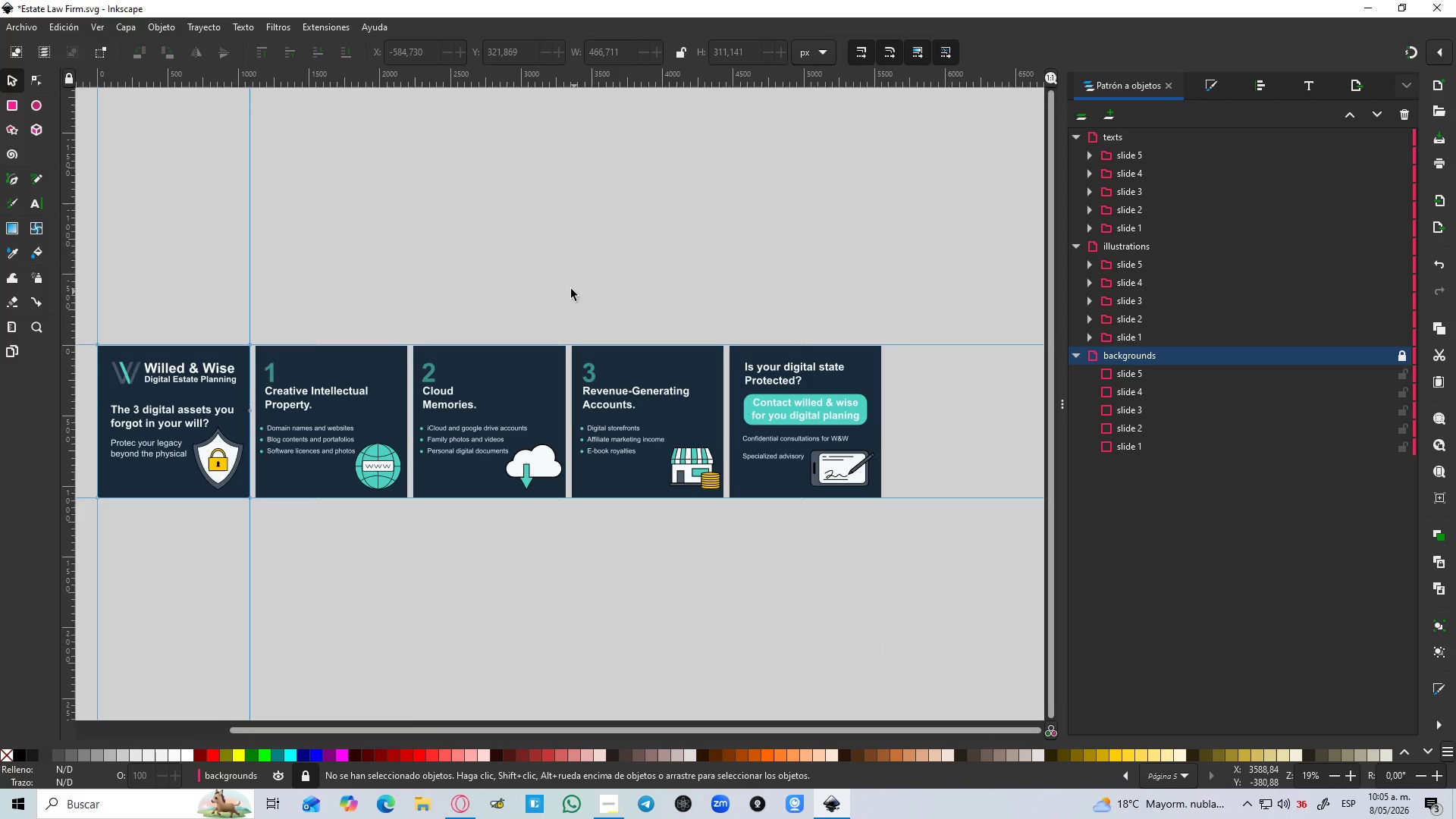 
key(Control+S)
 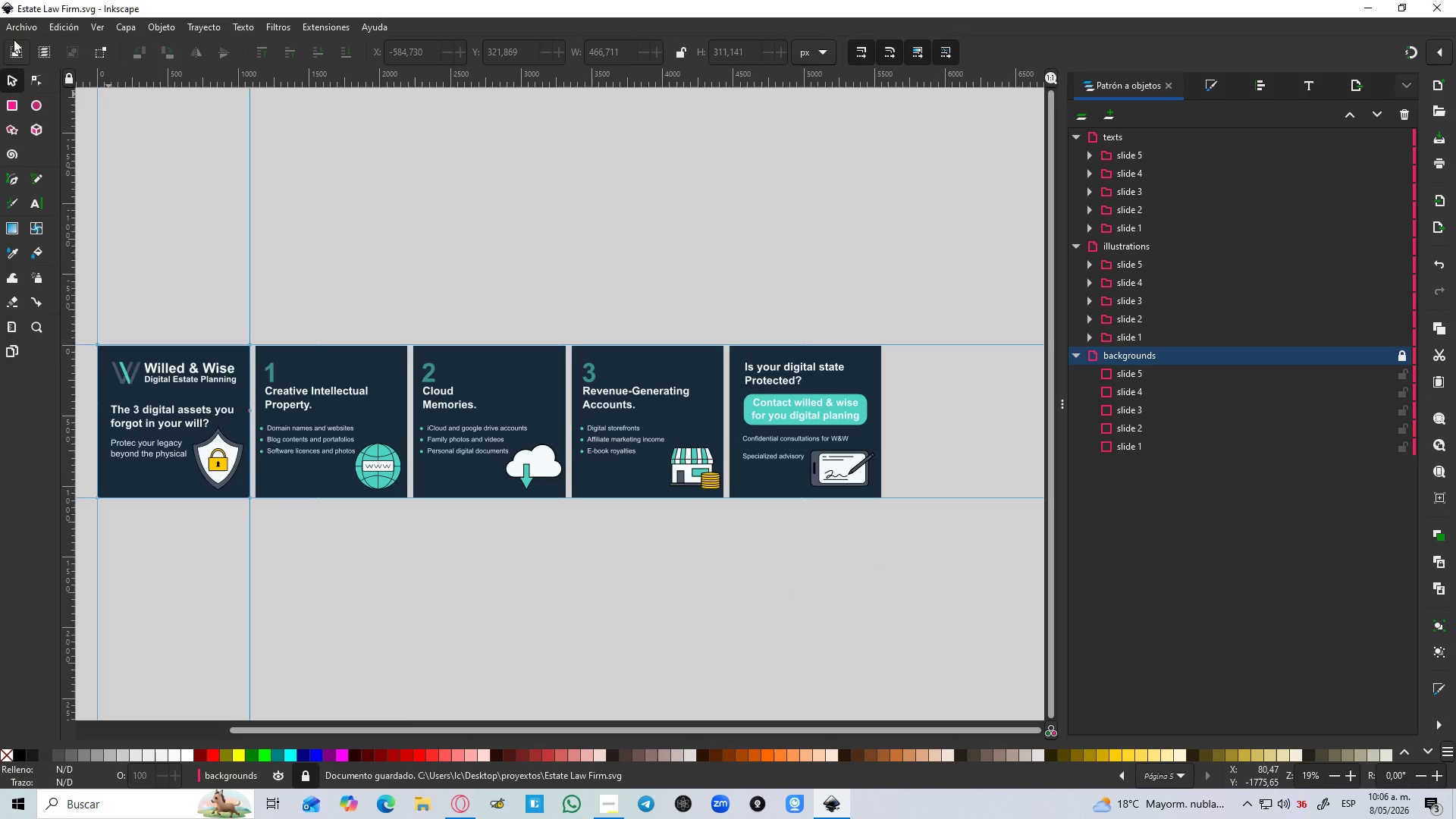 
left_click([23, 32])
 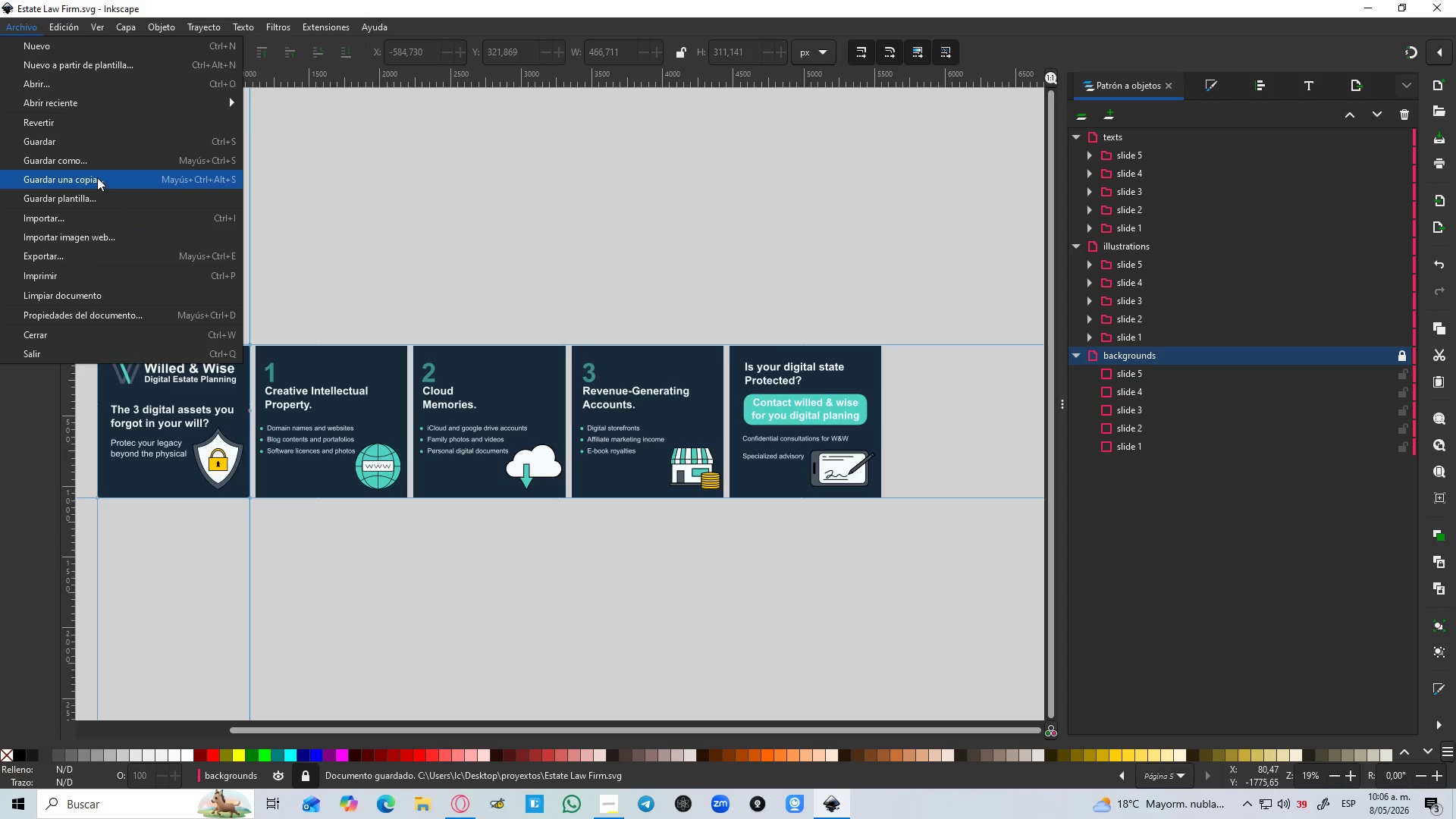 
left_click([96, 167])
 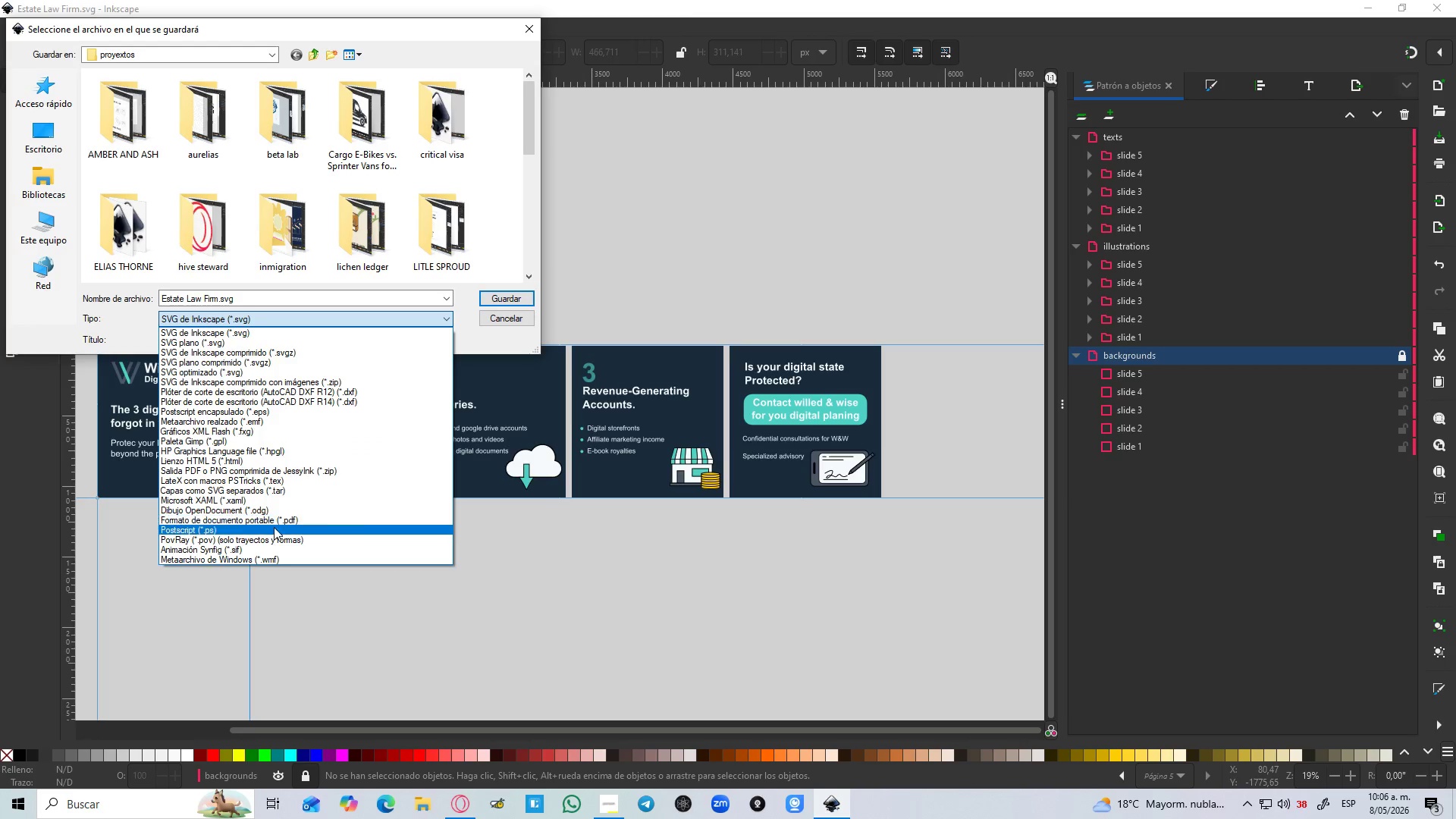 
left_click([288, 519])
 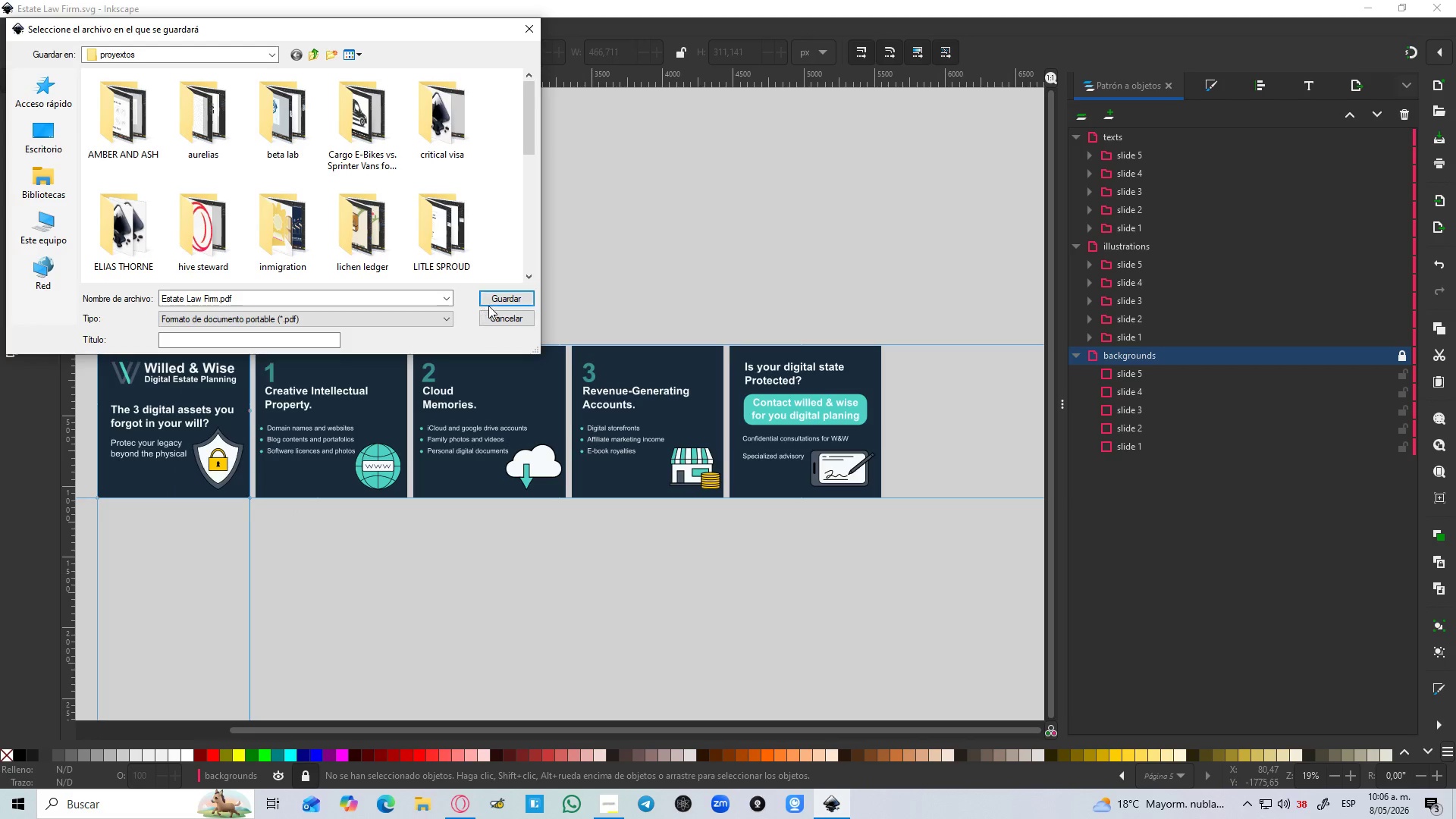 
left_click([495, 293])
 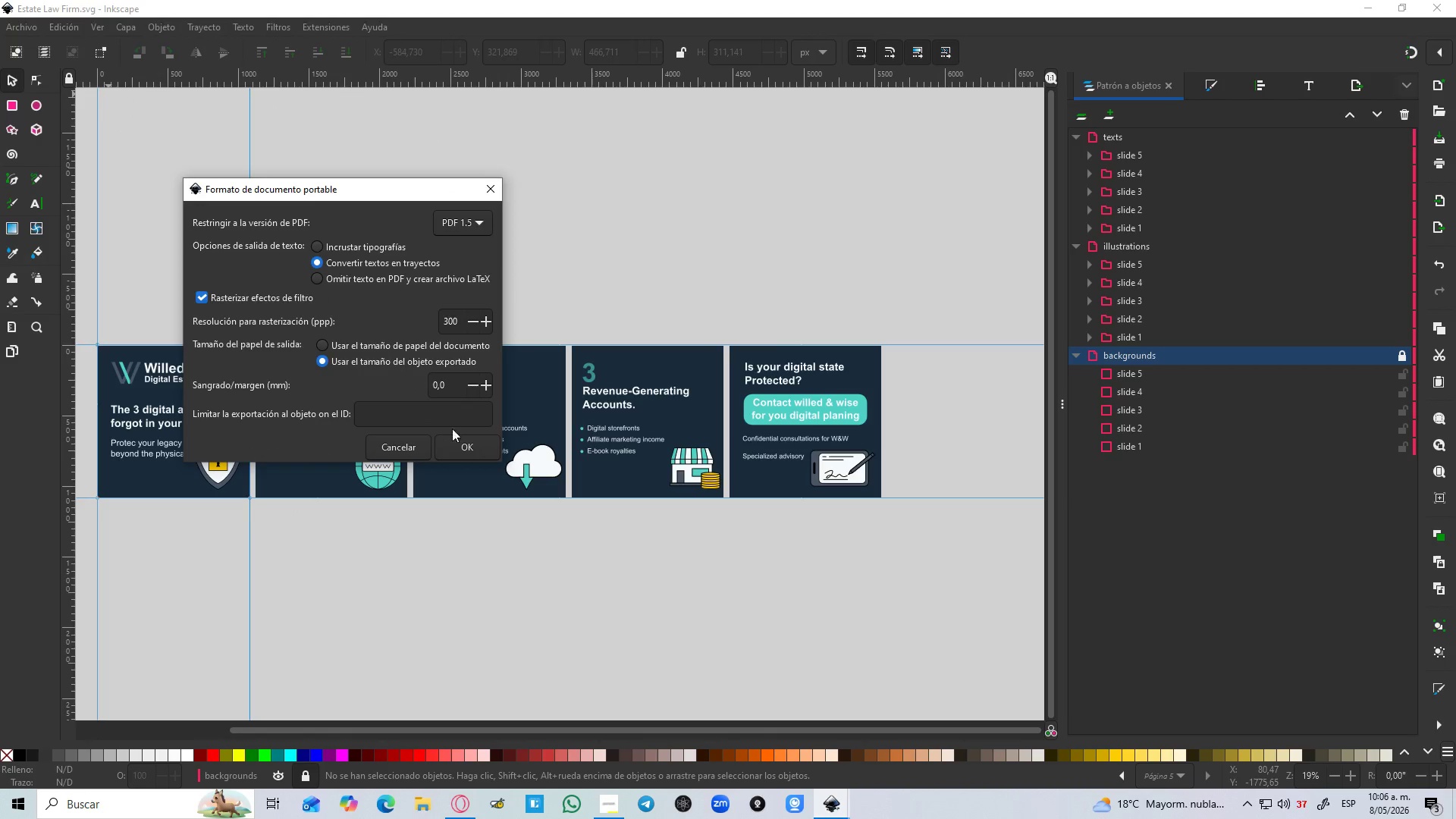 
wait(5.8)
 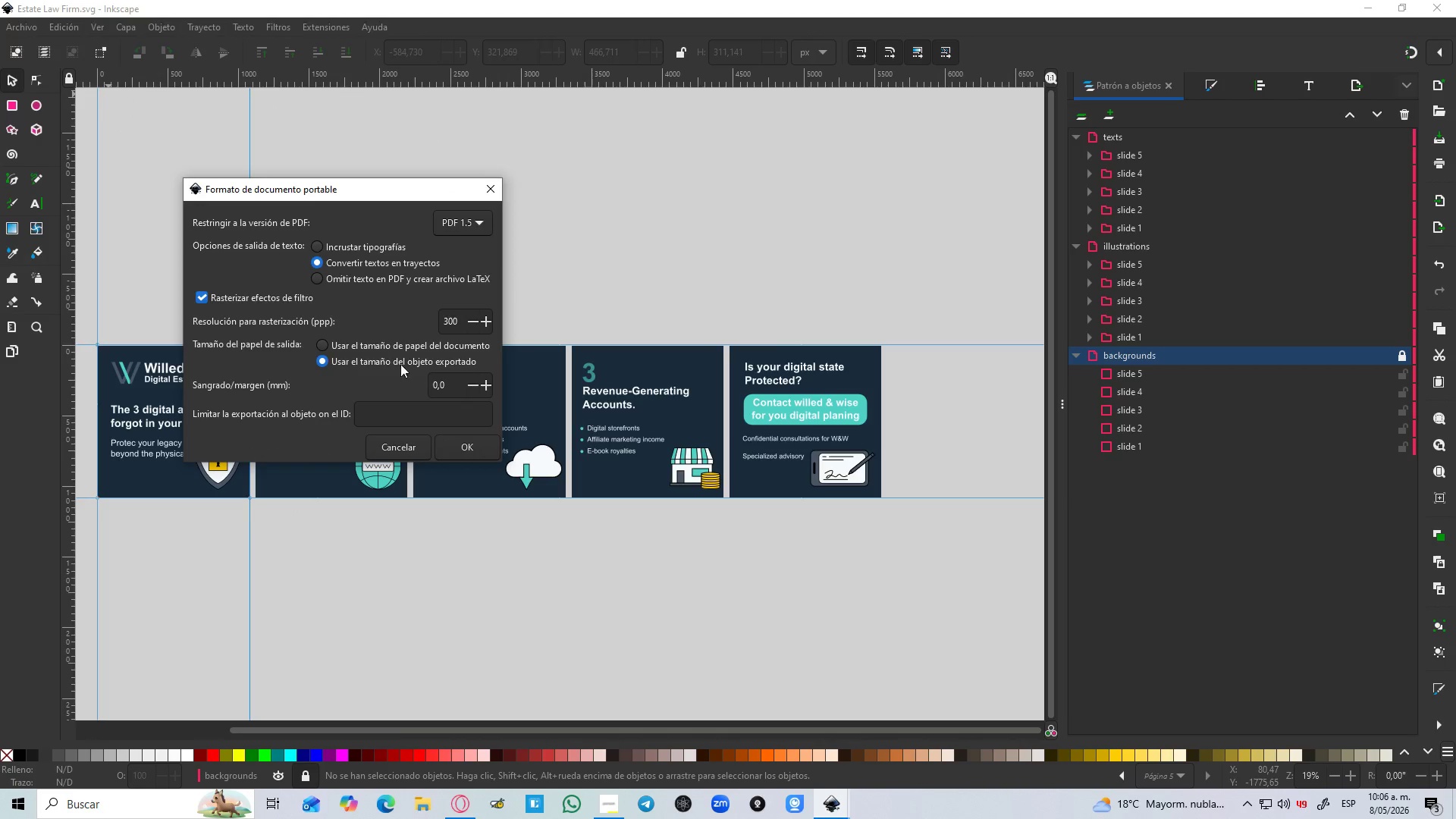 
left_click([464, 447])
 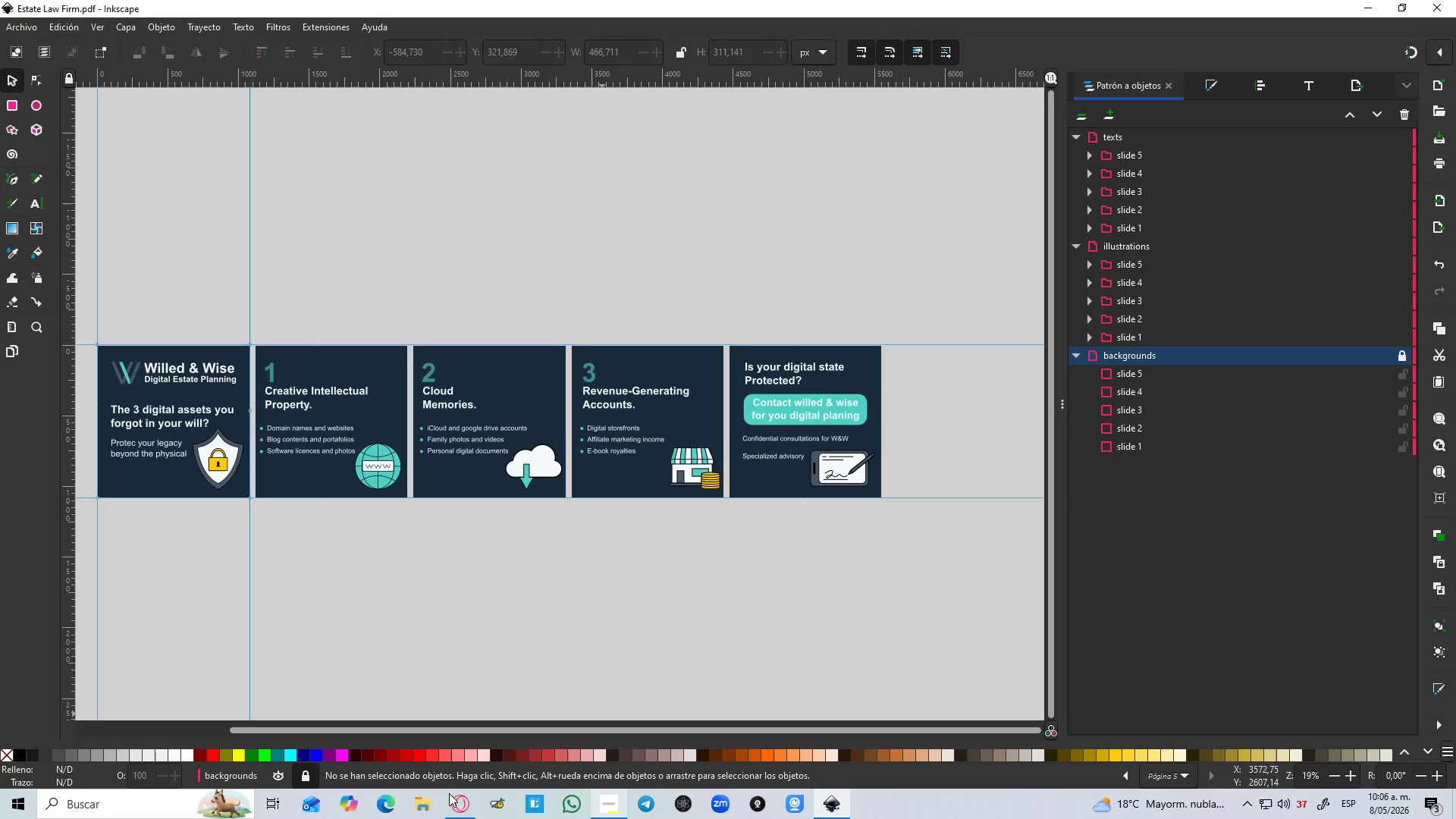 
left_click([457, 801])
 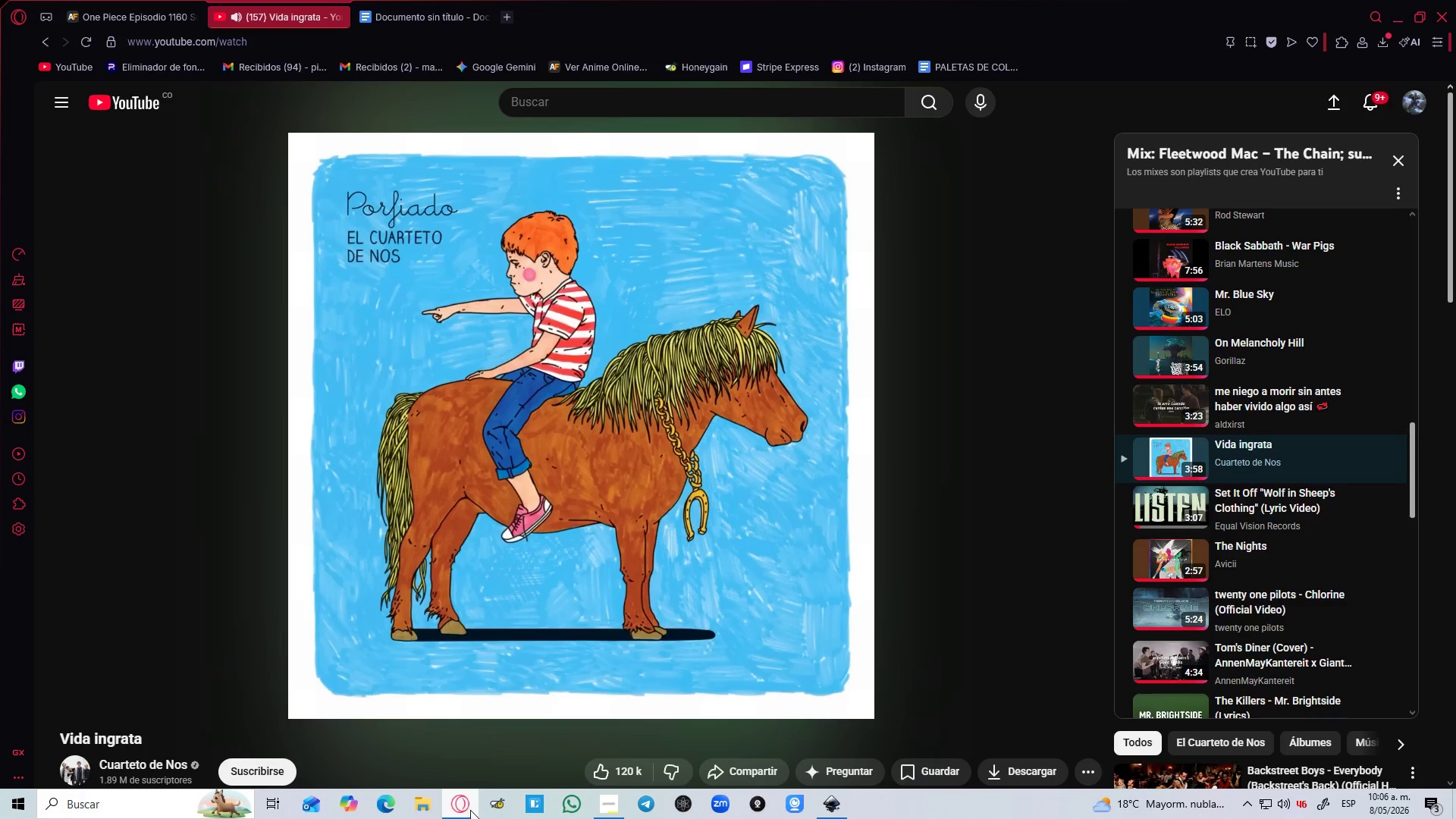 
left_click([428, 805])
 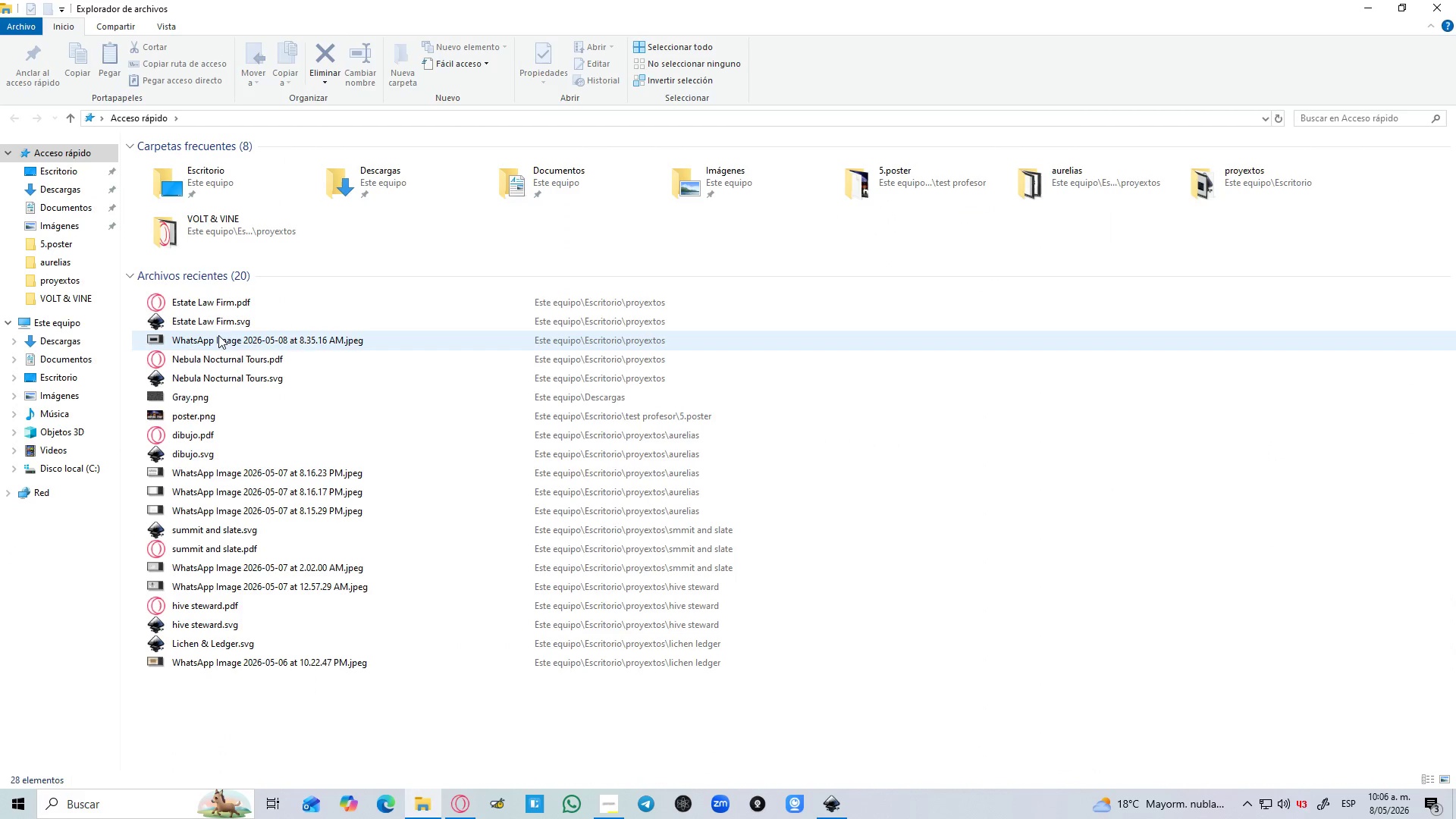 
double_click([207, 307])
 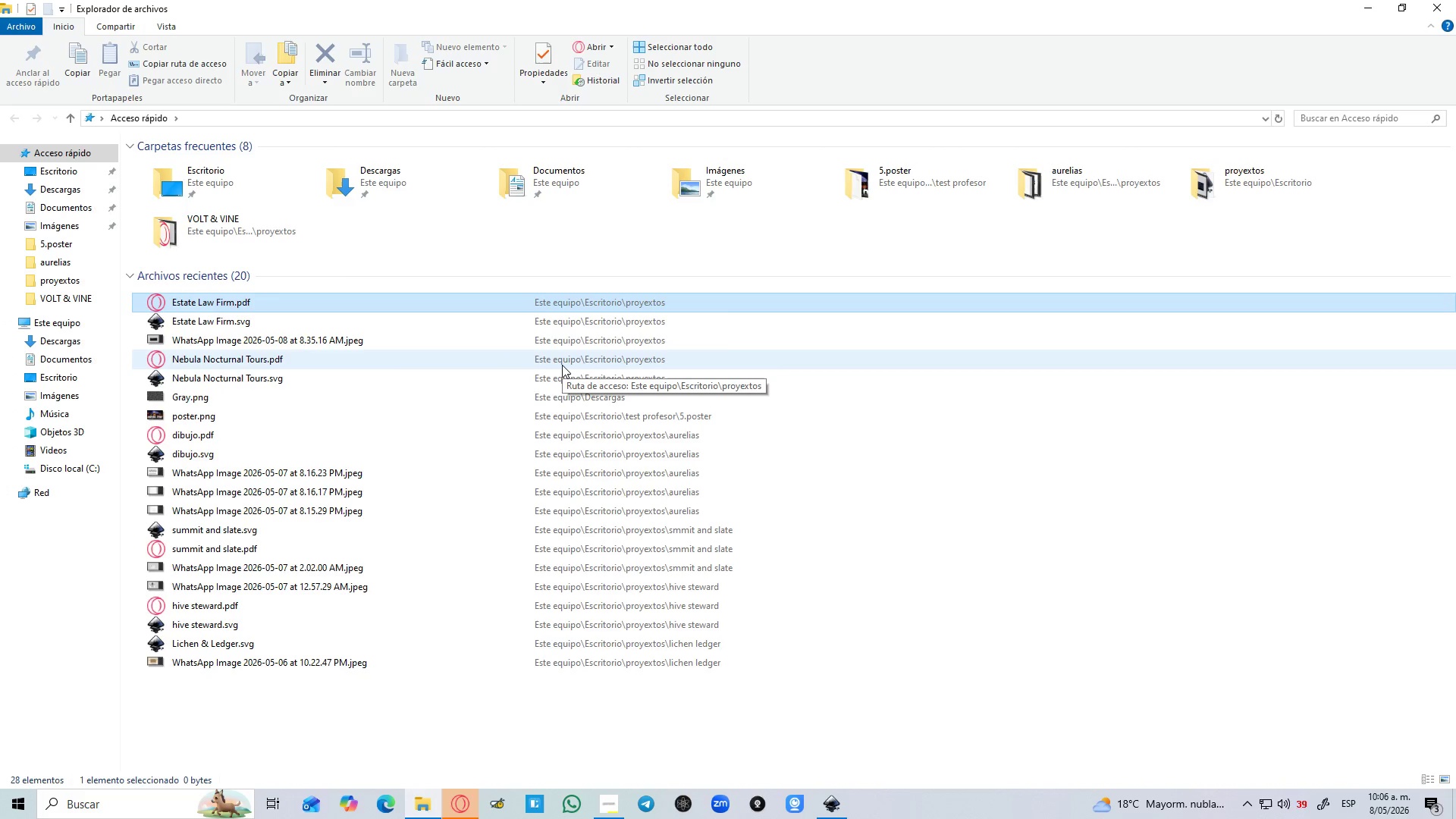 
wait(7.41)
 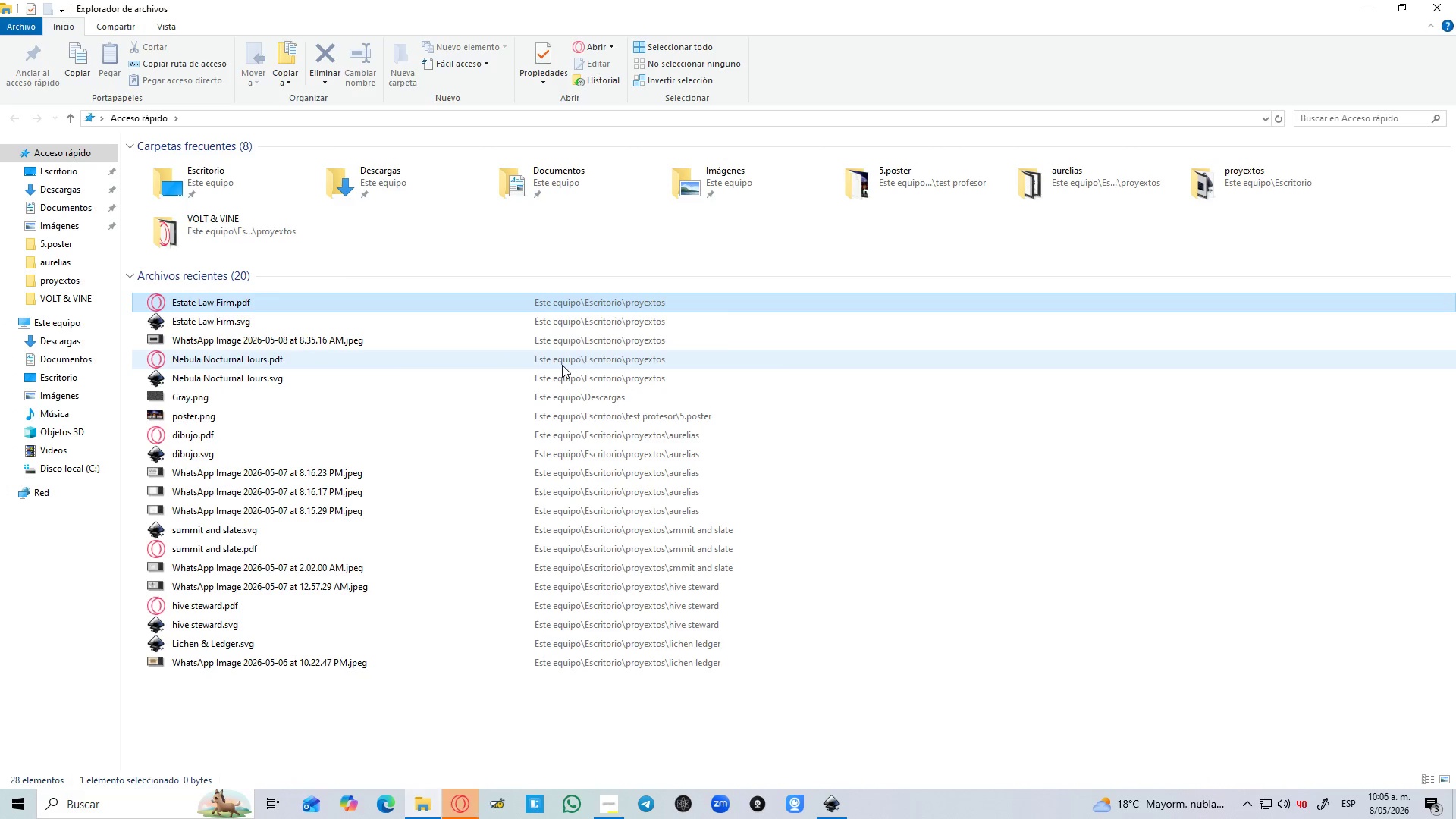 
left_click([469, 808])
 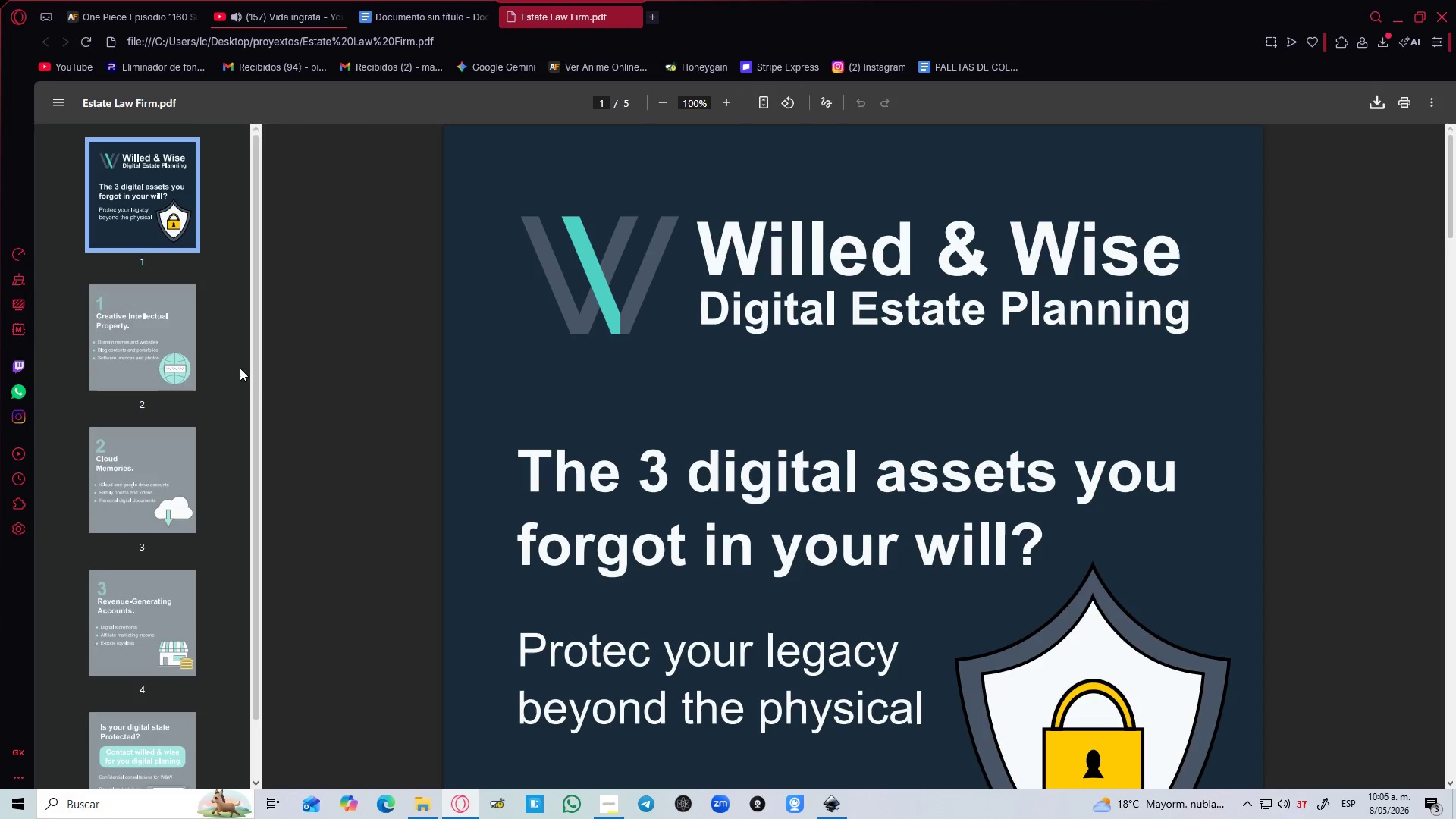 
left_click([159, 330])
 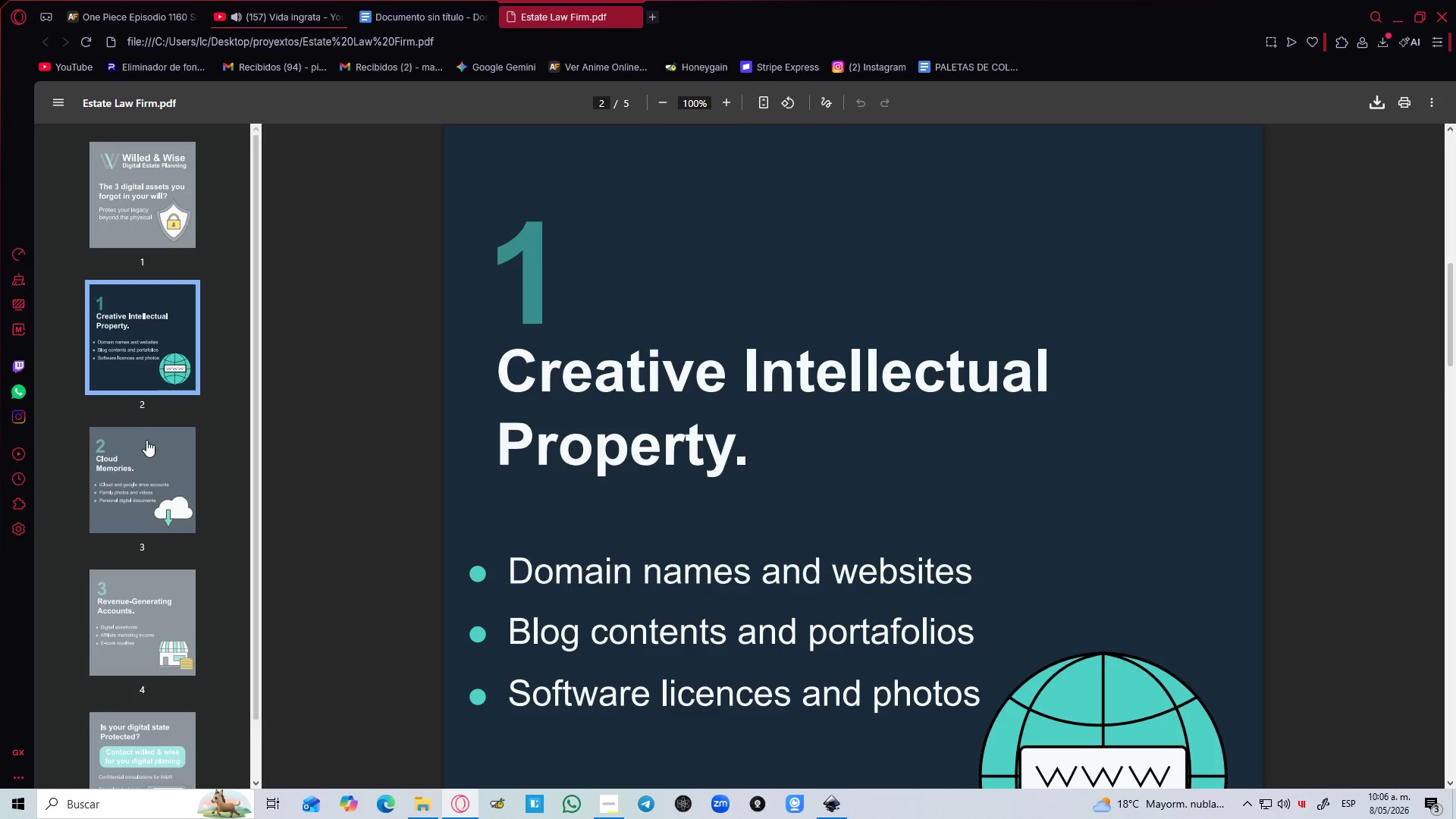 
left_click([143, 443])
 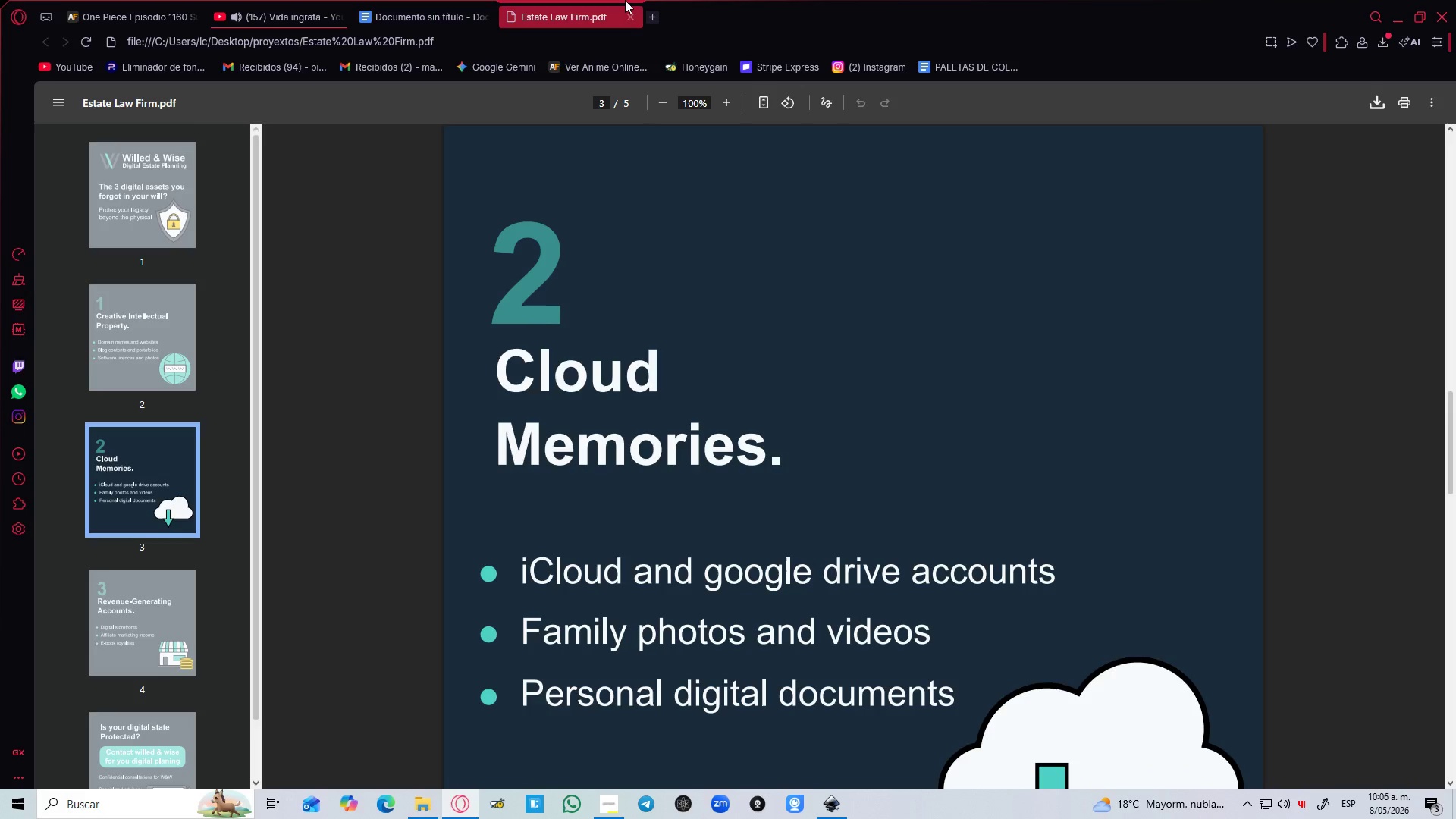 
mouse_move([619, 29])
 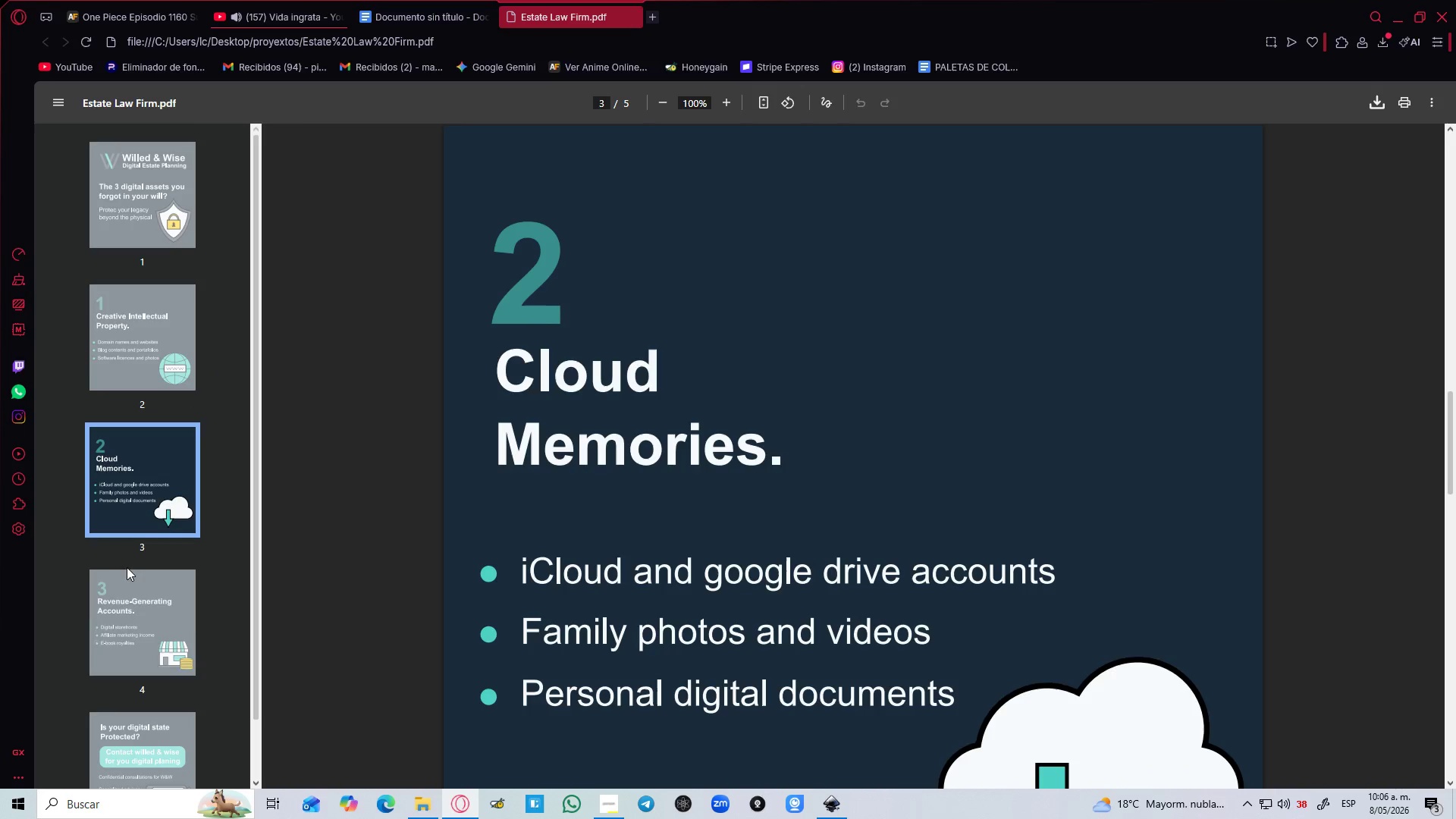 
left_click([132, 593])
 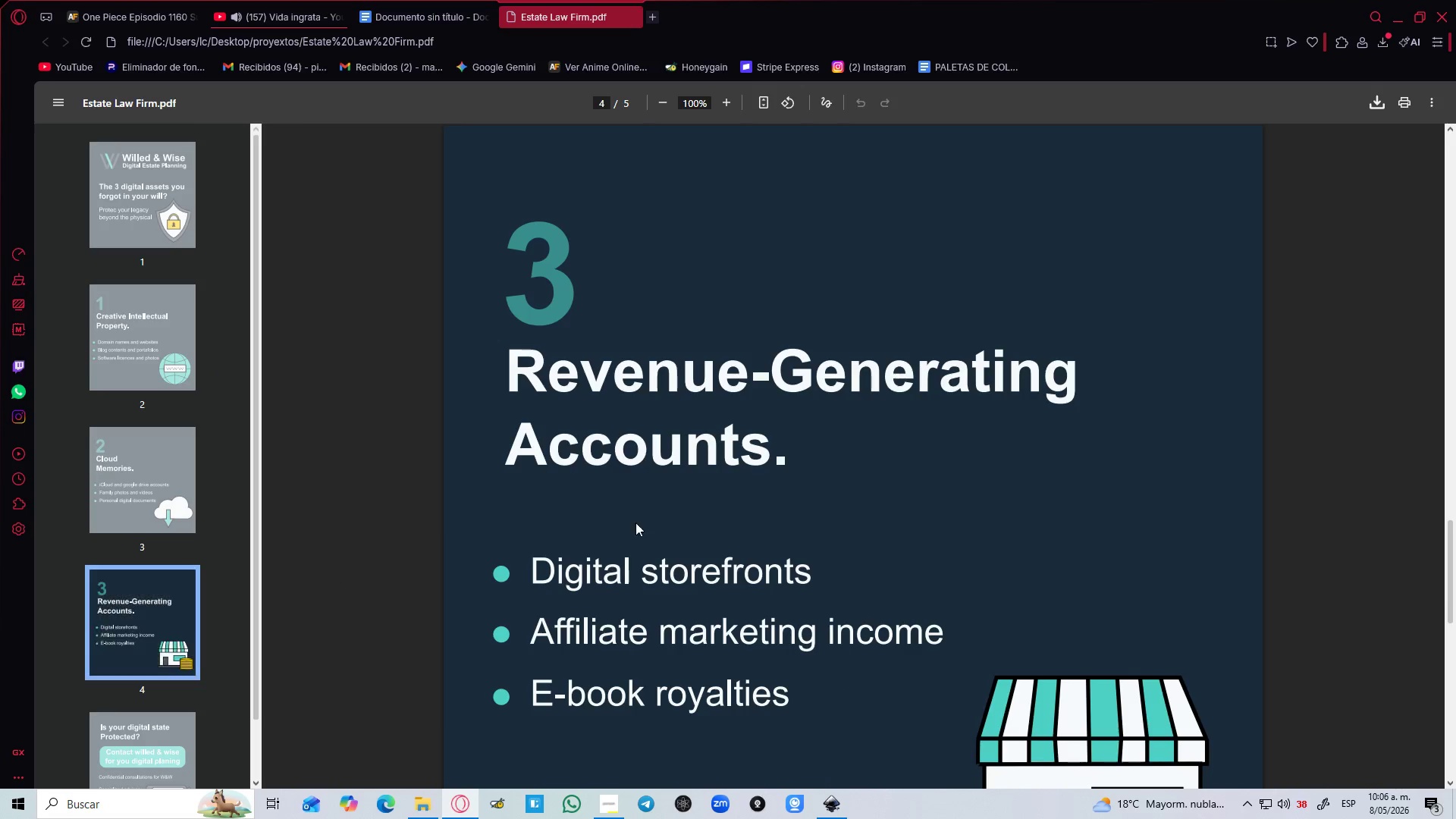 
scroll: coordinate [752, 466], scroll_direction: down, amount: 1.0
 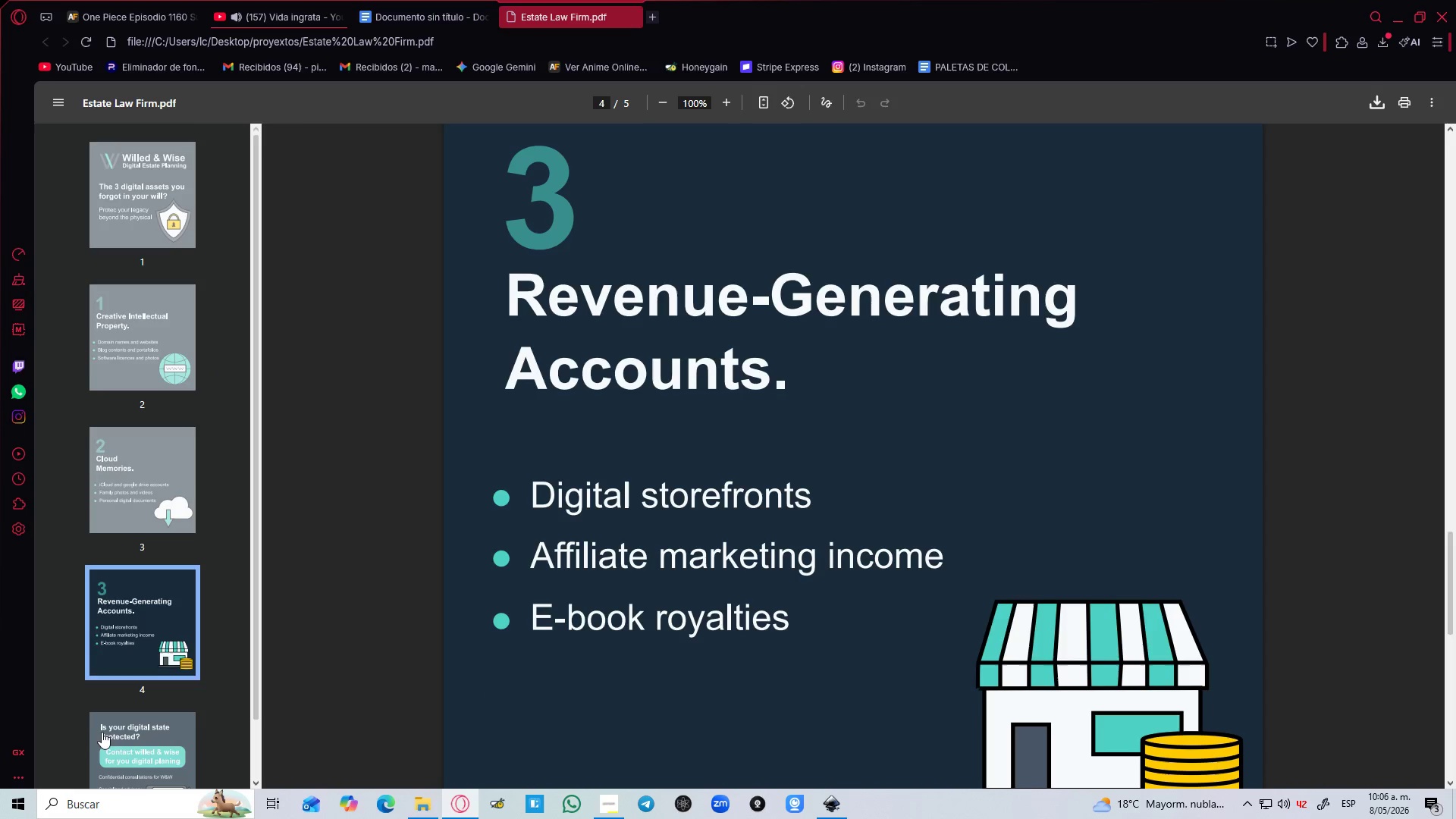 
left_click([107, 728])
 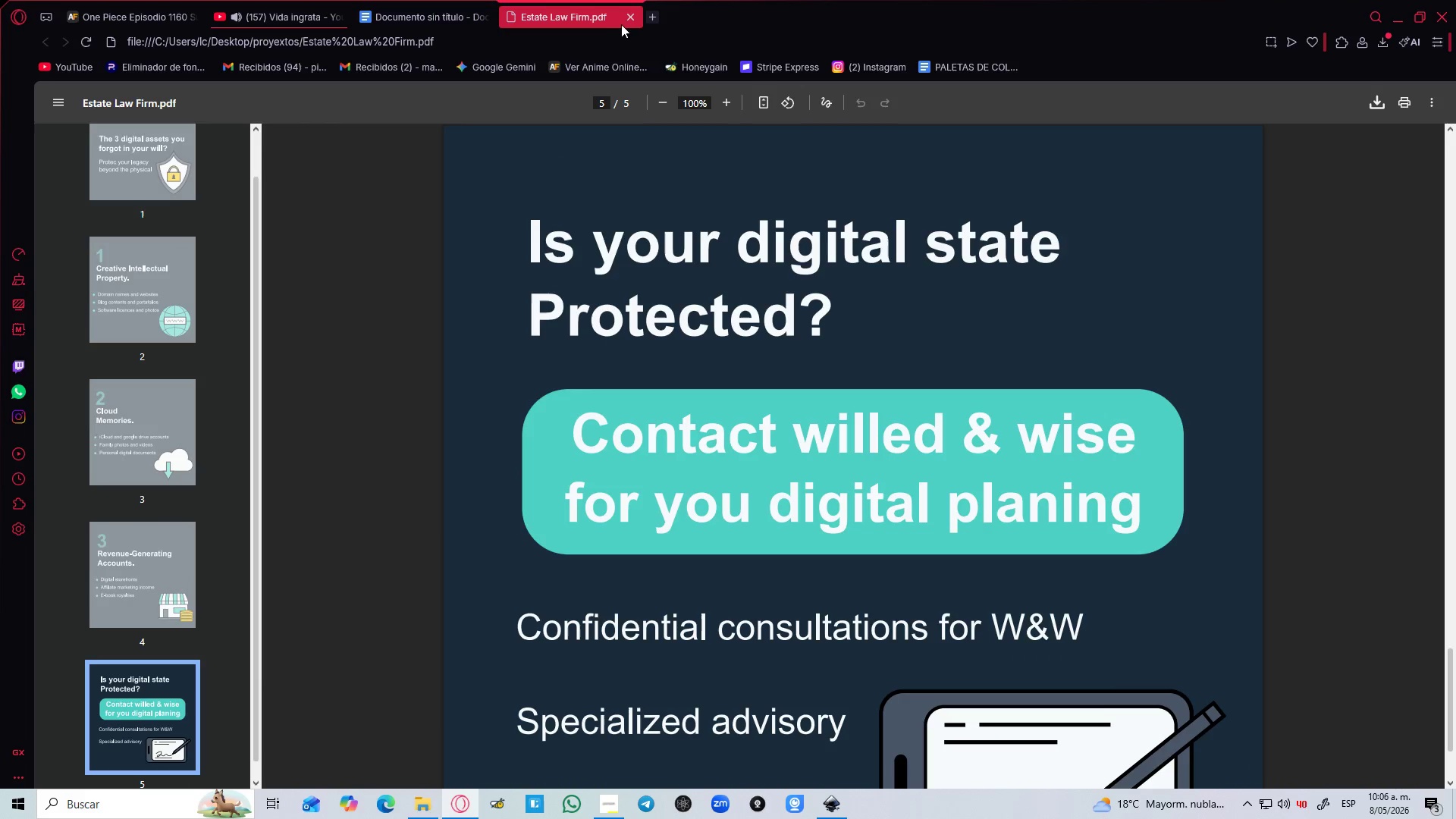 
left_click([629, 15])
 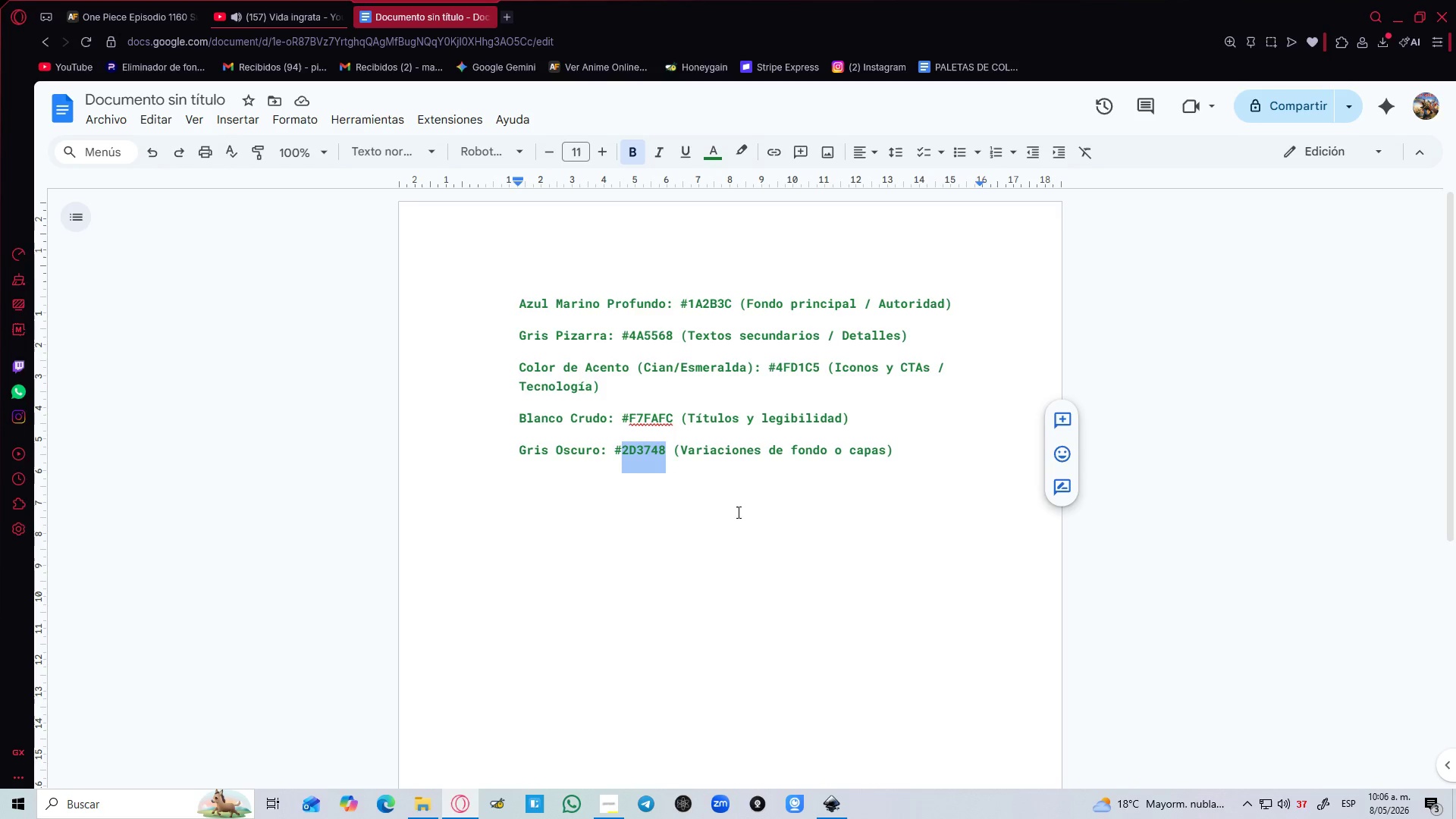 
left_click([836, 818])
 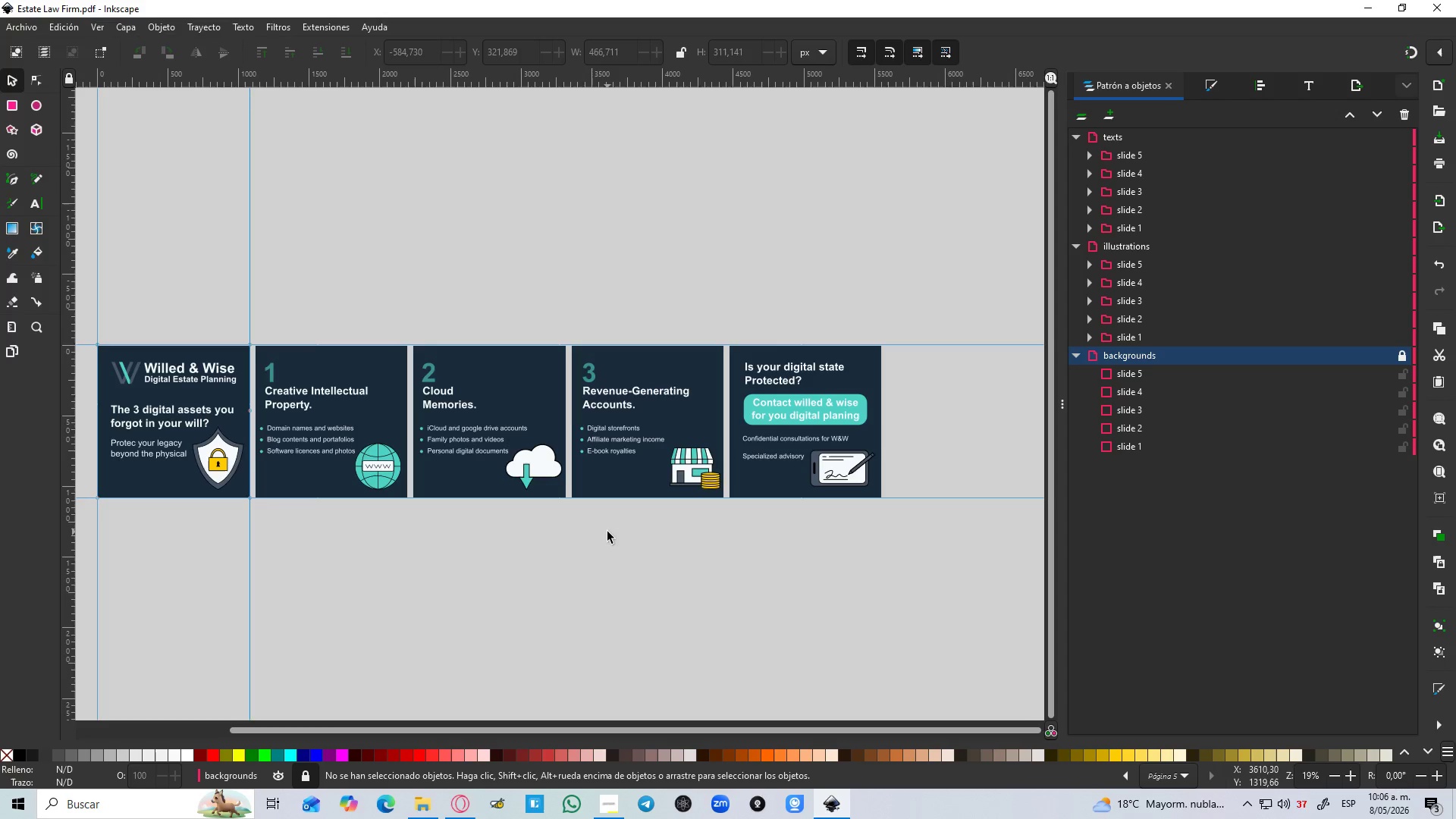 
wait(5.11)
 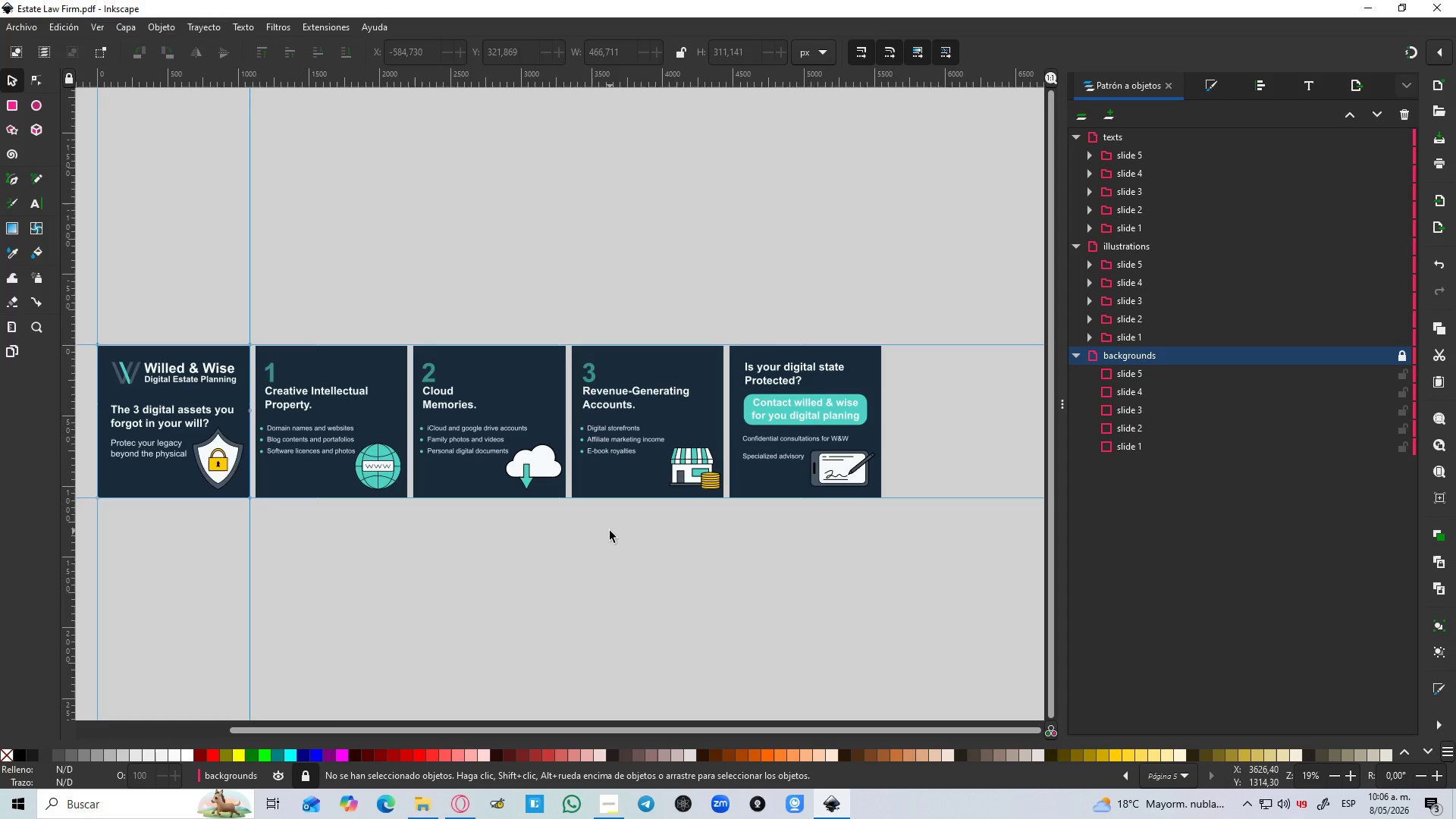 
left_click([1354, 75])
 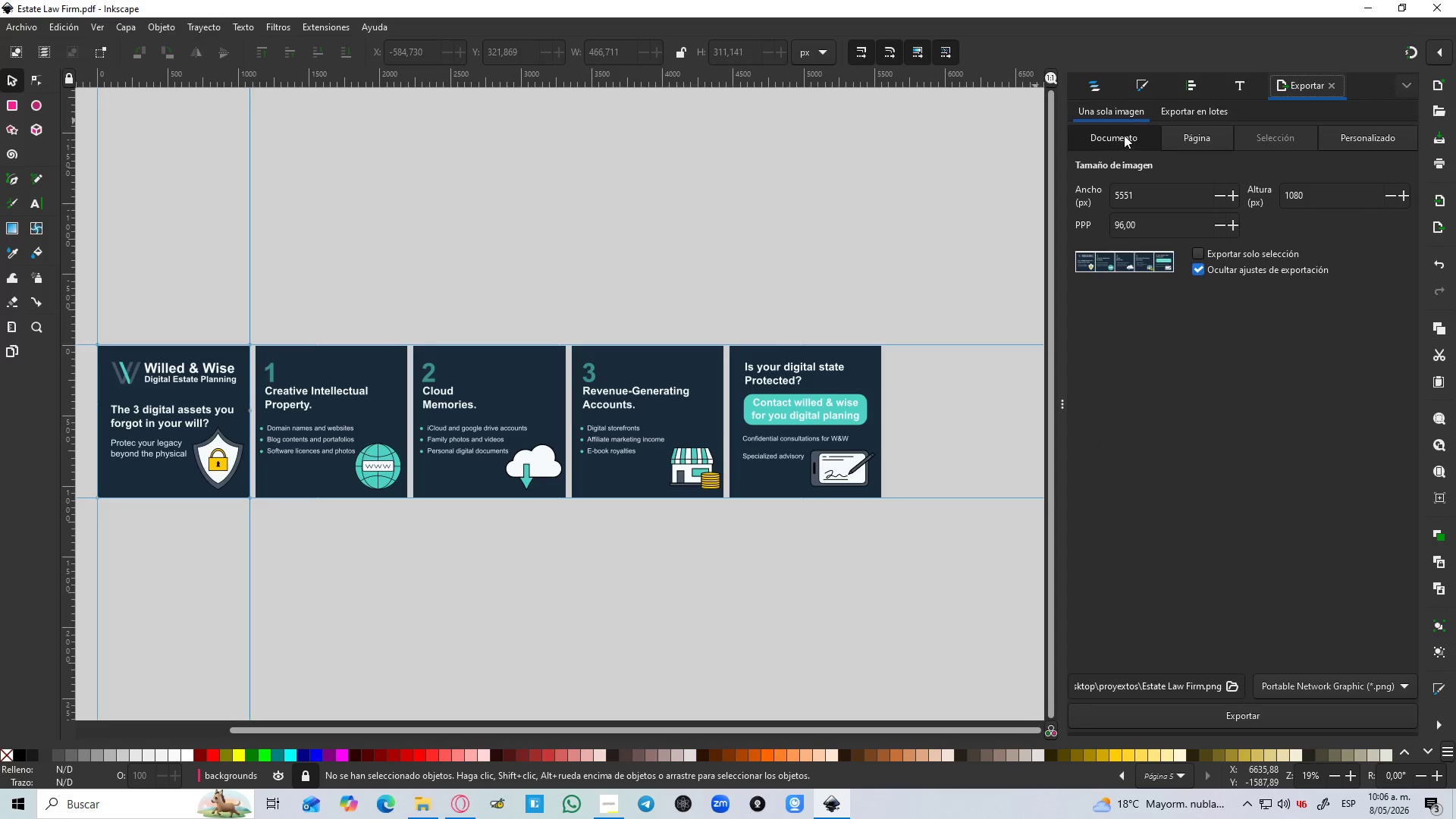 
left_click([1186, 140])
 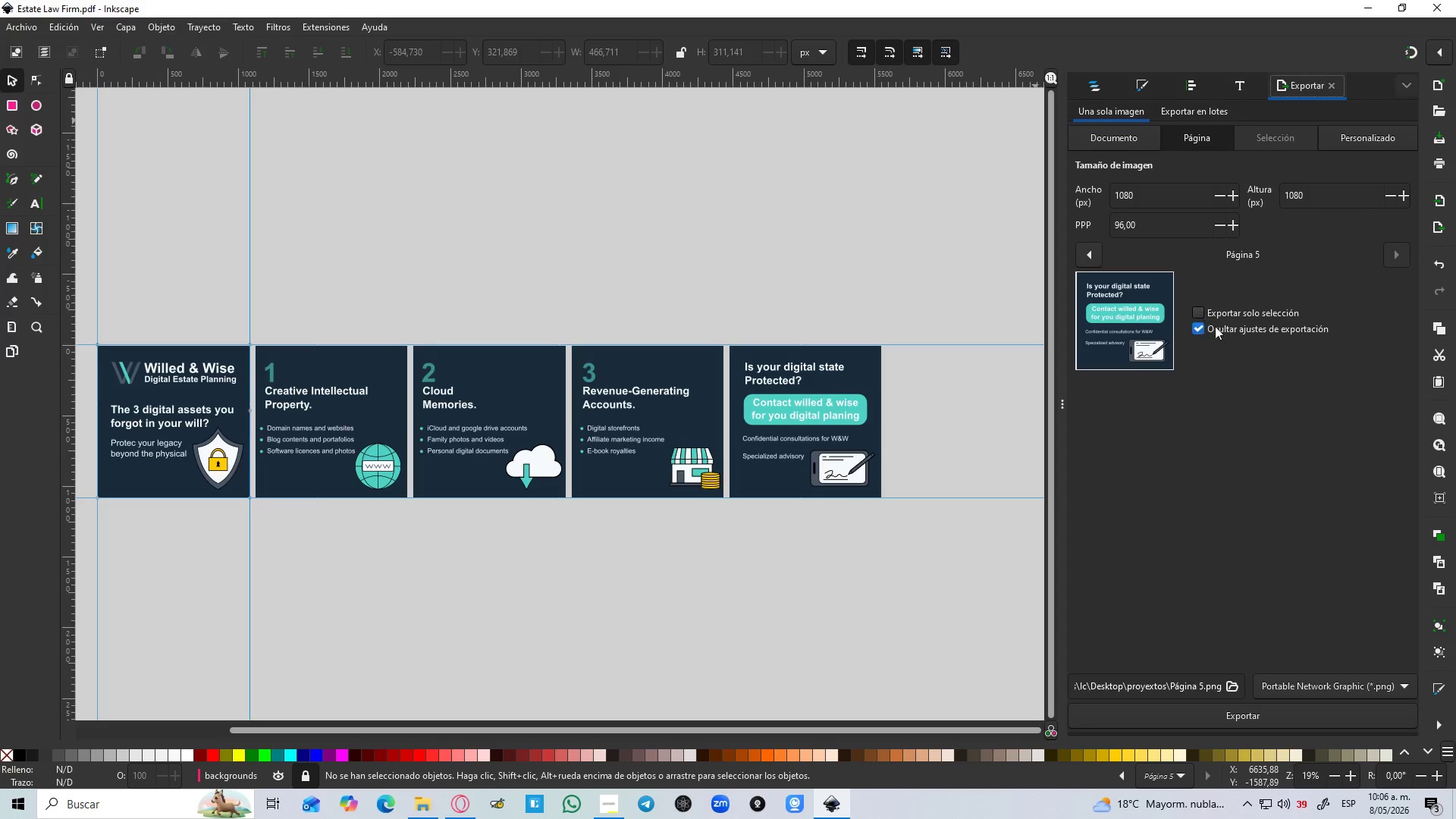 
mouse_move([1265, 322])
 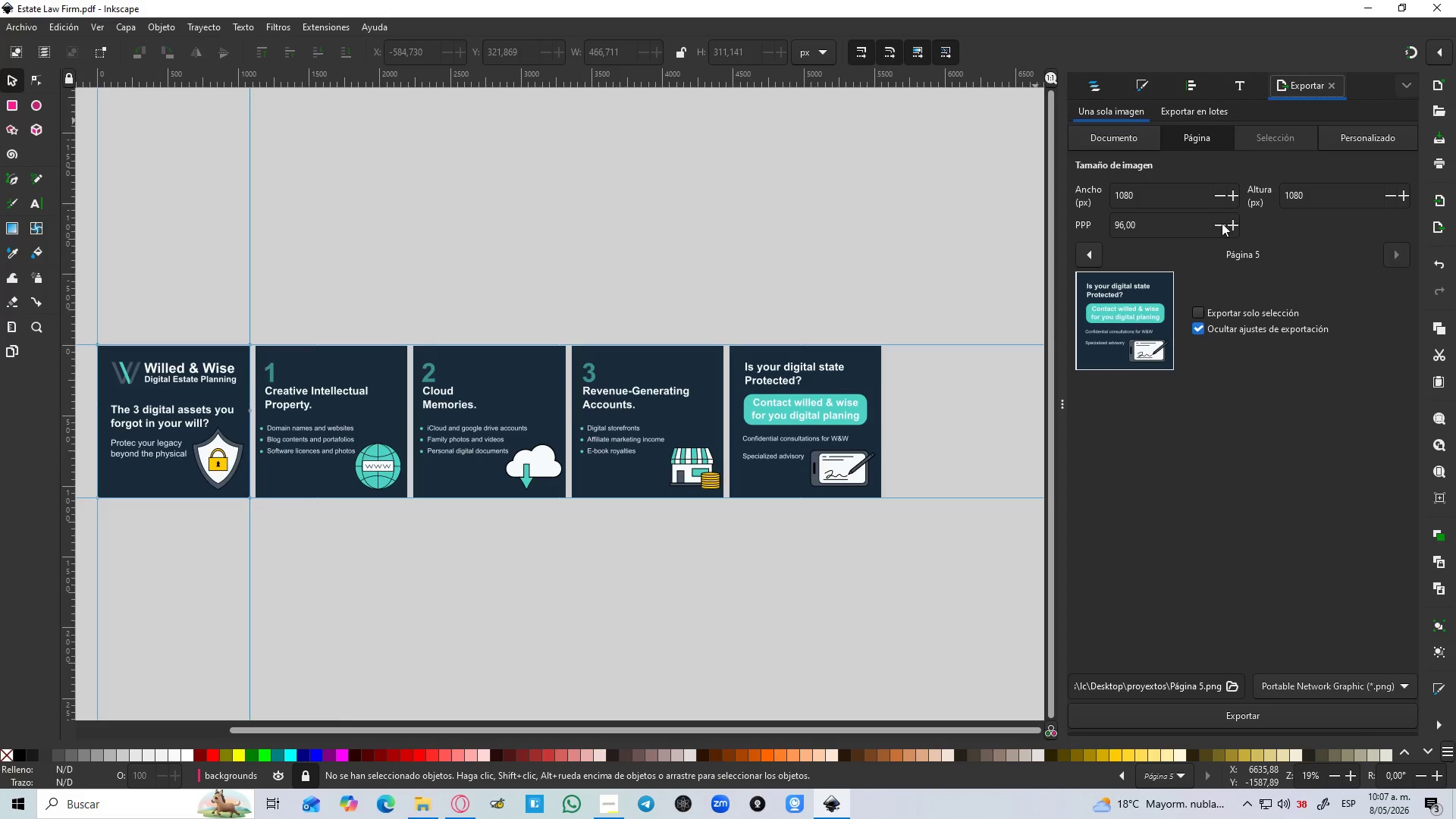 
wait(8.65)
 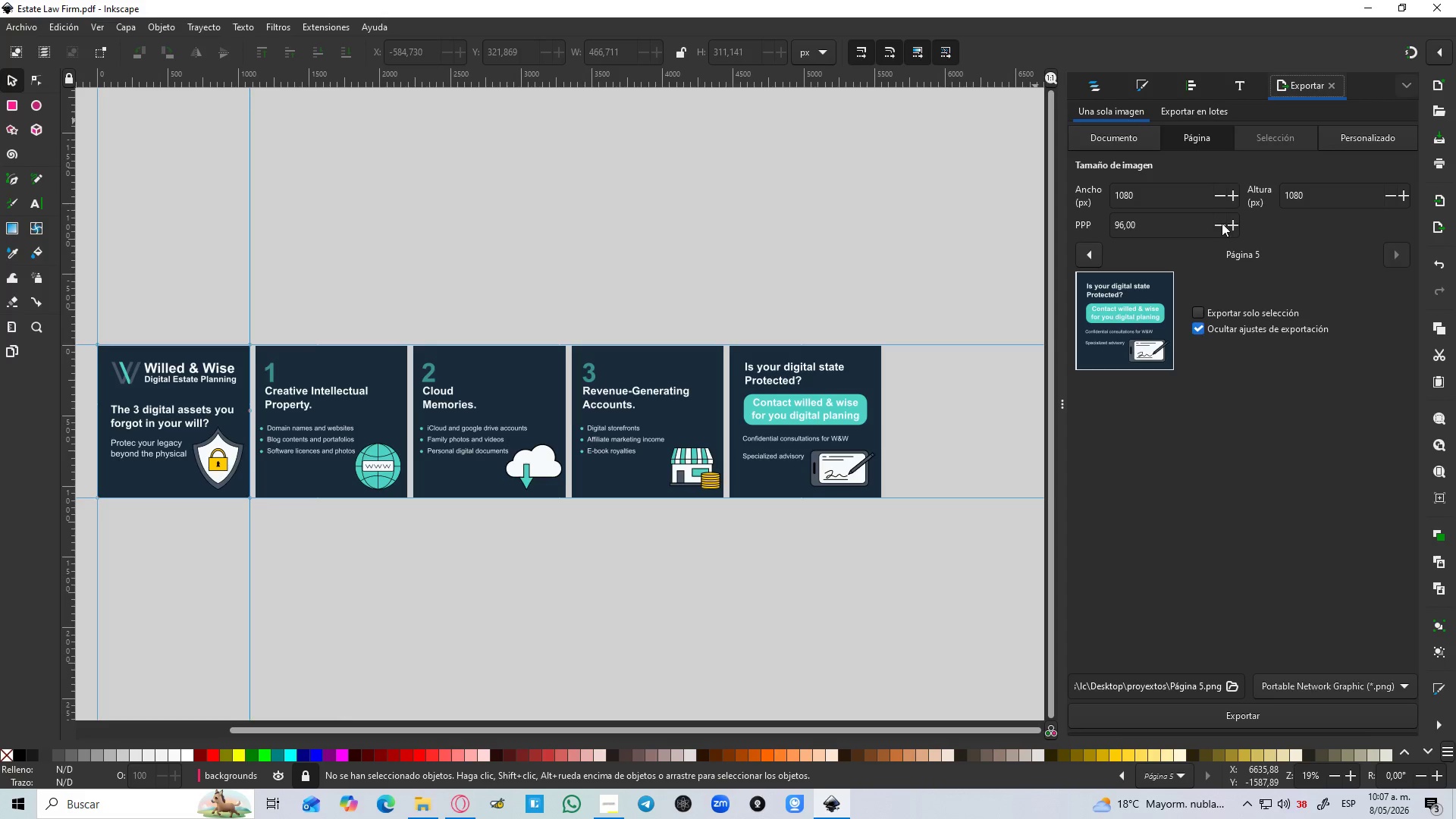 
left_click([234, 397])
 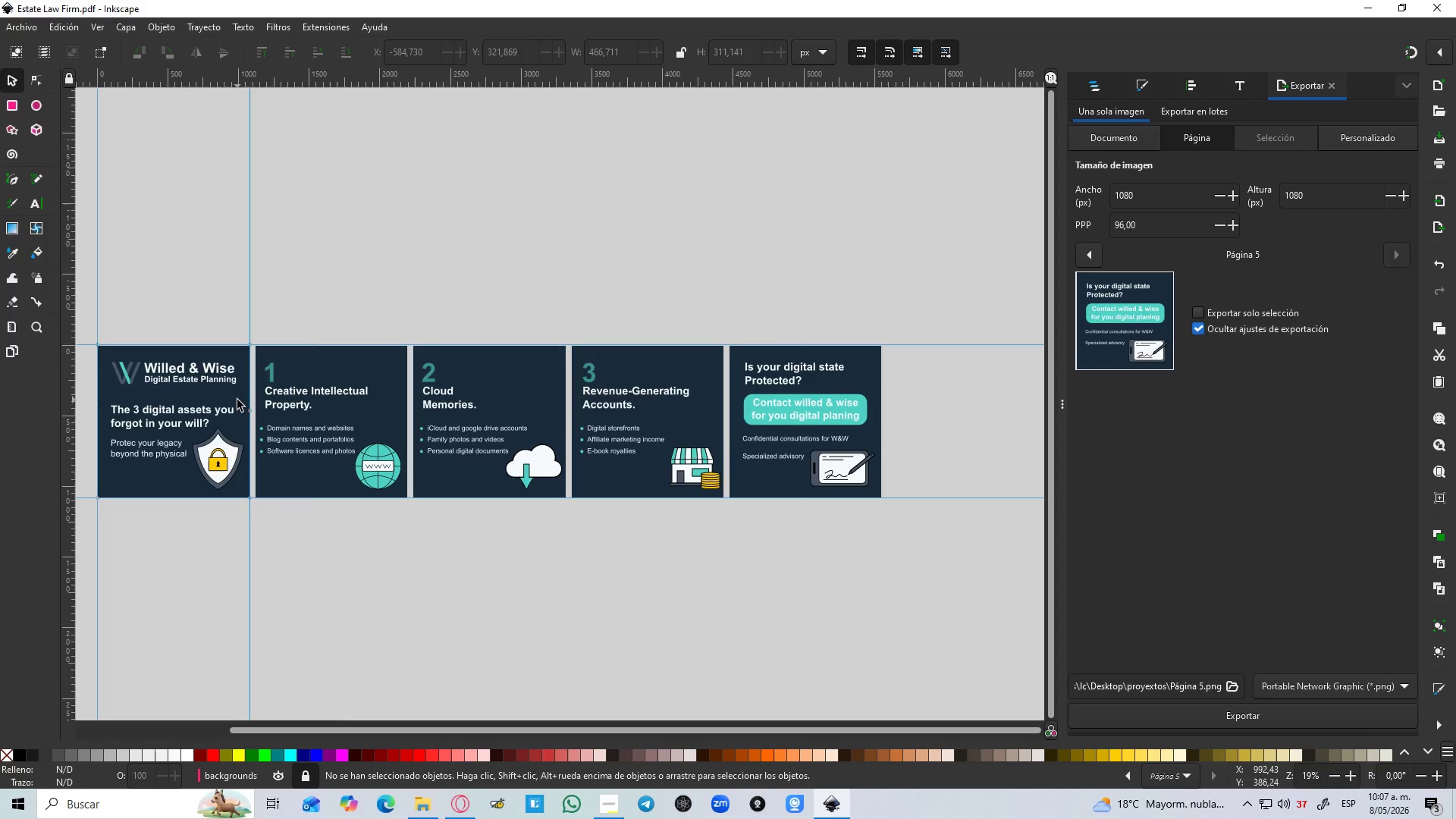 
left_click([232, 398])
 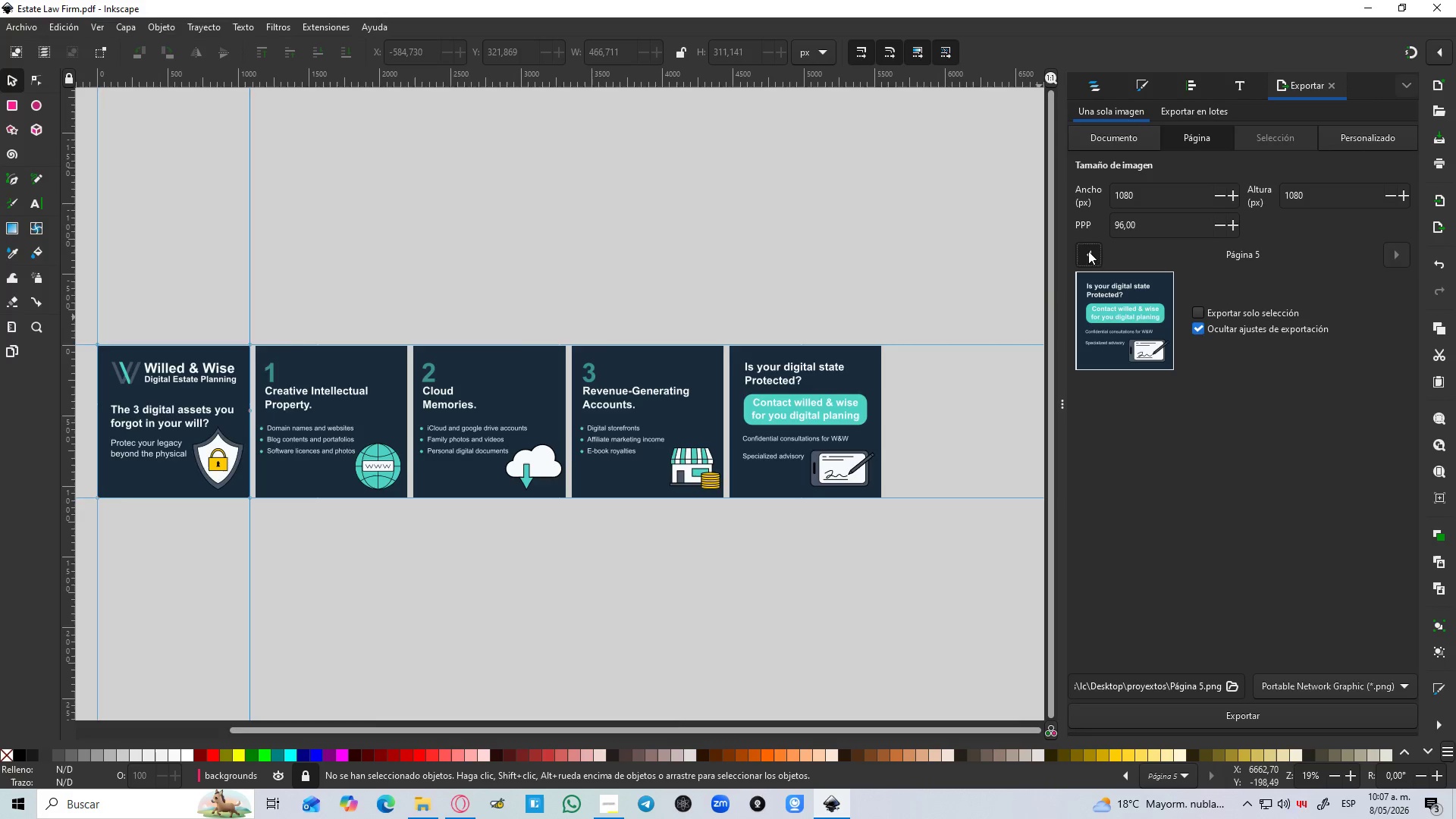 
triple_click([1086, 251])
 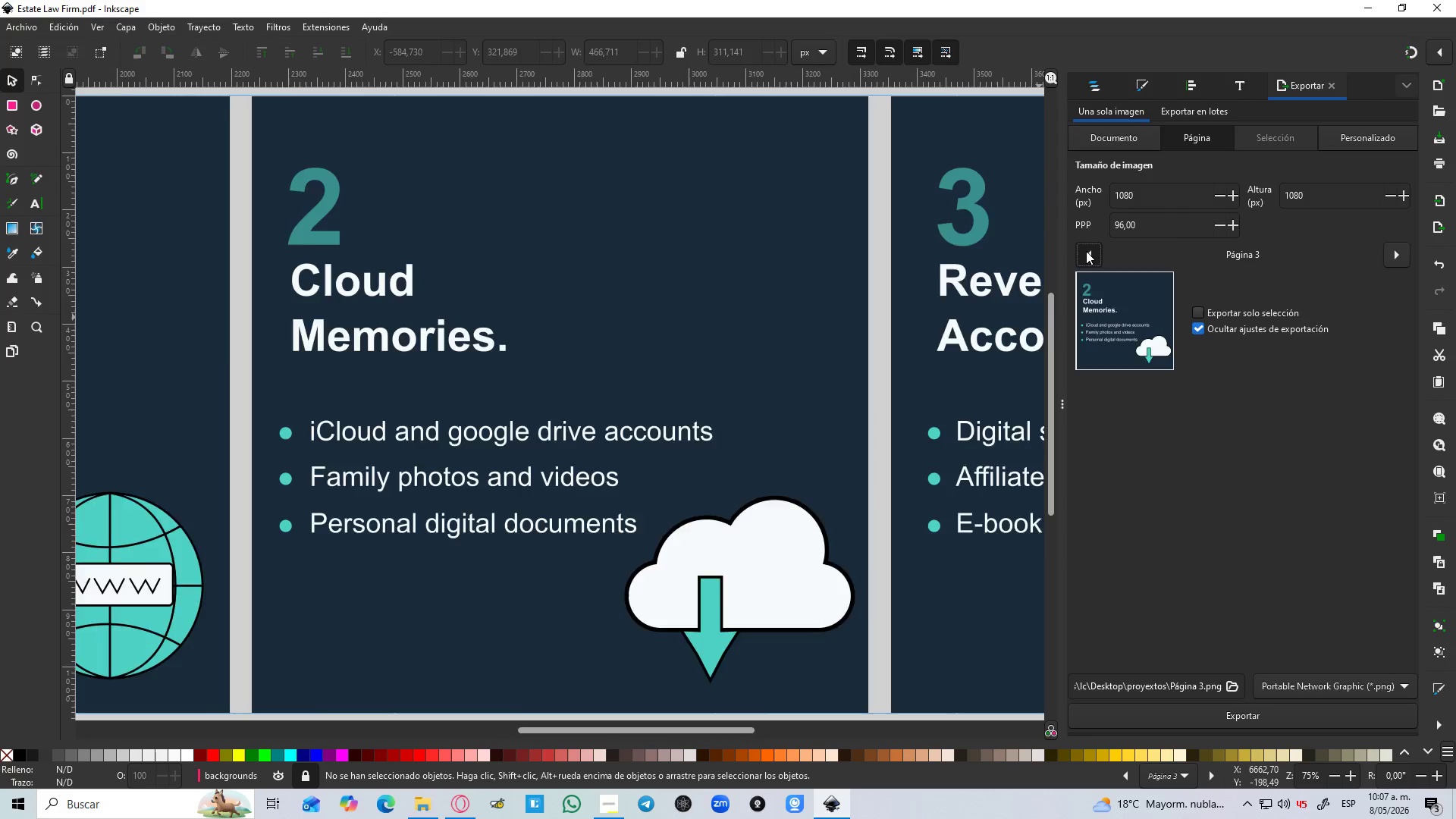 
triple_click([1086, 251])
 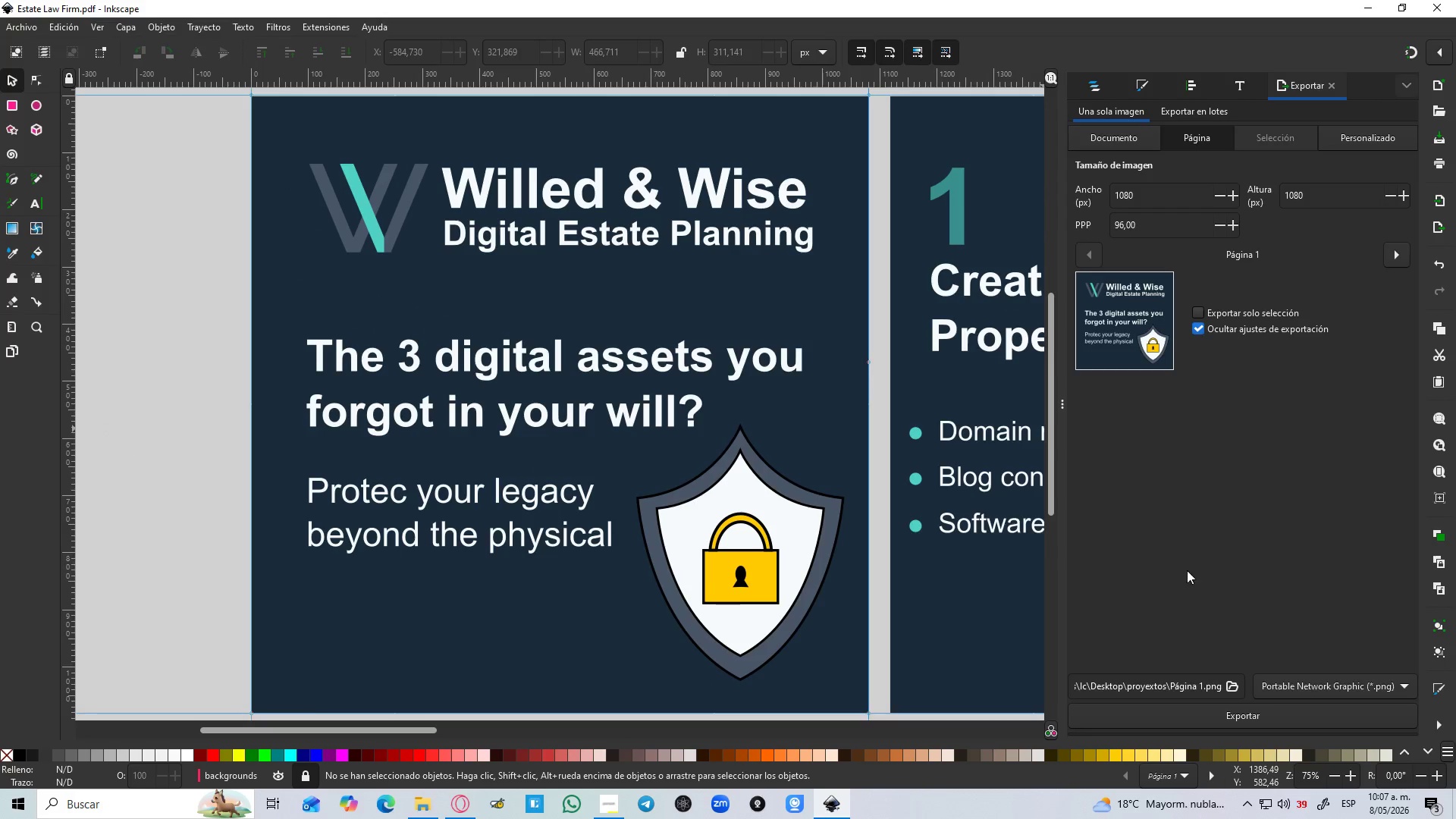 
left_click([1155, 712])
 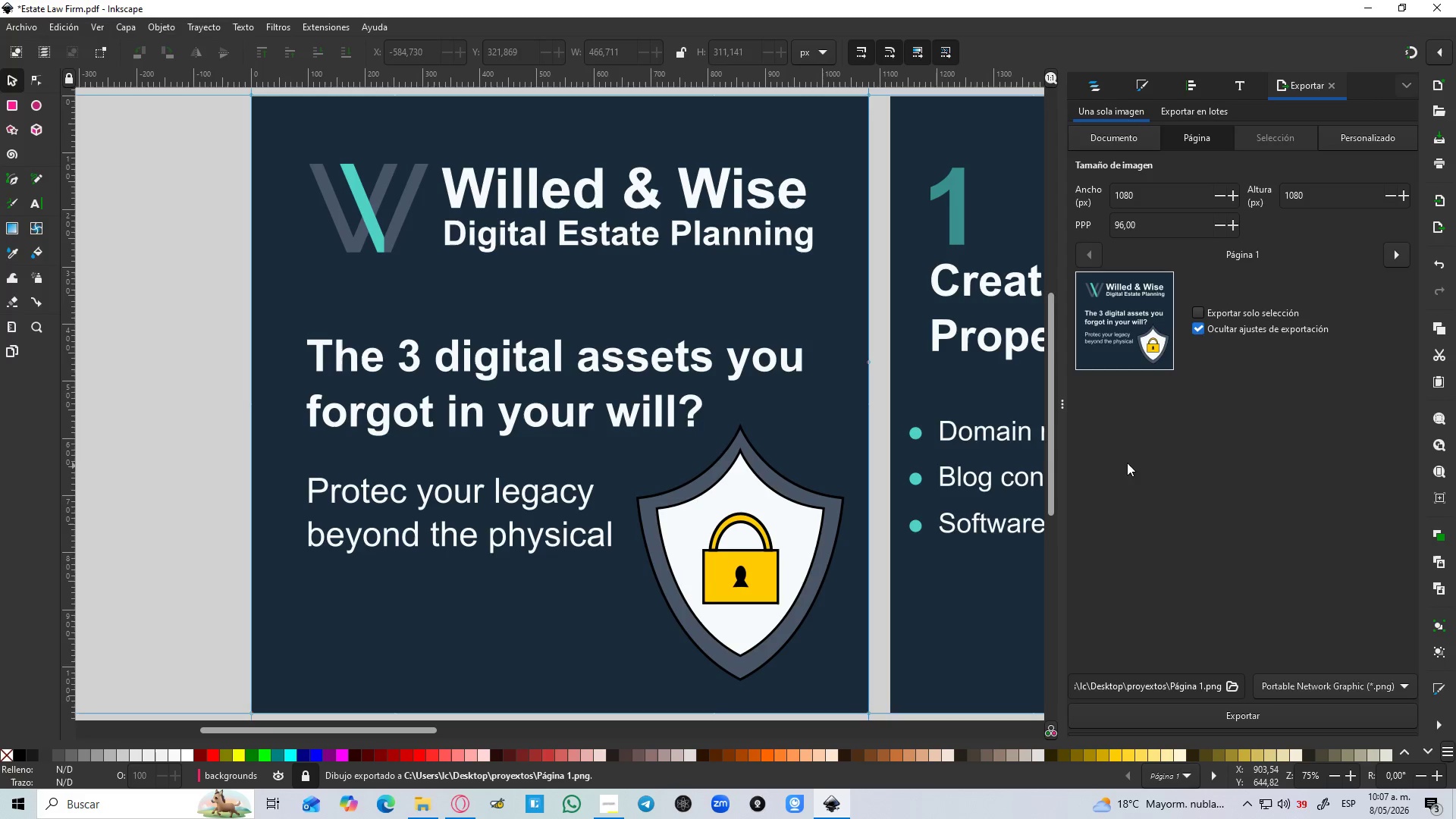 
left_click([1219, 328])
 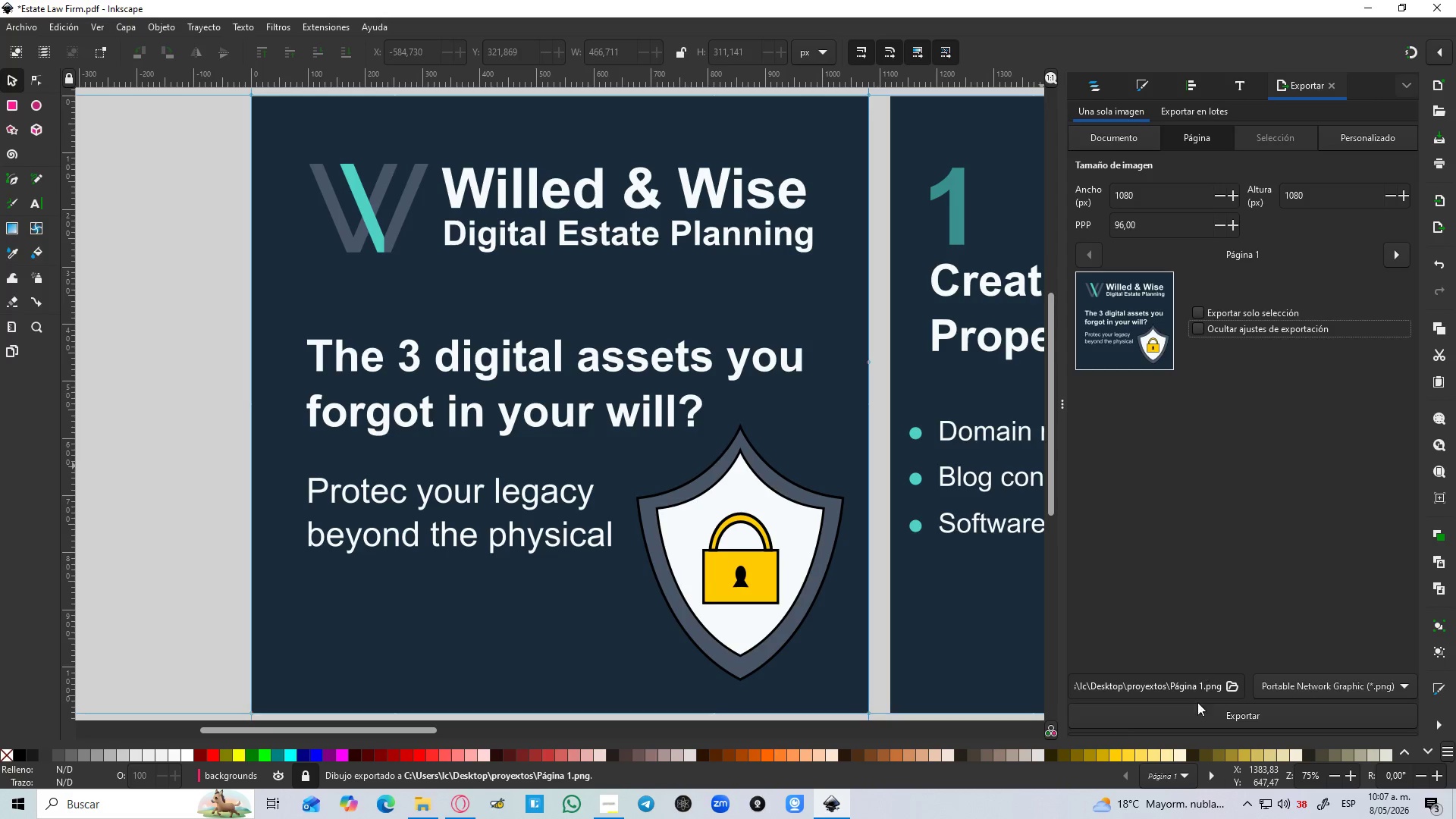 
left_click([1197, 717])
 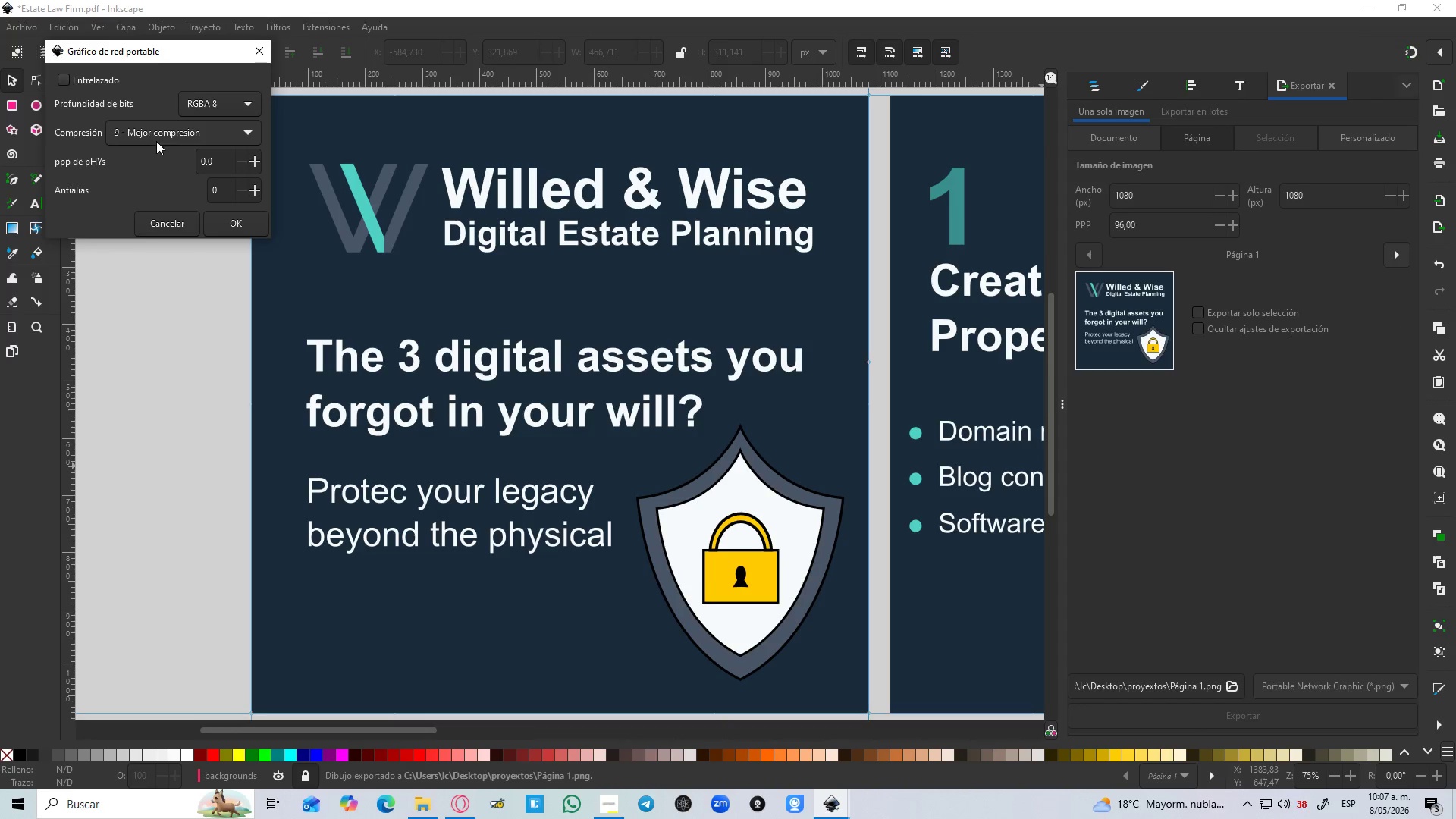 
left_click([231, 218])
 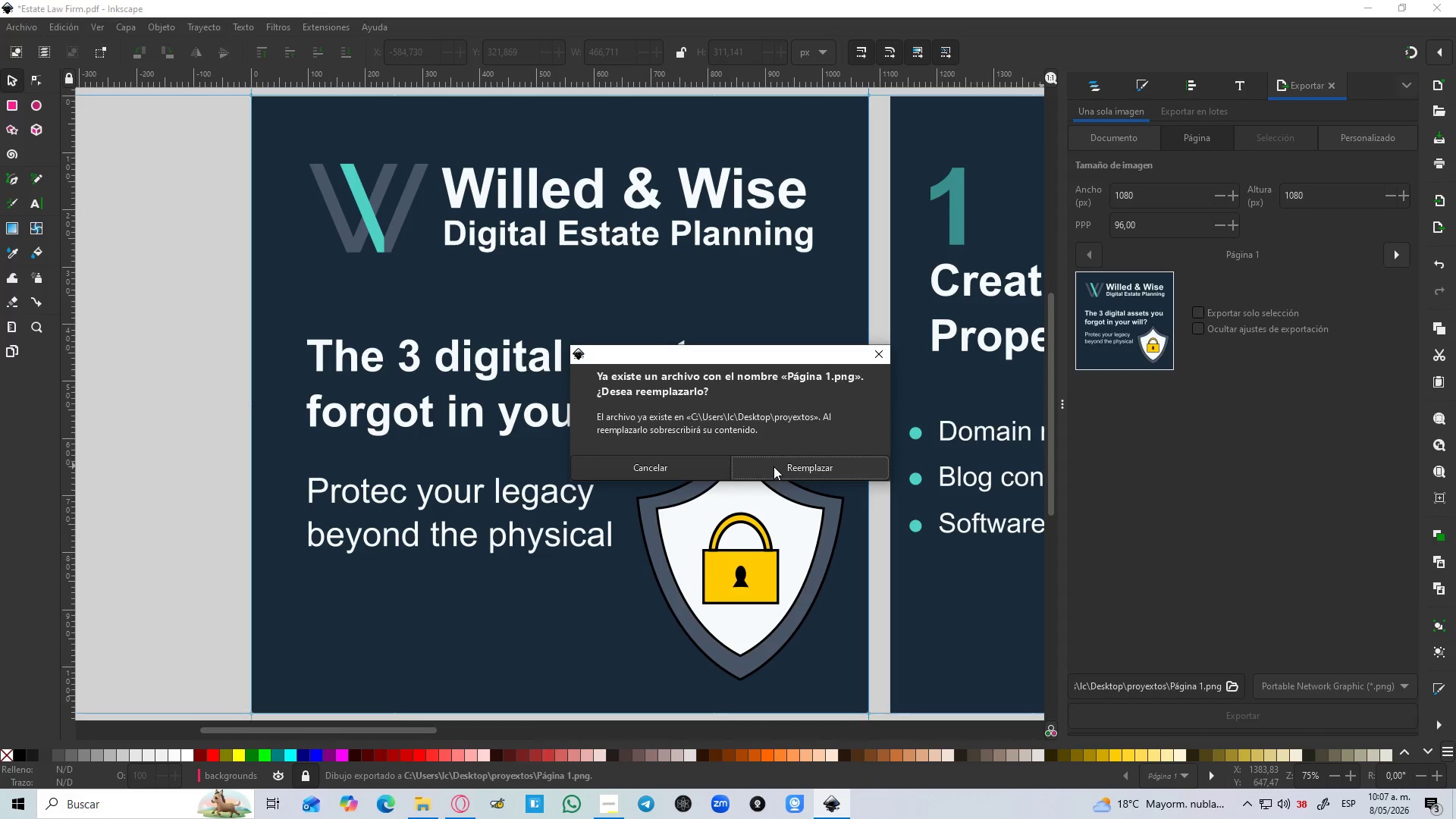 
left_click([774, 466])
 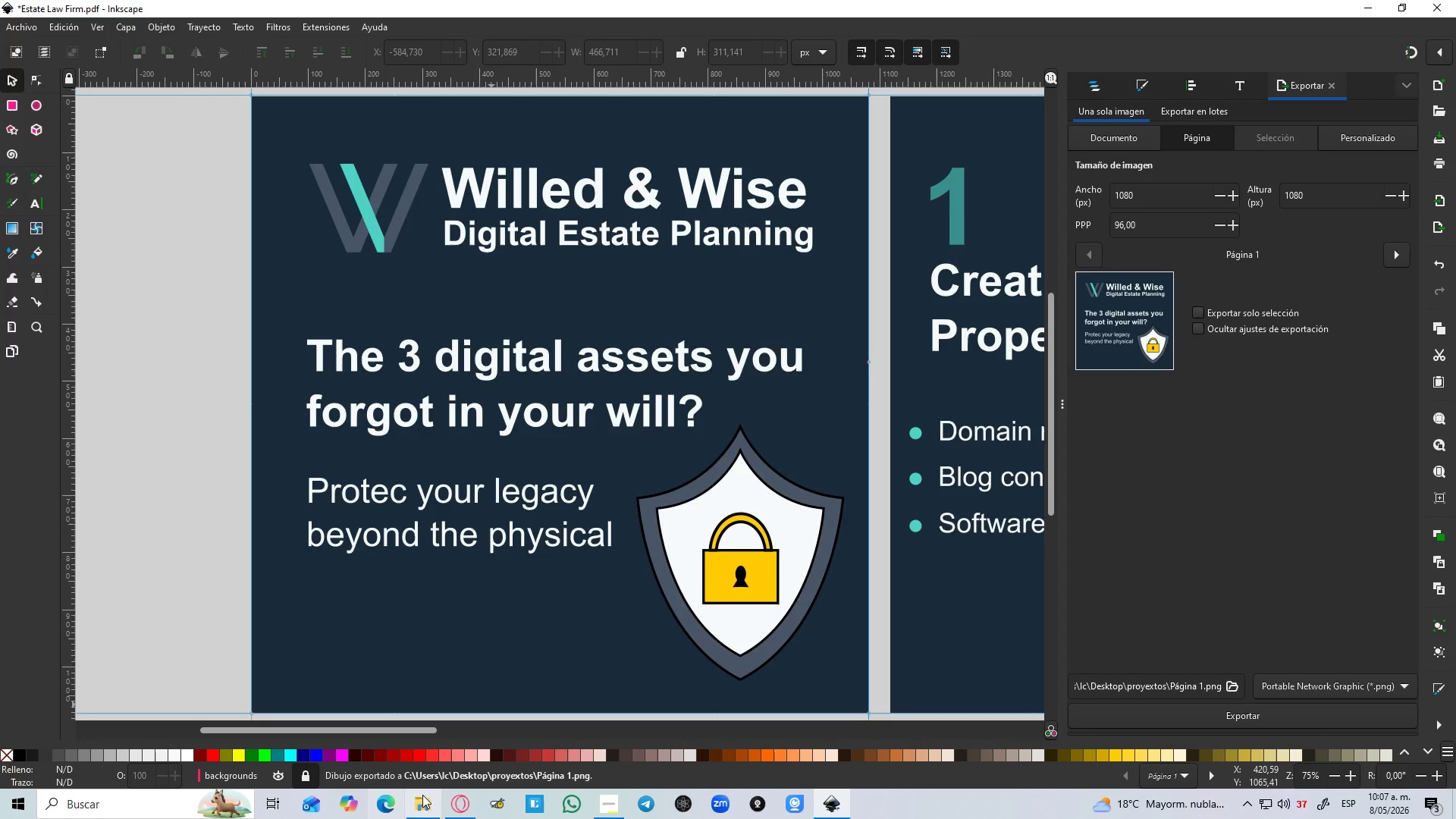 
left_click([425, 799])
 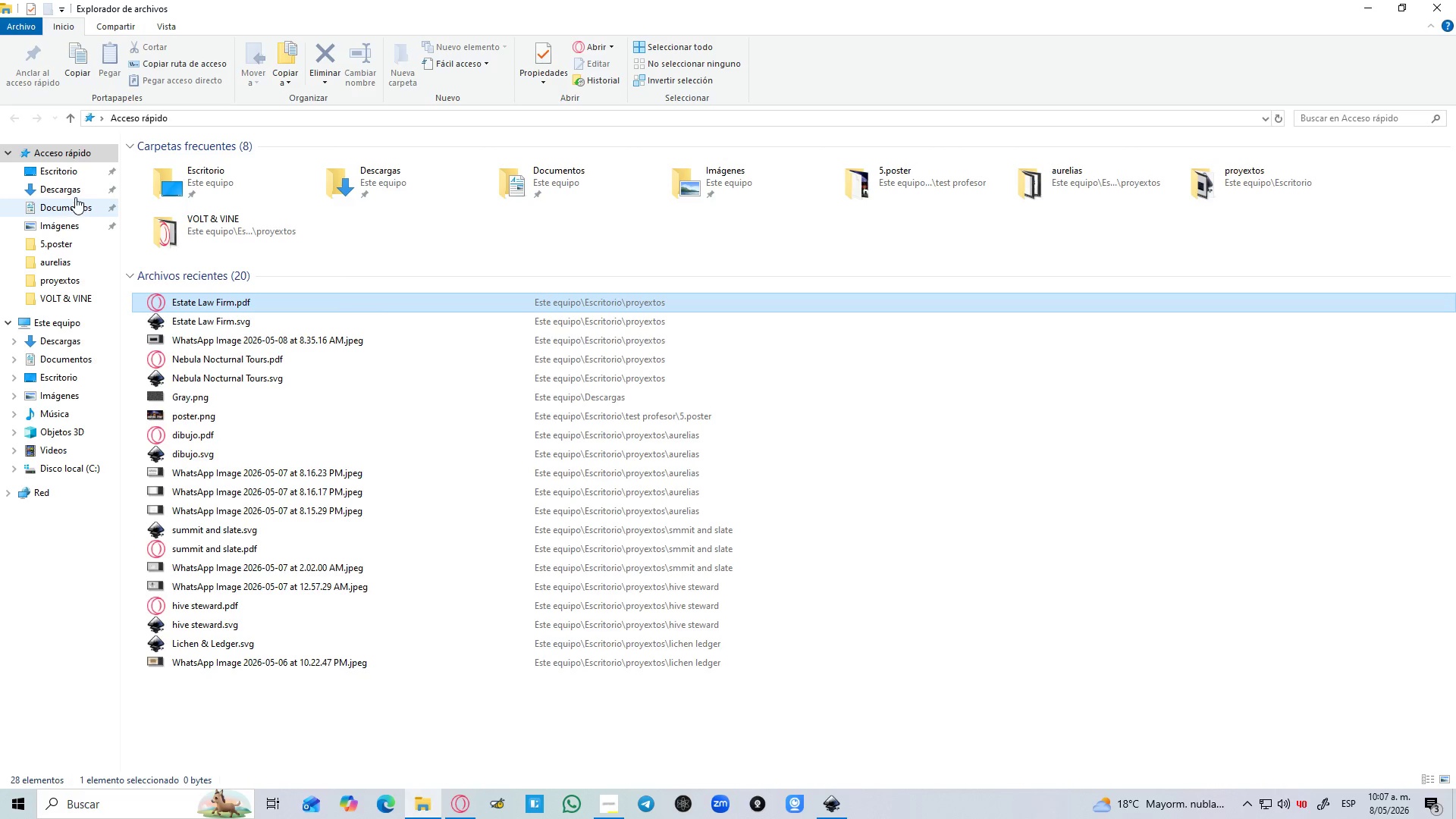 
left_click([72, 170])
 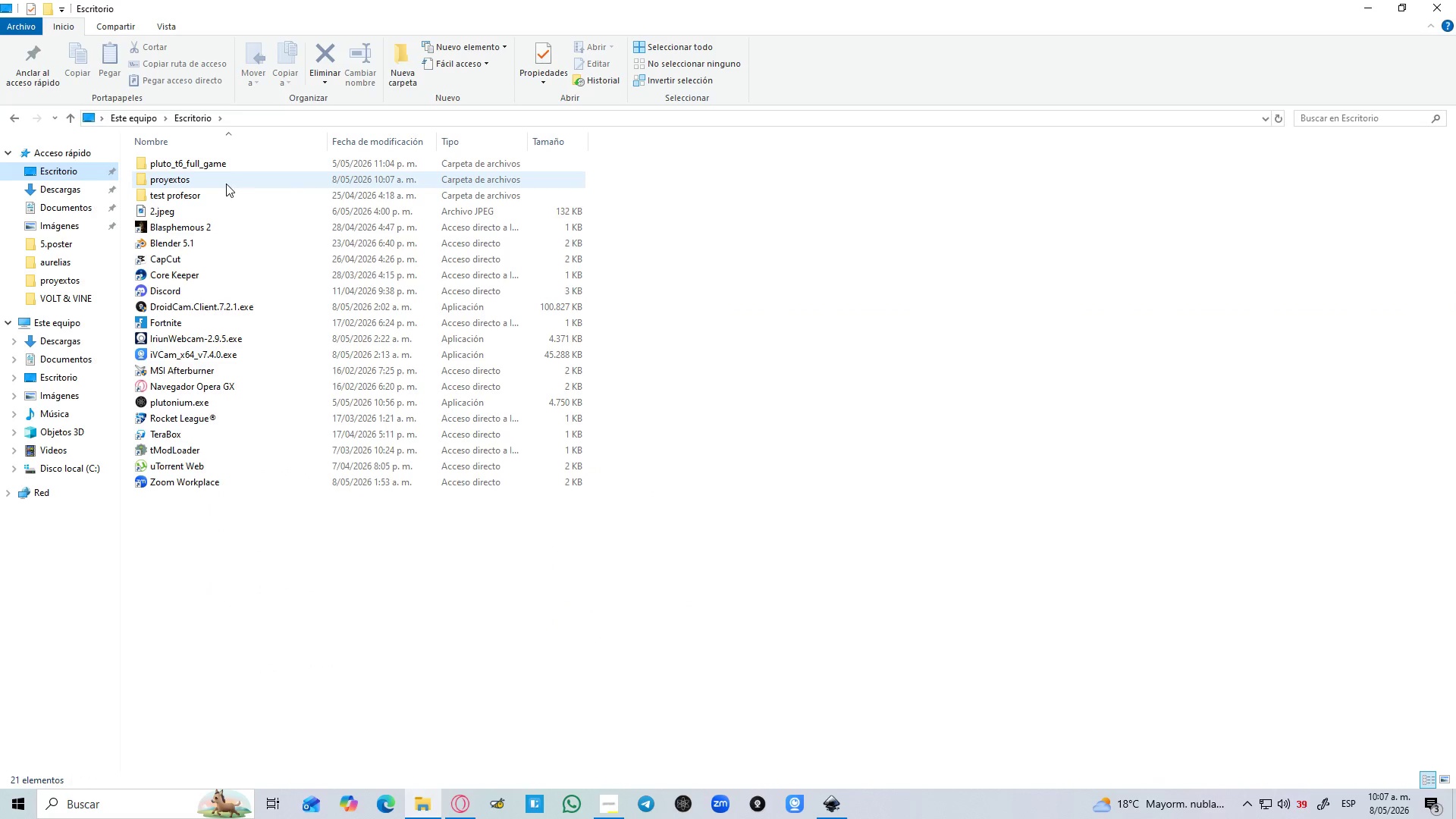 
double_click([226, 184])
 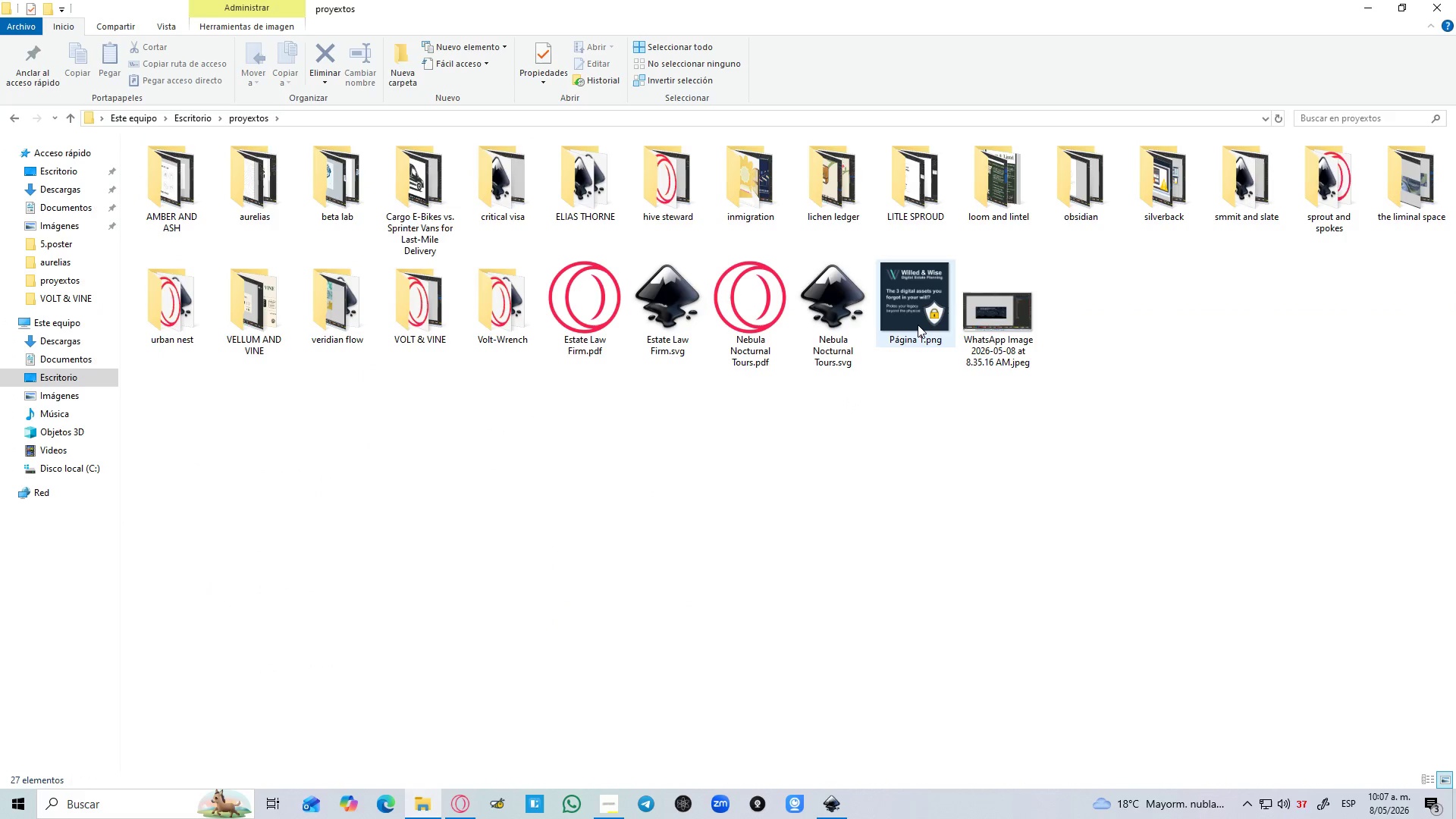 
double_click([918, 325])
 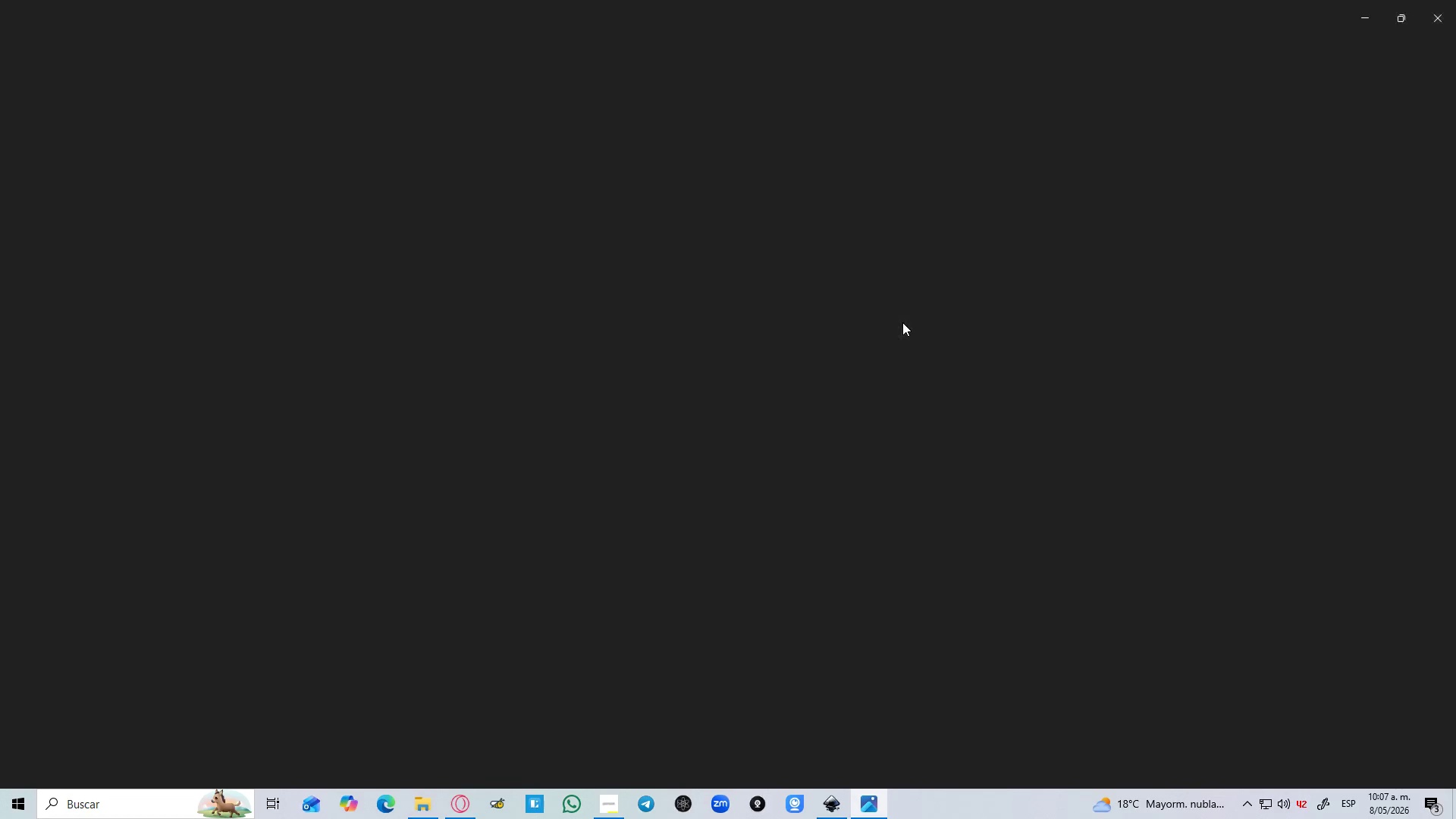 
mouse_move([1451, 2])
 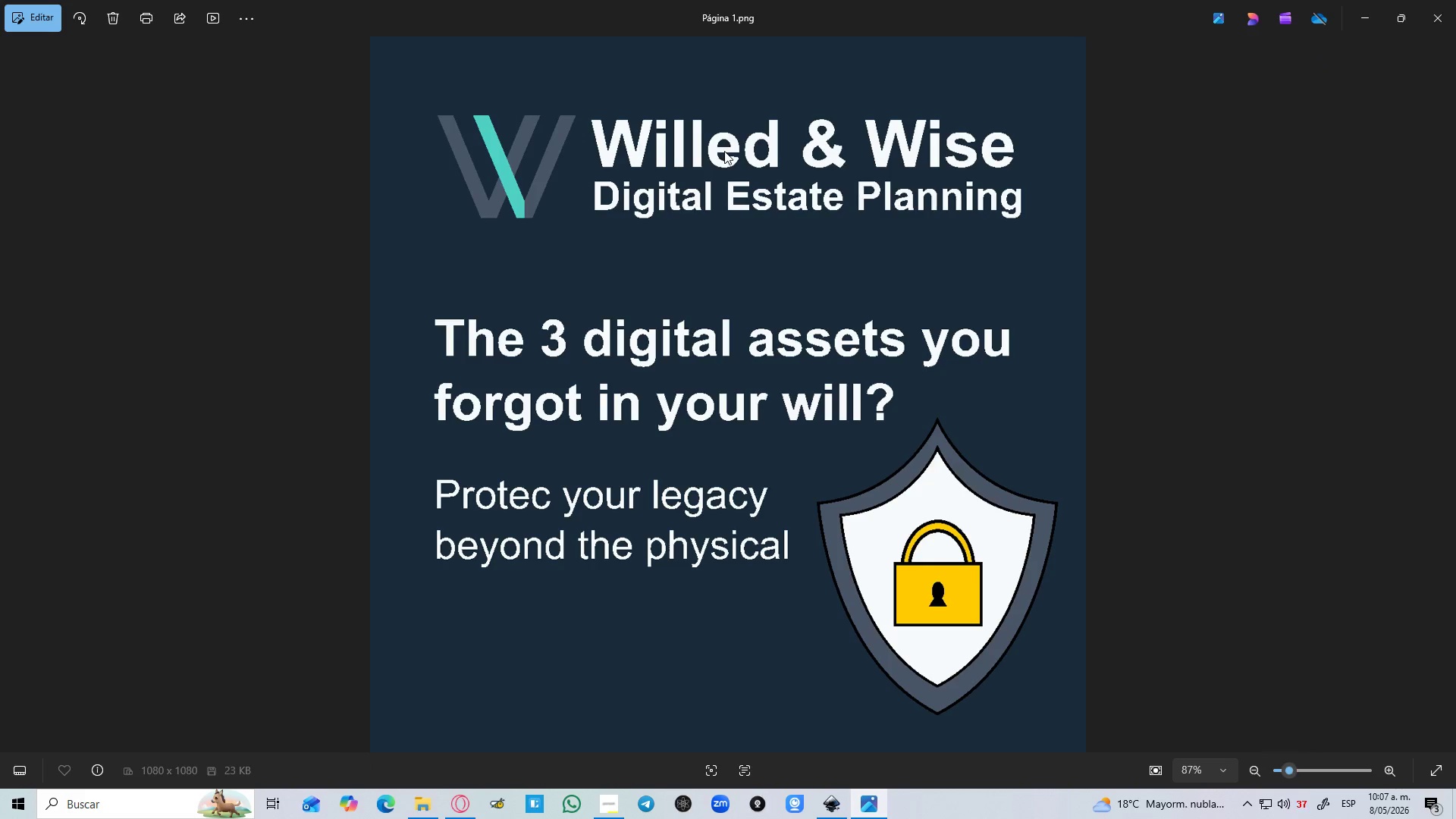 
hold_key(key=ControlLeft, duration=1.52)
scroll: coordinate [751, 155], scroll_direction: up, amount: 7.0
 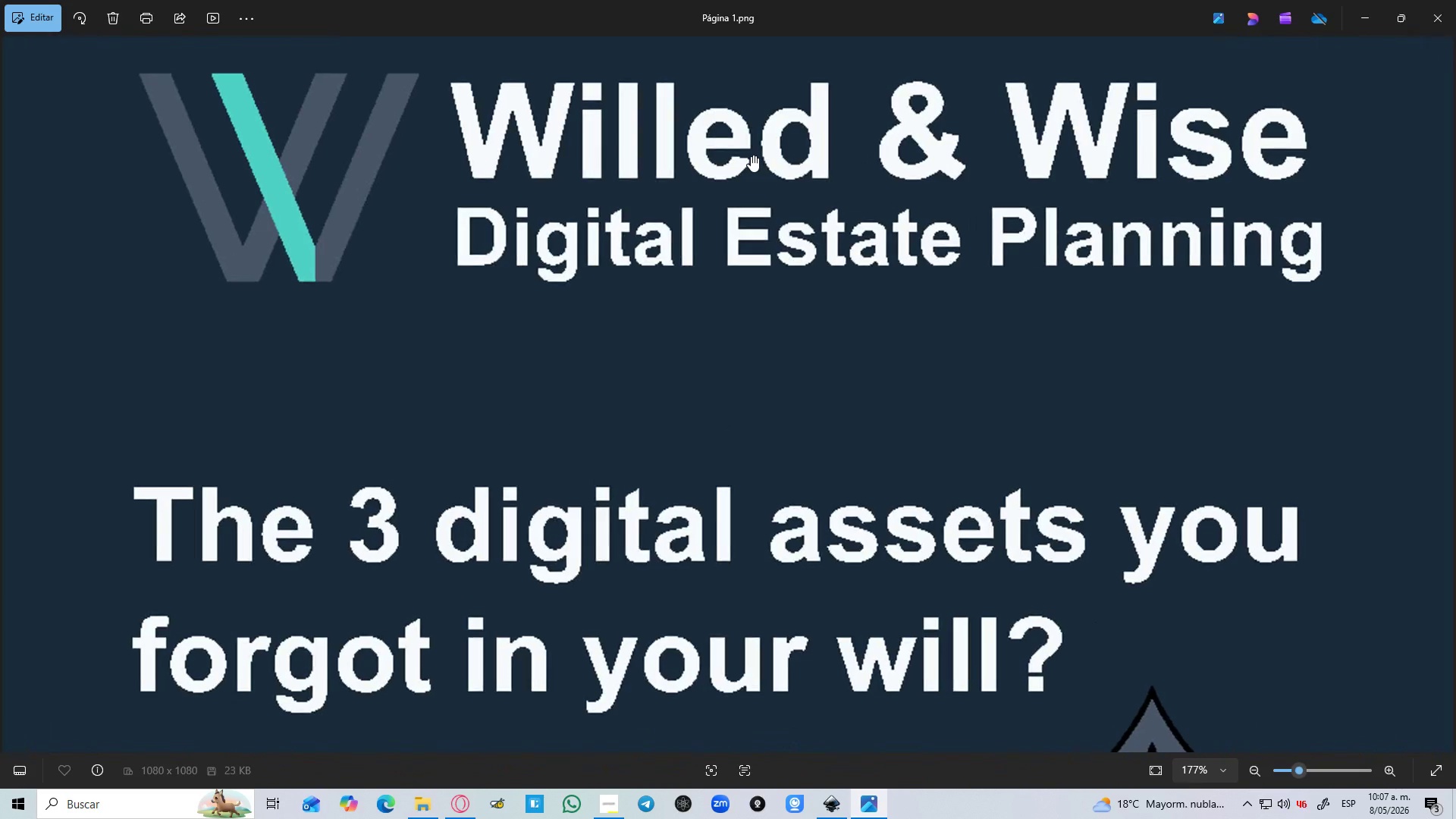 
hold_key(key=ControlLeft, duration=1.5)
 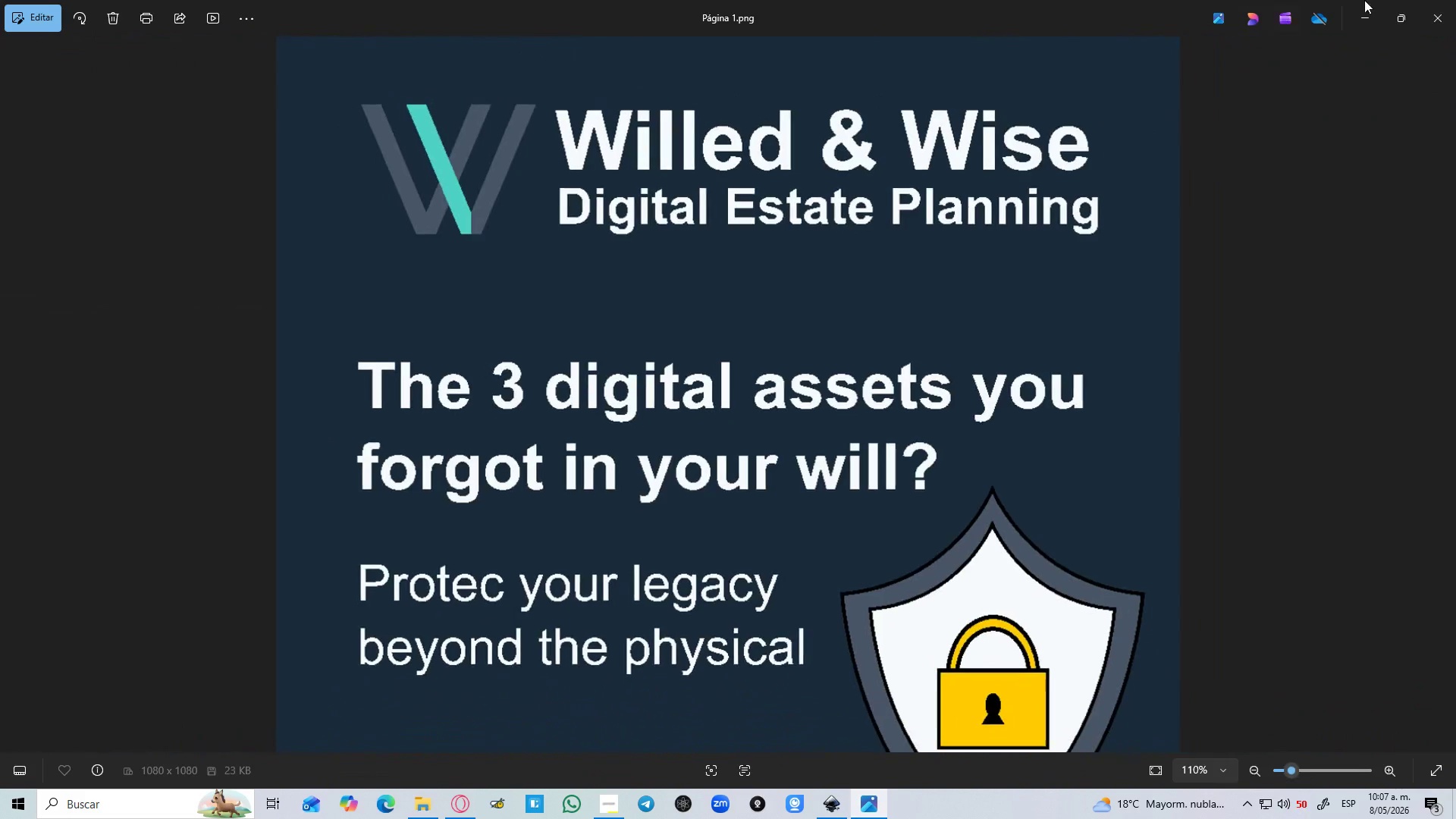 
key(Control+ControlLeft)
 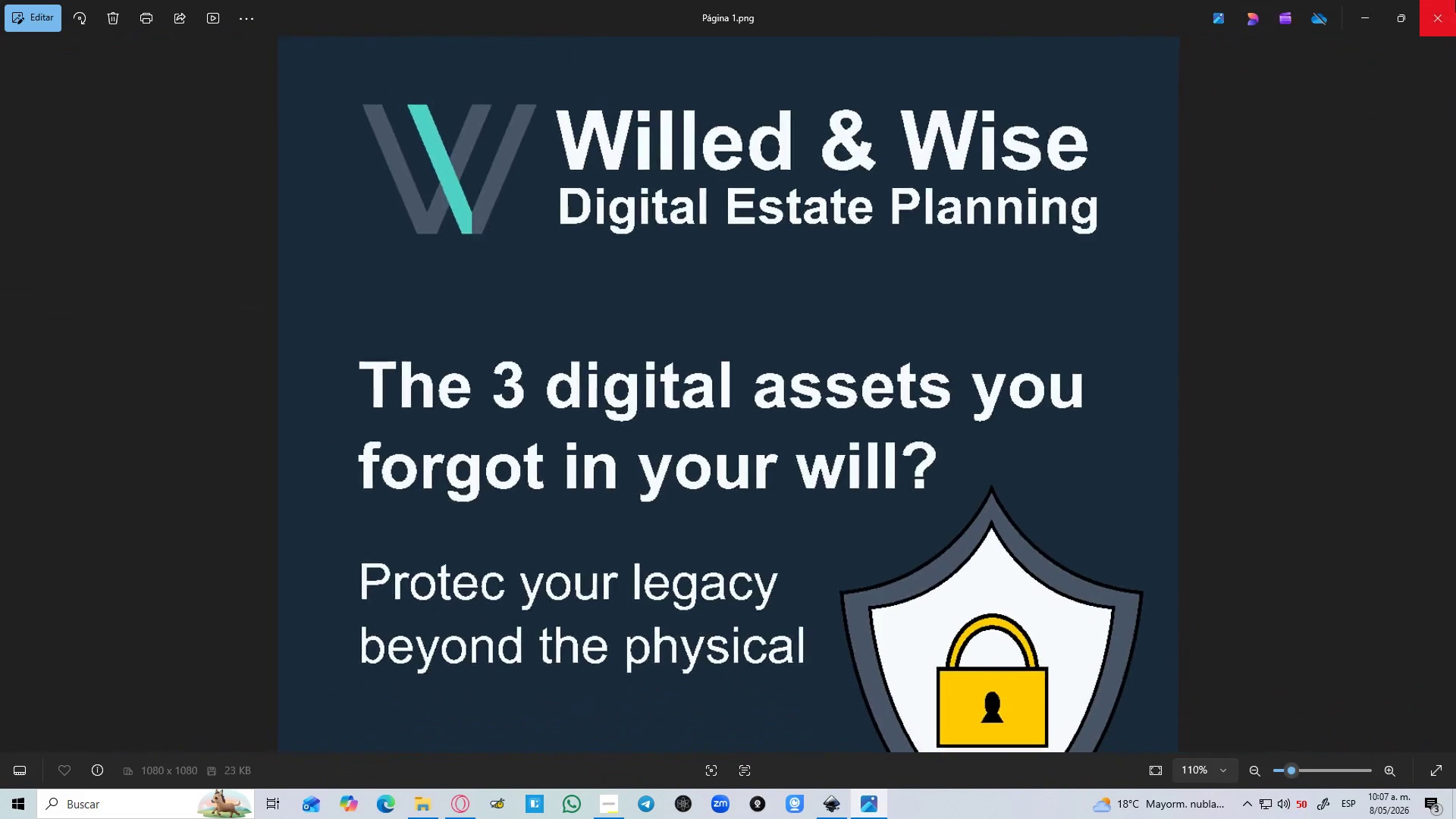 
key(Control+ControlLeft)
 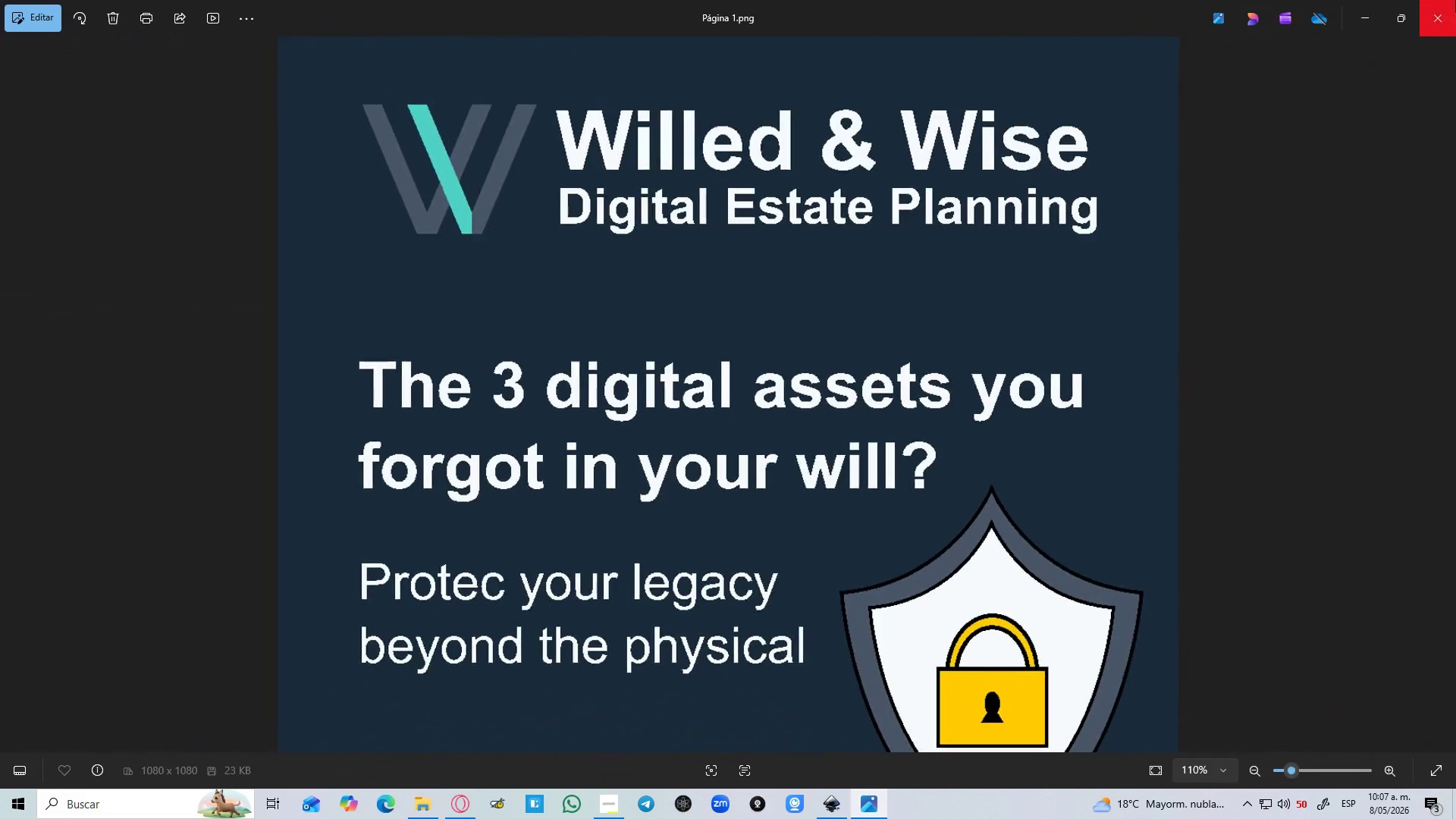 
key(Control+ControlLeft)
 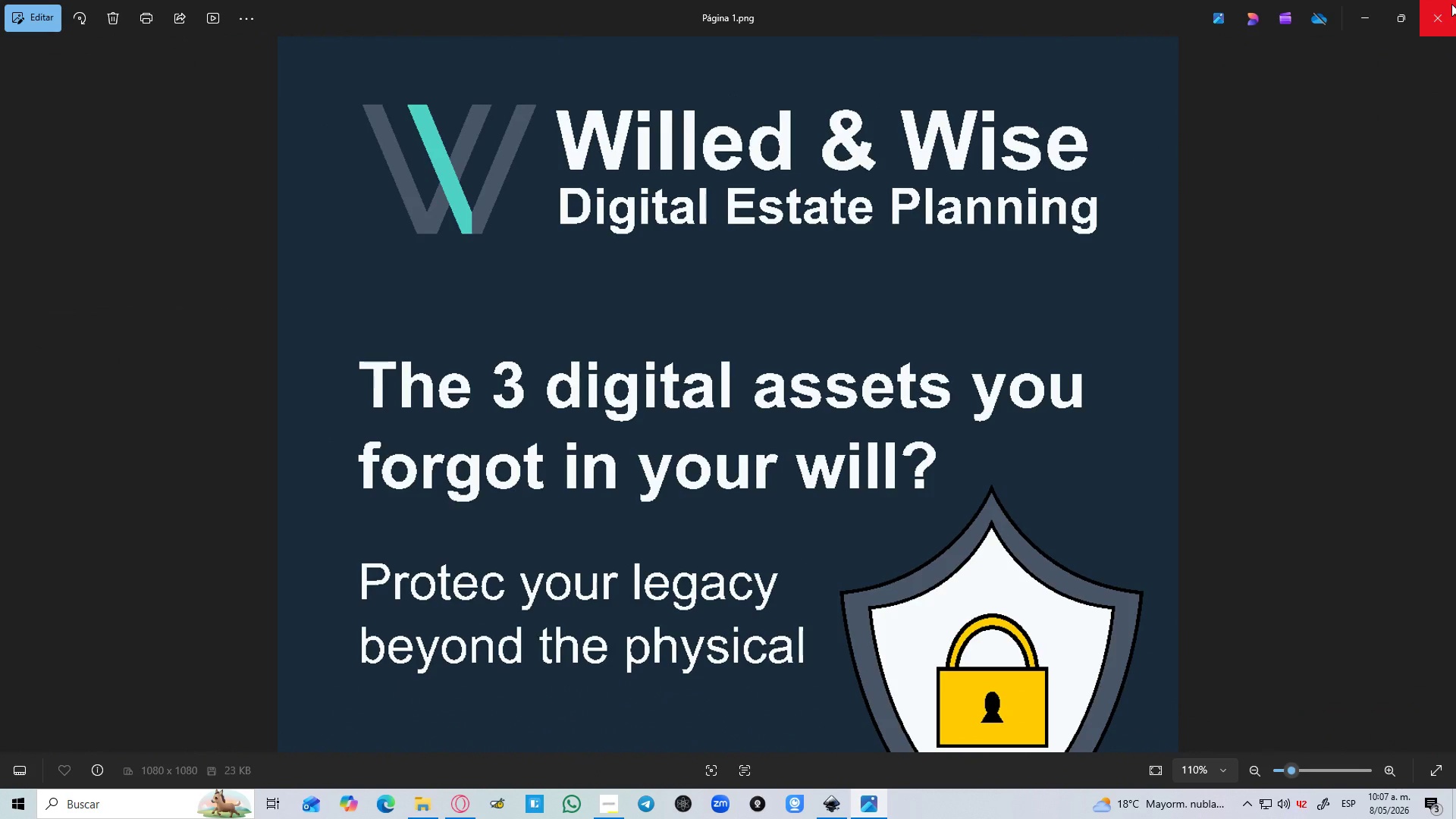 
scroll: coordinate [749, 155], scroll_direction: down, amount: 5.0
 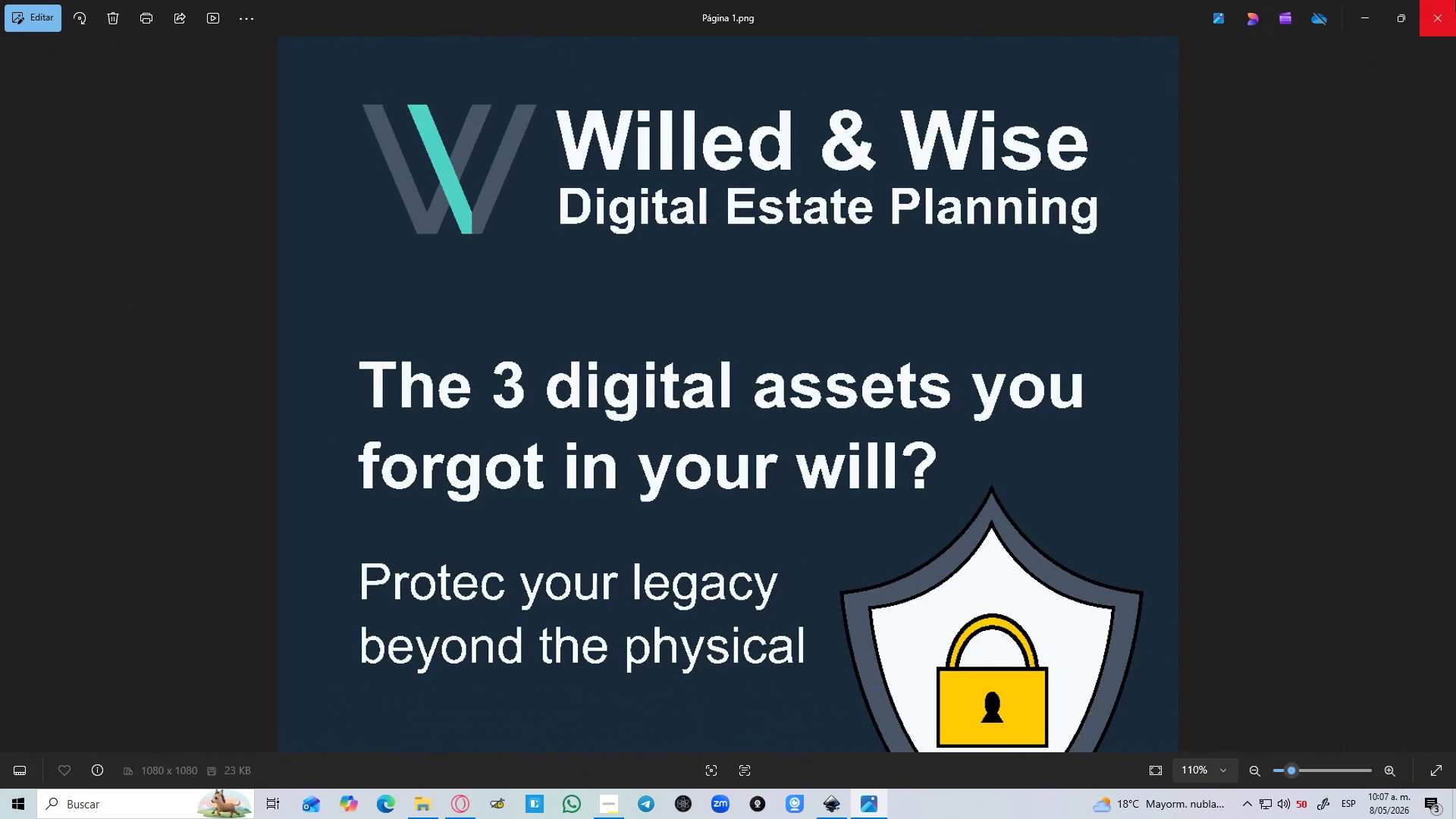 
left_click([1451, 4])
 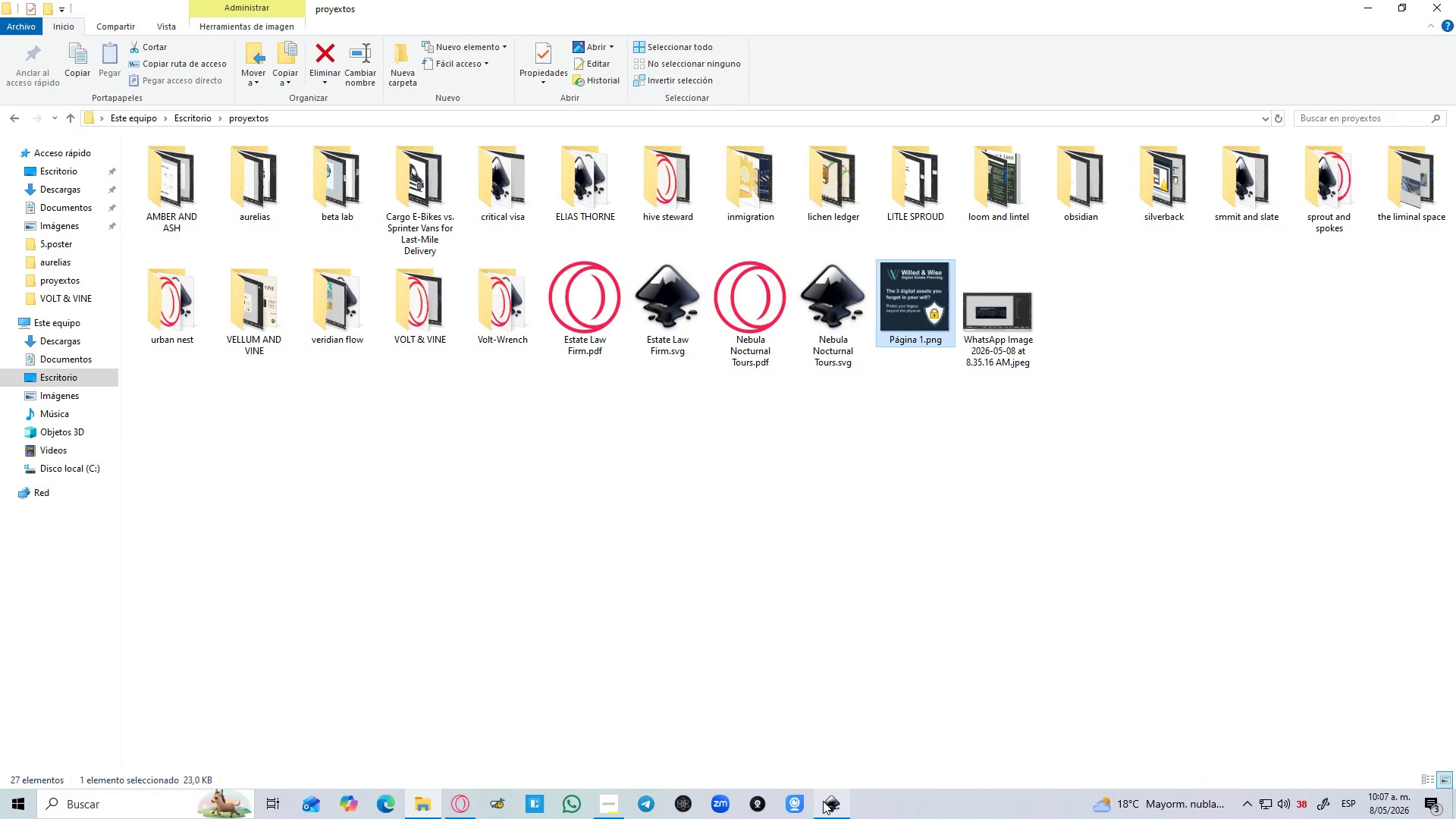 
left_click([823, 801])
 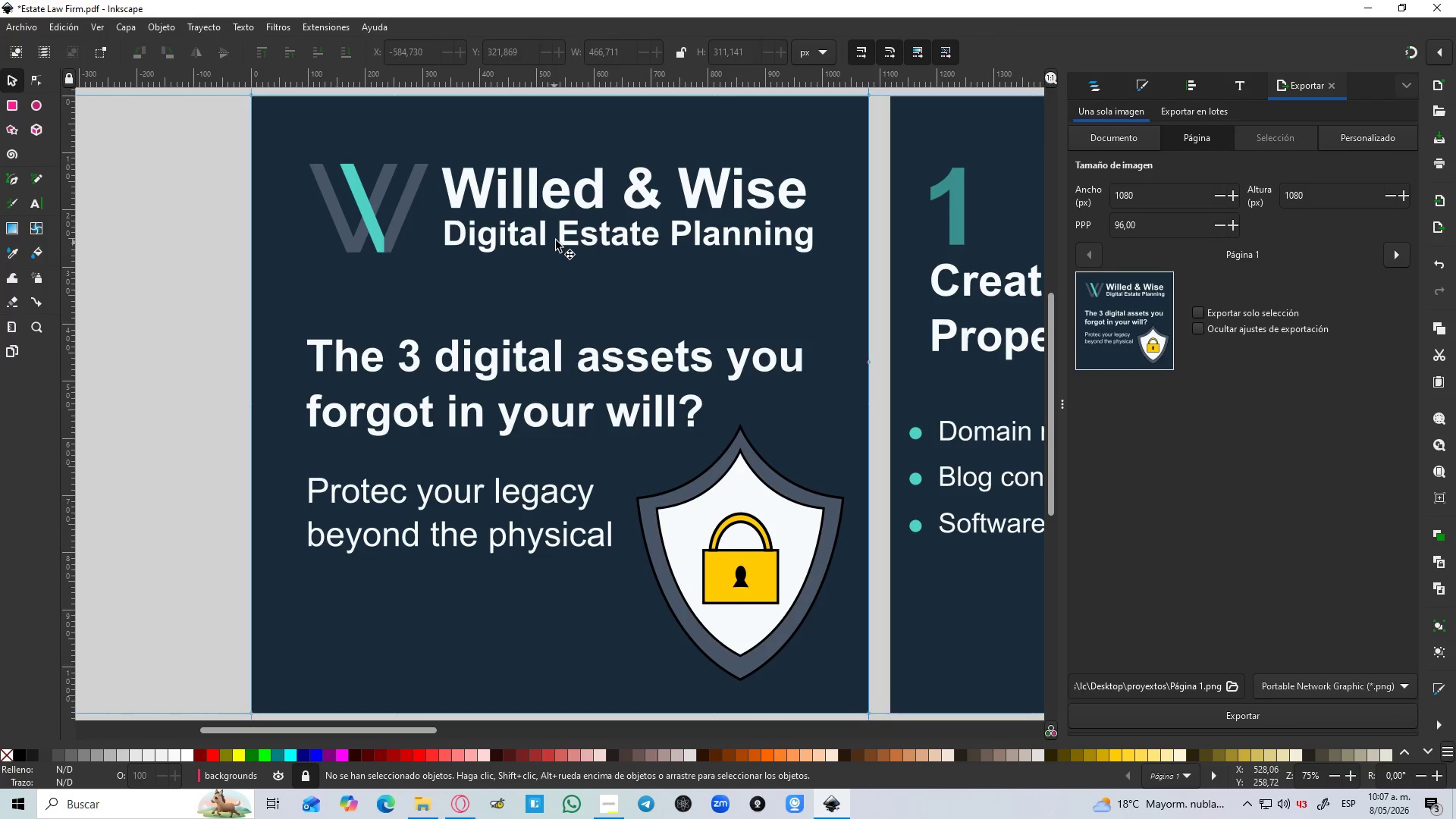 
left_click([564, 240])
 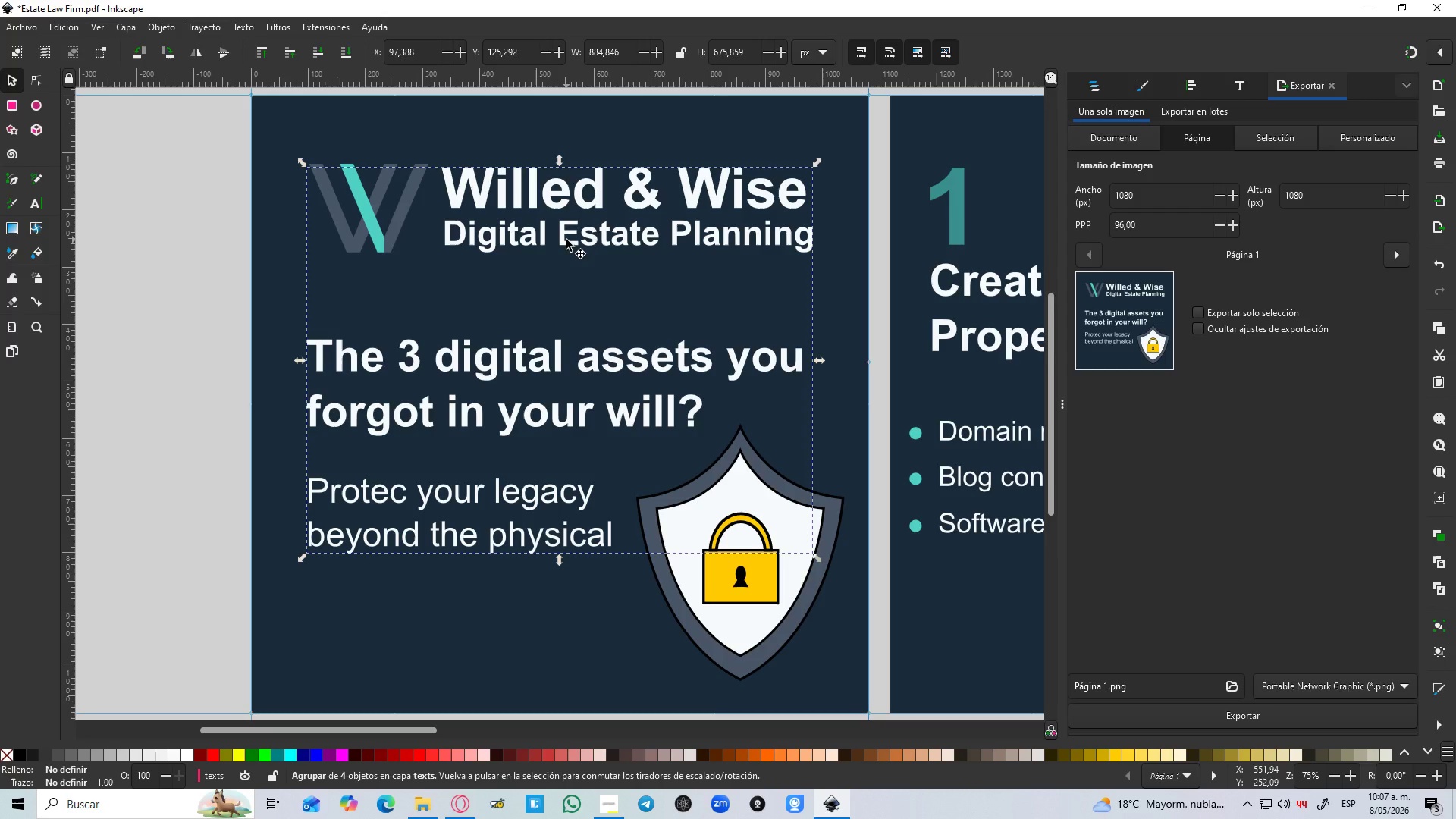 
hold_key(key=ControlLeft, duration=1.48)
scroll: coordinate [566, 240], scroll_direction: down, amount: 4.0
 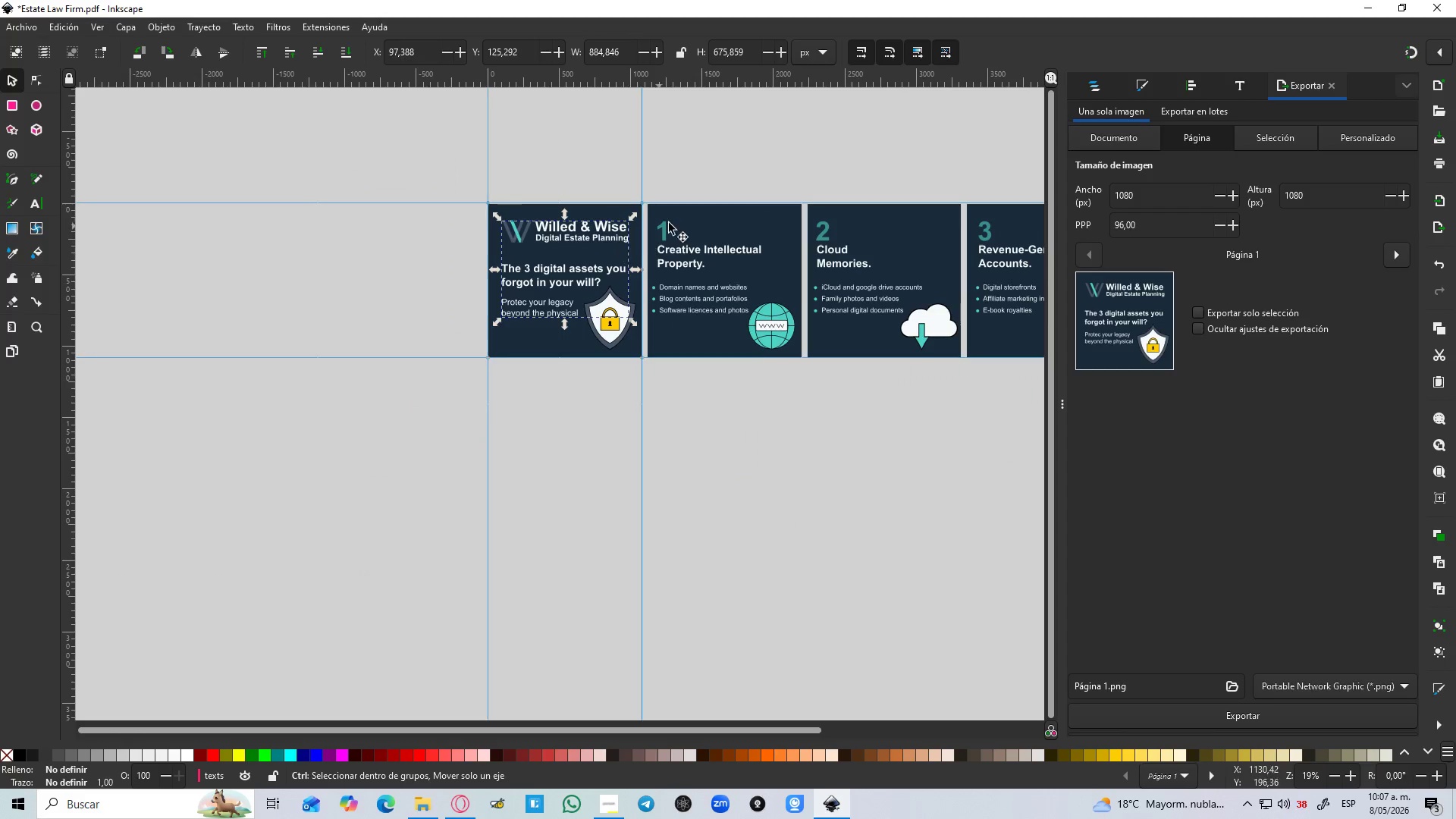 
scroll: coordinate [683, 220], scroll_direction: up, amount: 1.0
 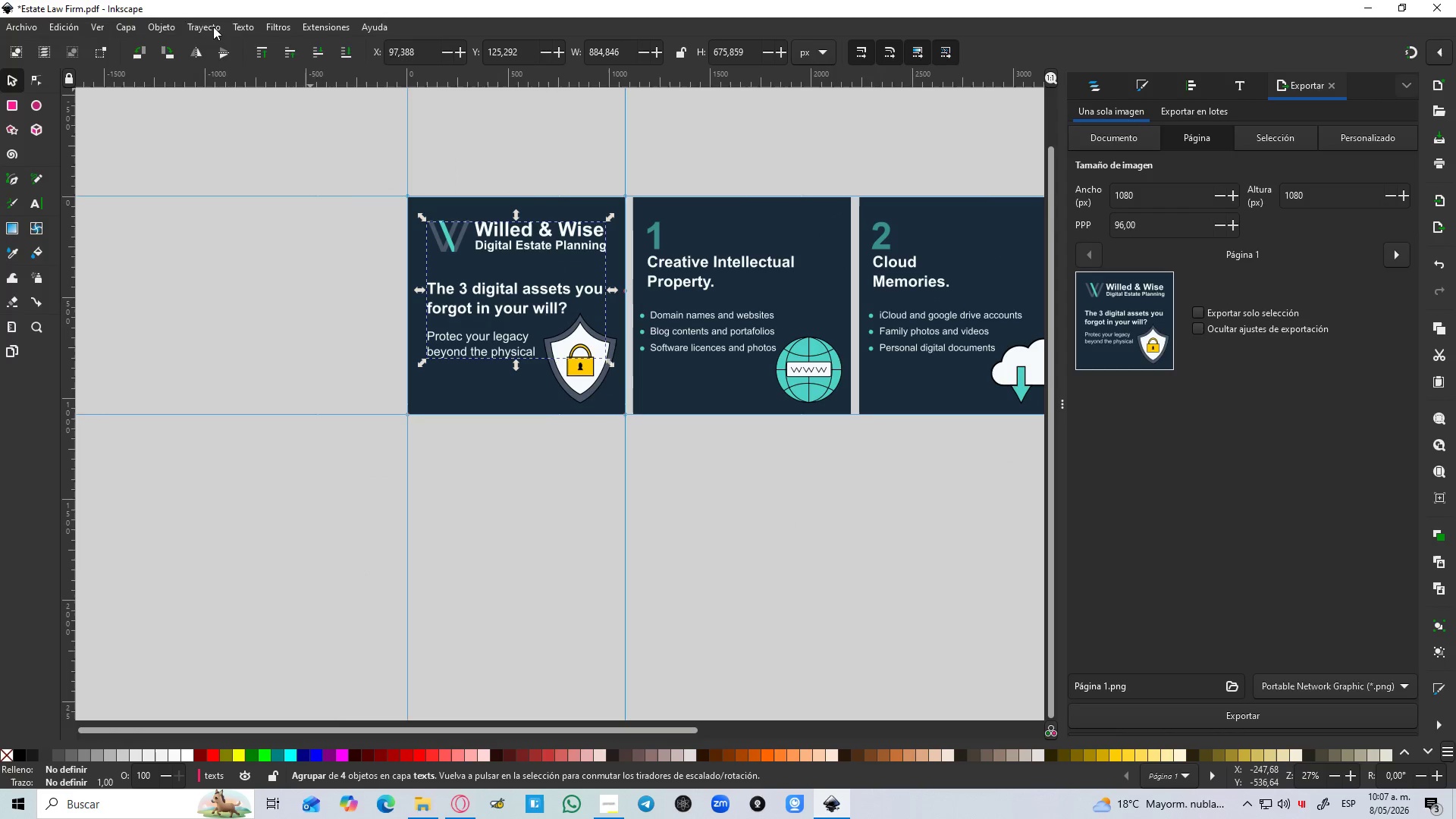 
left_click([230, 62])
 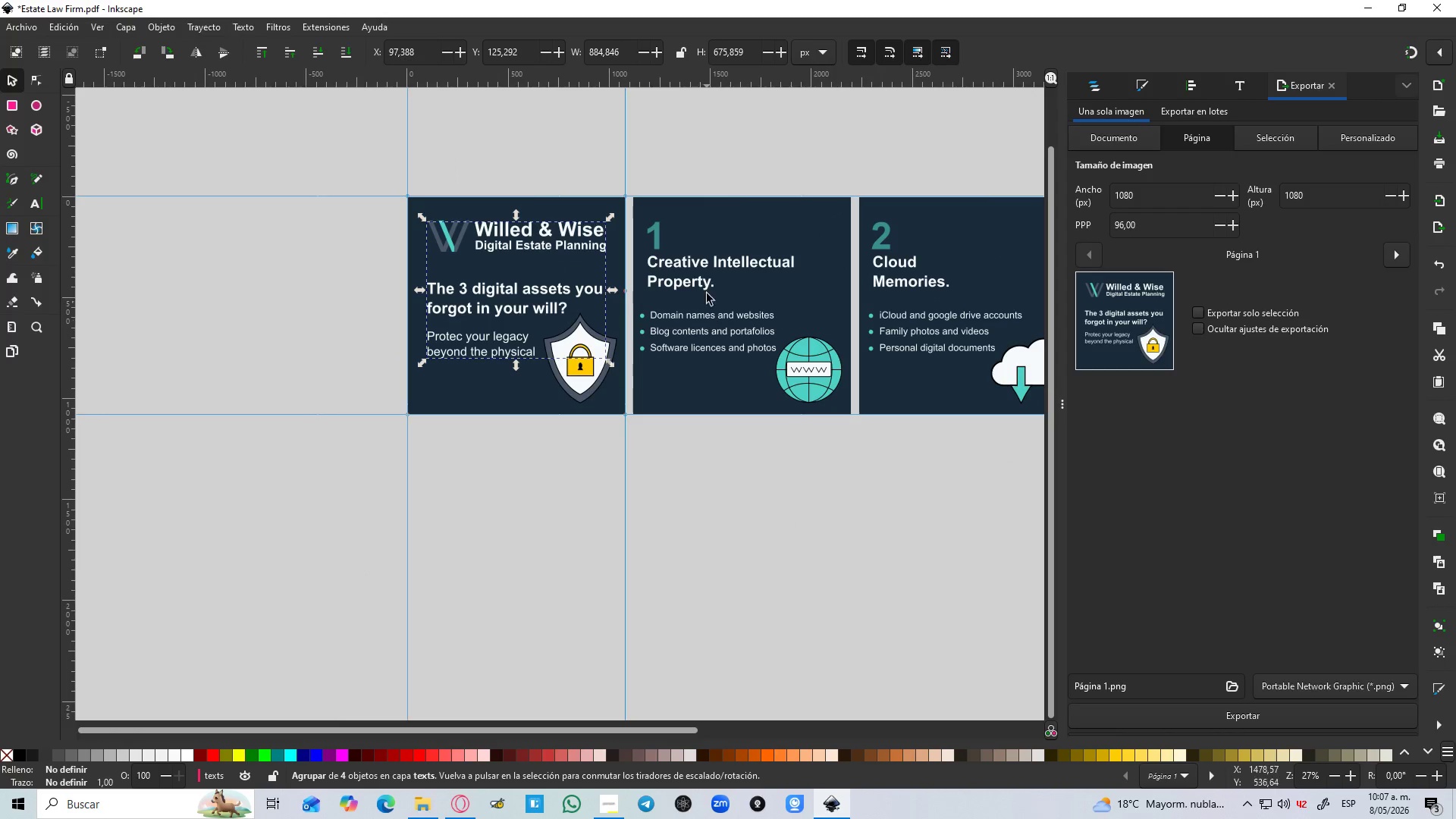 
left_click([691, 262])
 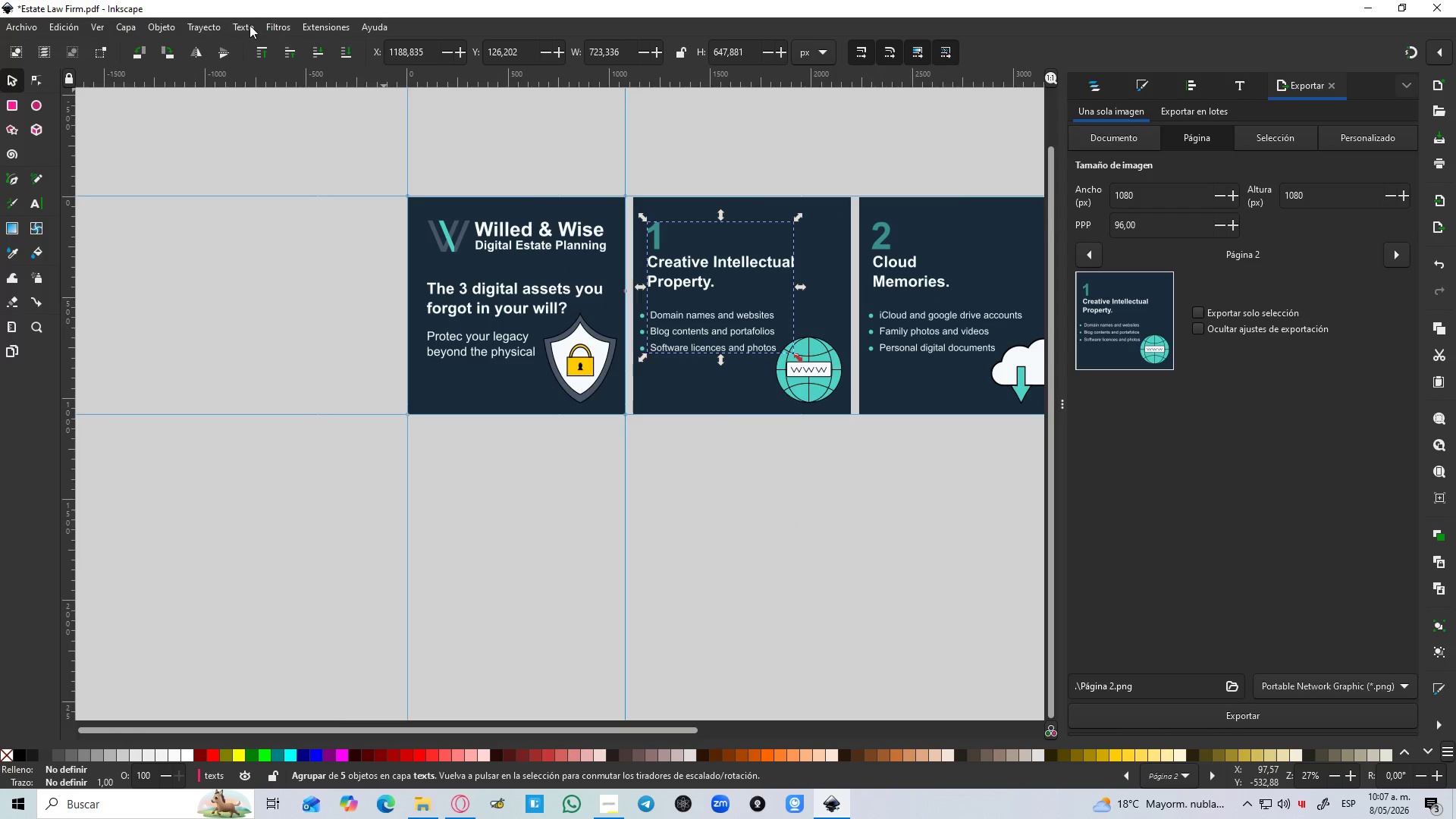 
left_click([203, 29])
 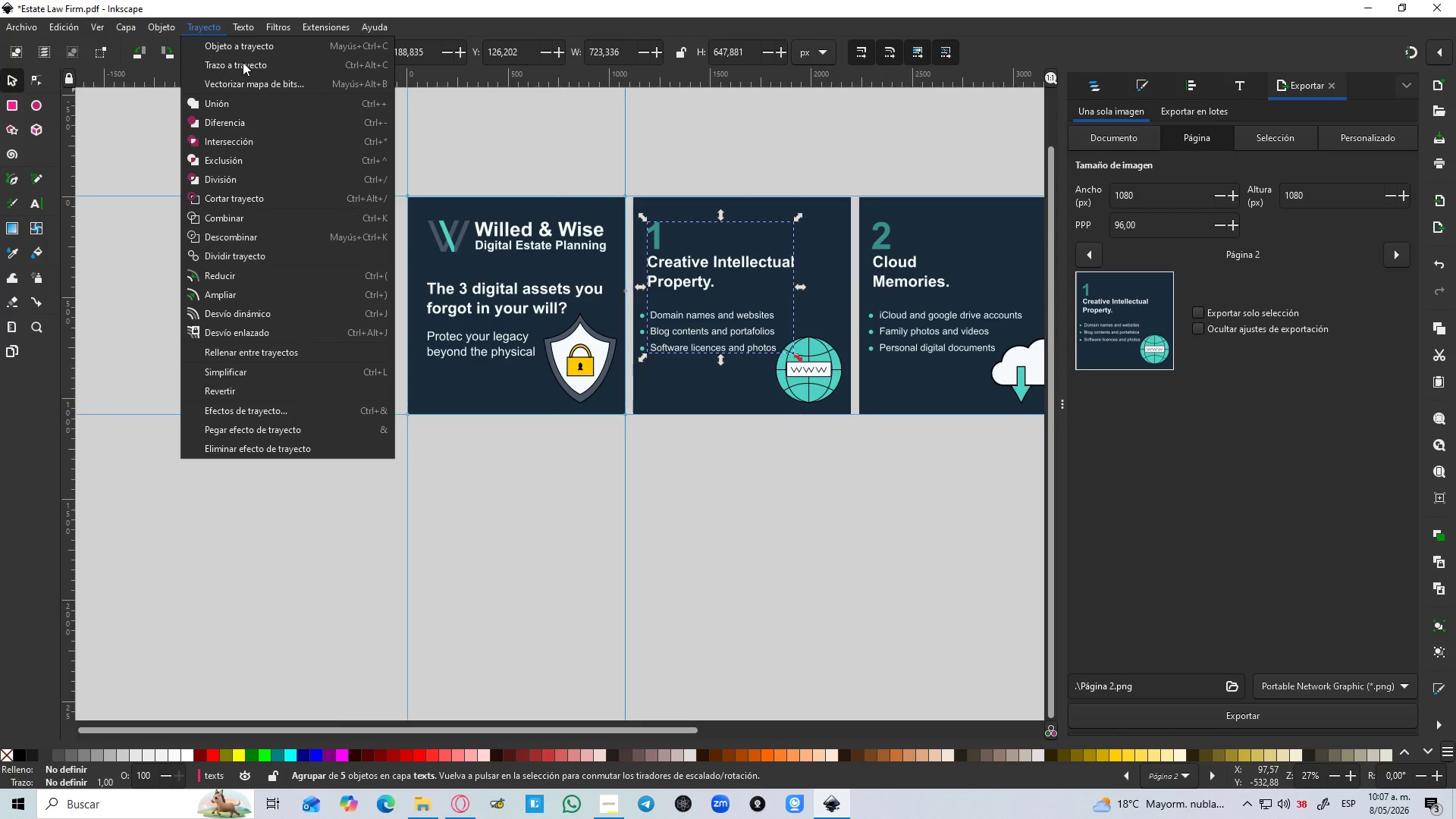 
left_click([243, 62])
 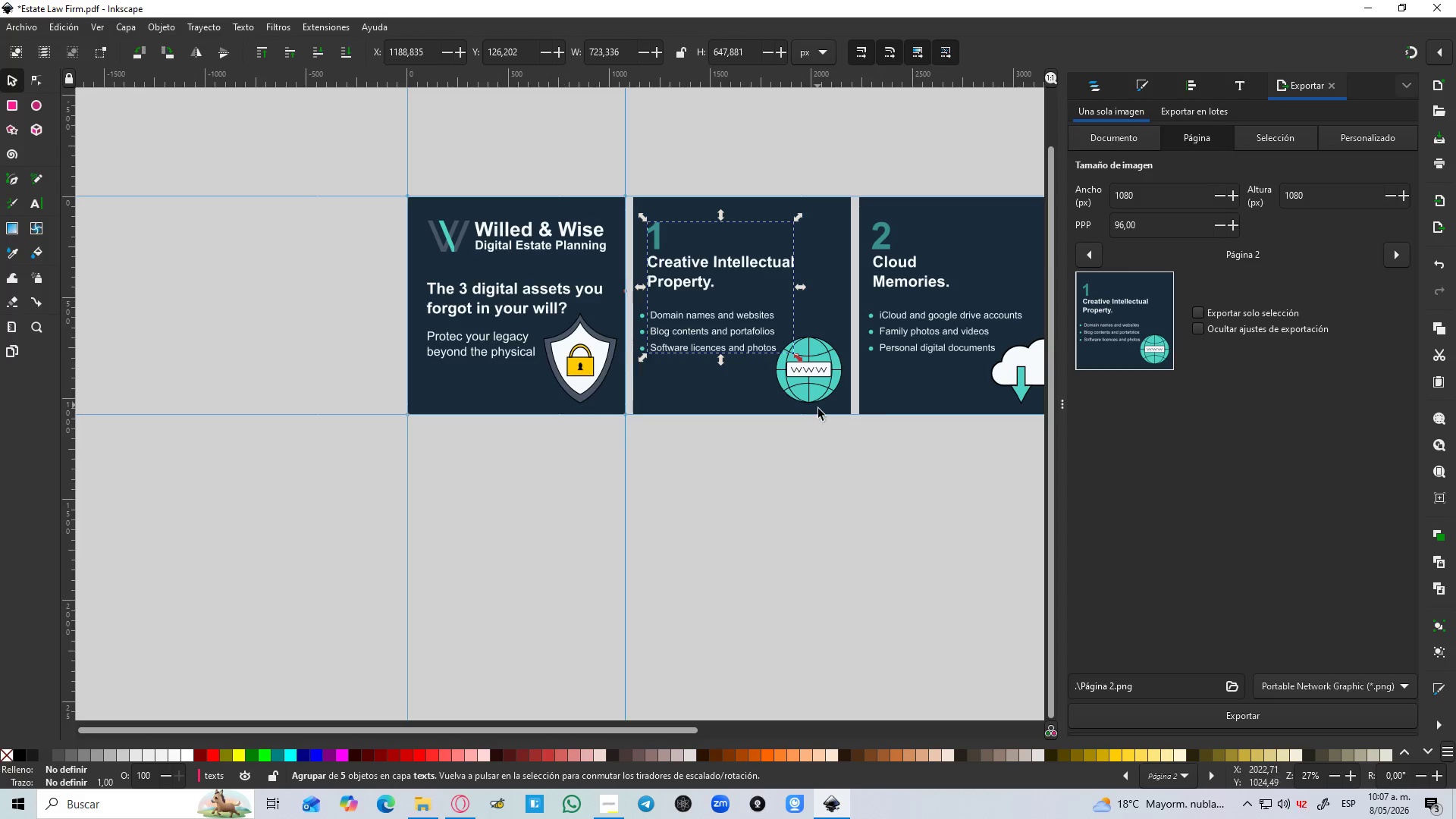 
hold_key(key=Space, duration=0.5)
 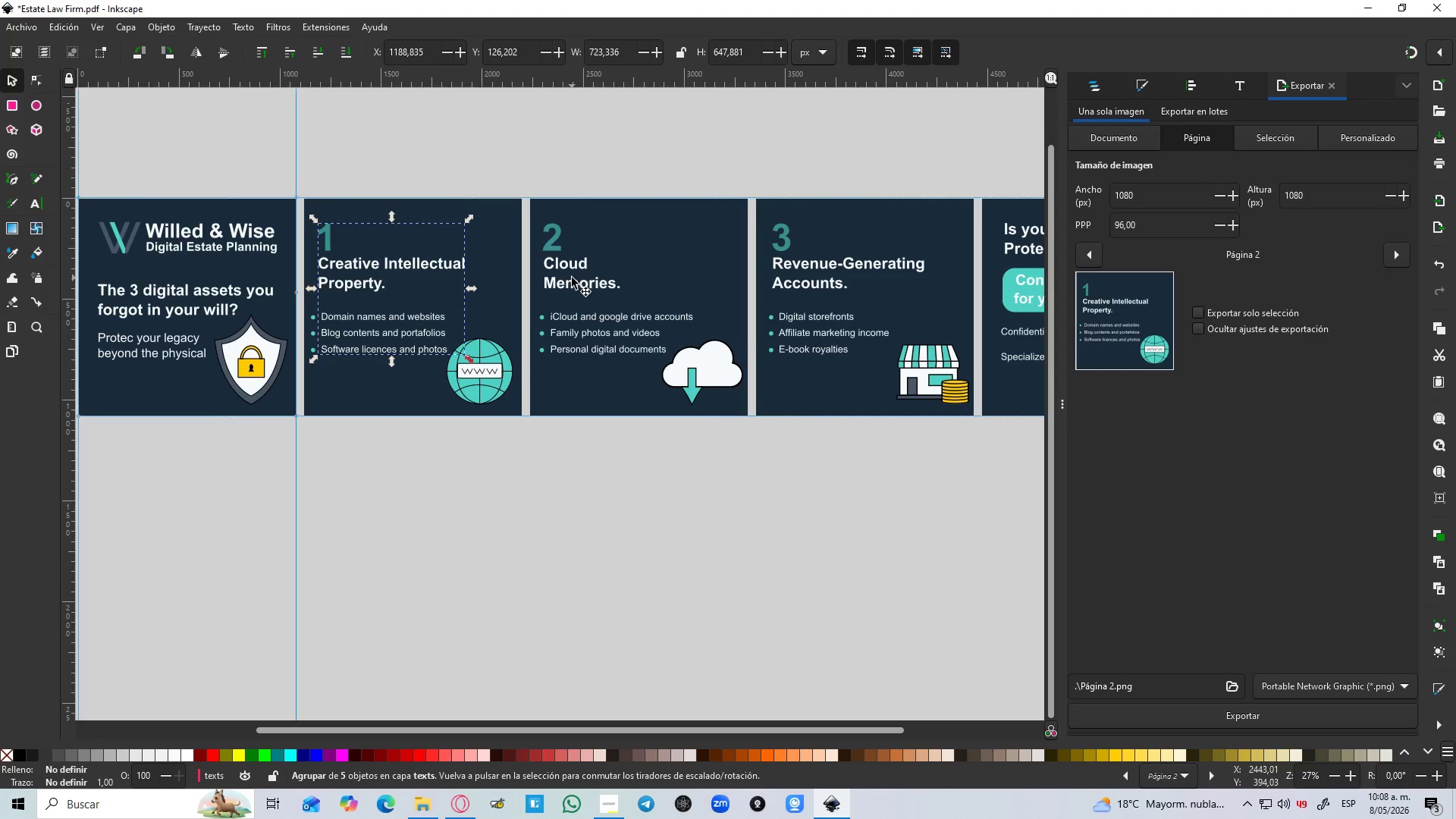 
left_click([573, 280])
 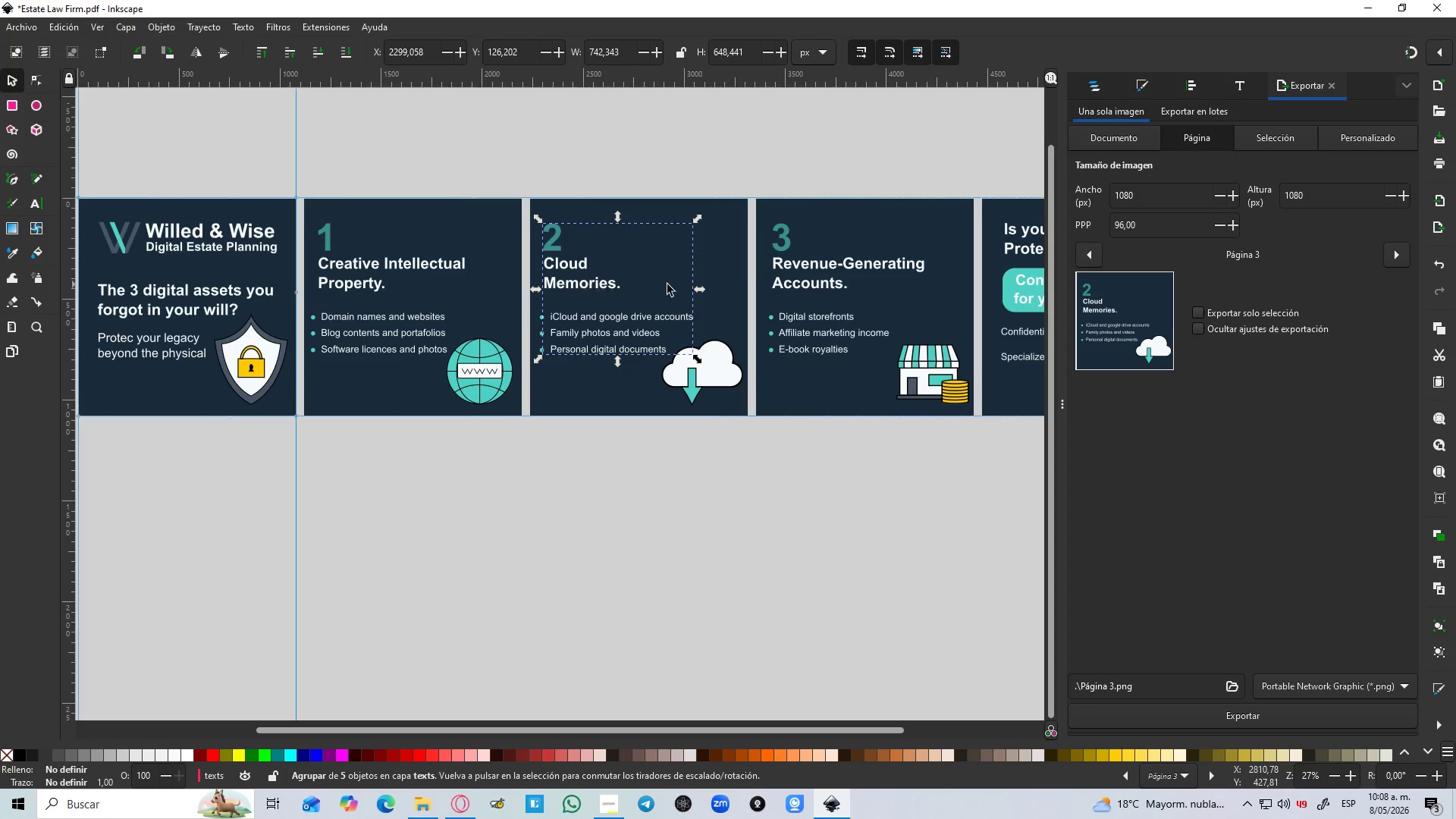 
hold_key(key=ShiftLeft, duration=0.59)
left_click([799, 262])
 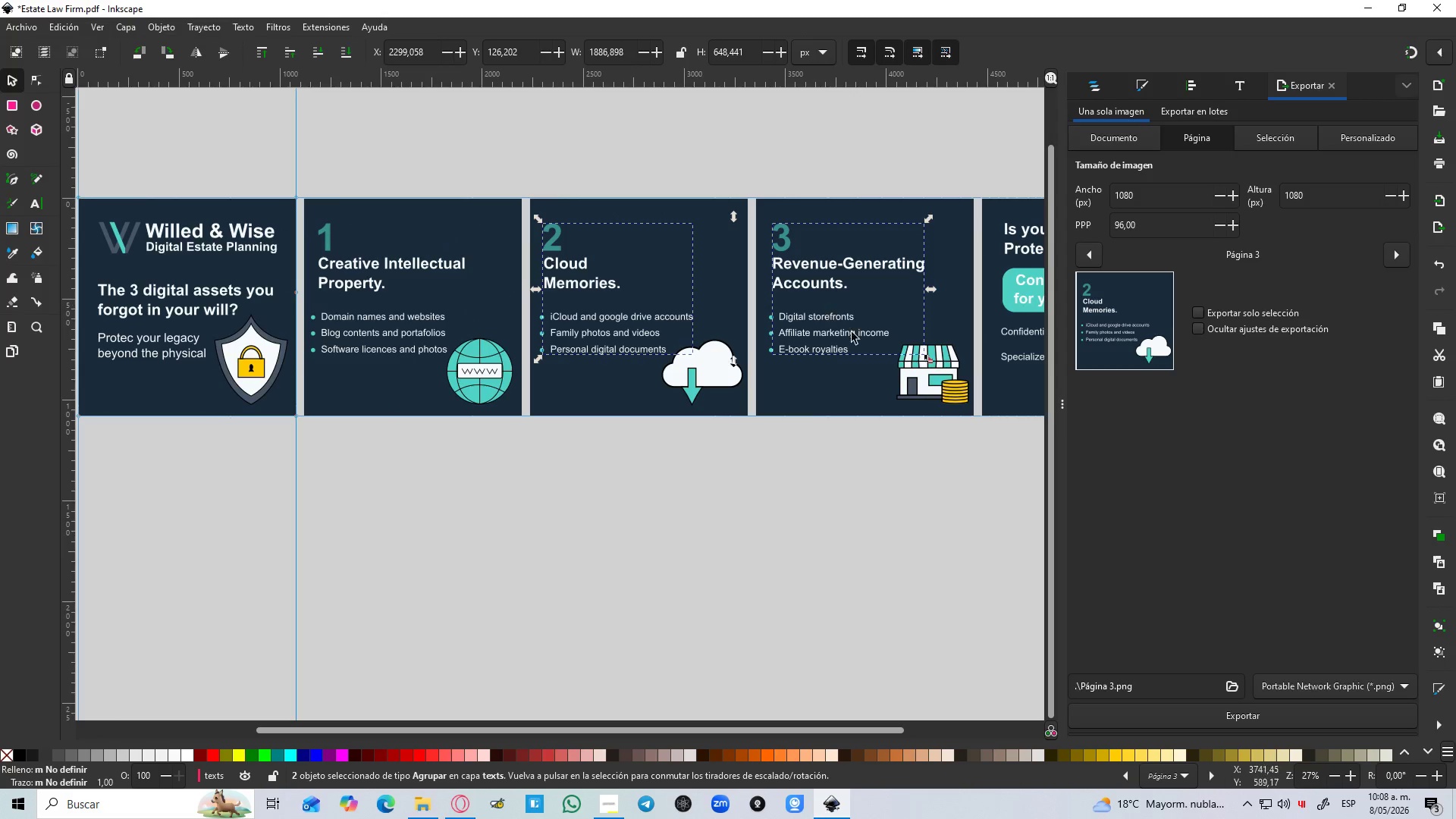 
hold_key(key=Space, duration=0.39)
 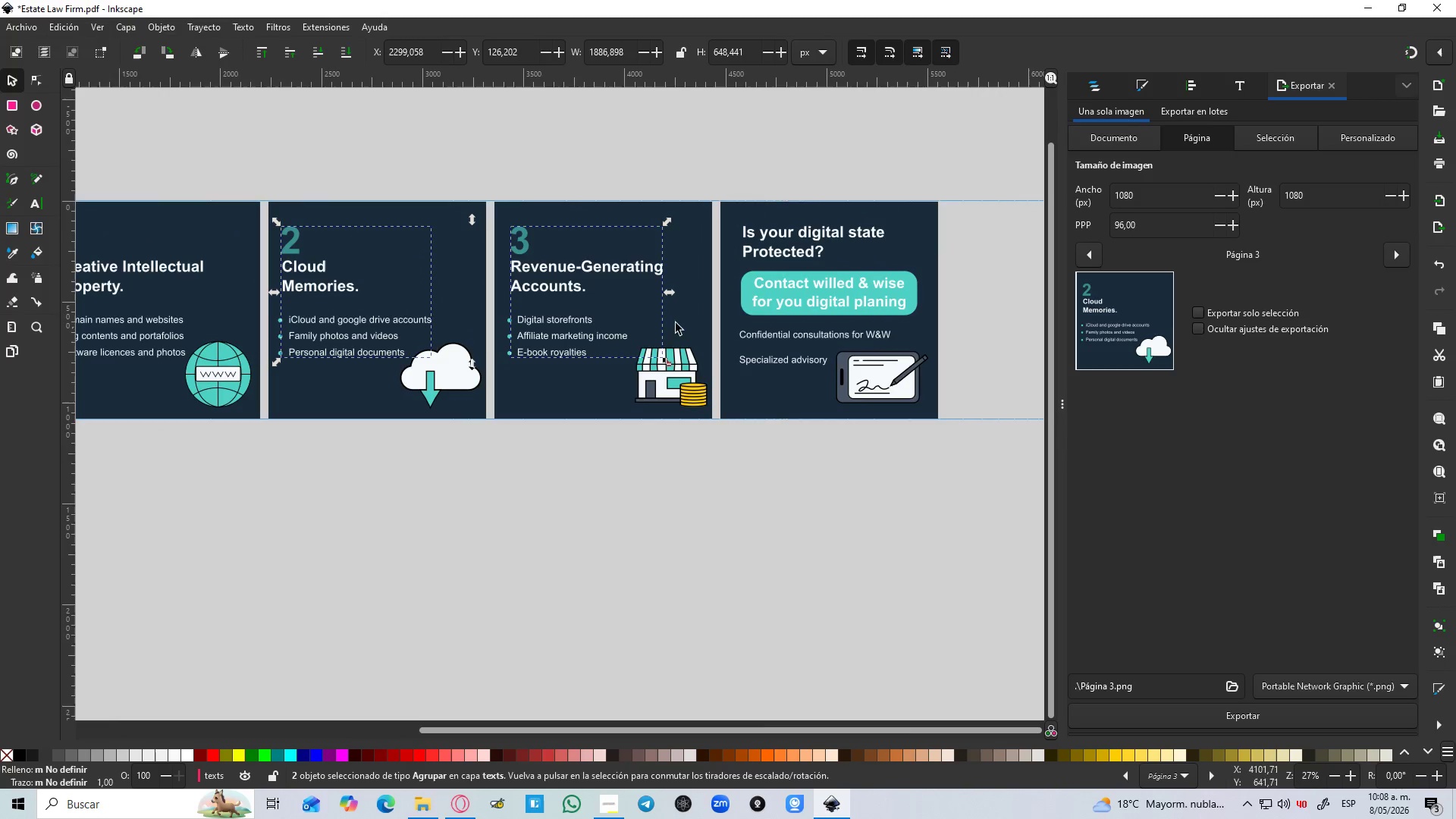 
hold_key(key=ShiftLeft, duration=1.03)
left_click([786, 253])
 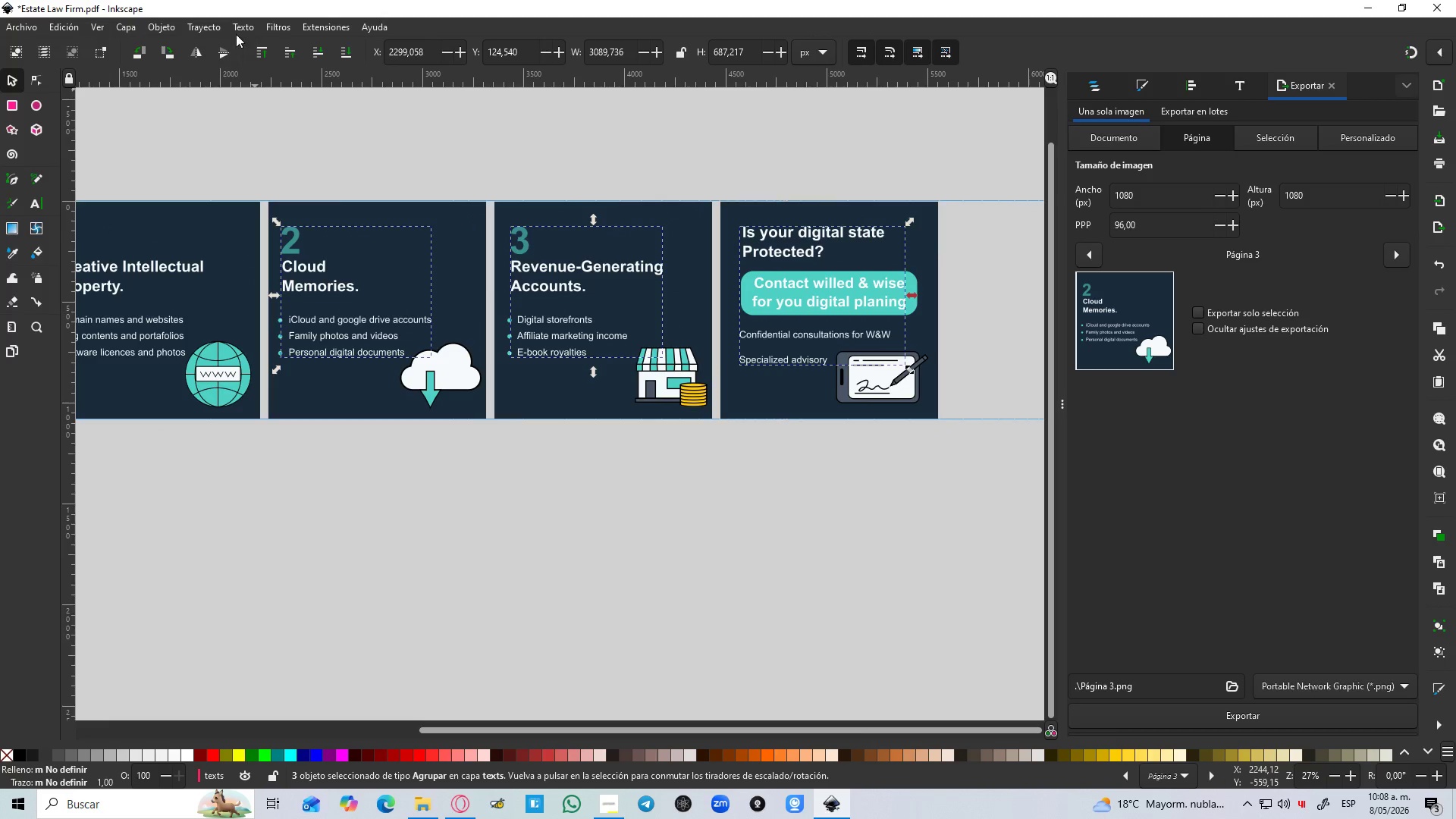 
left_click([212, 24])
 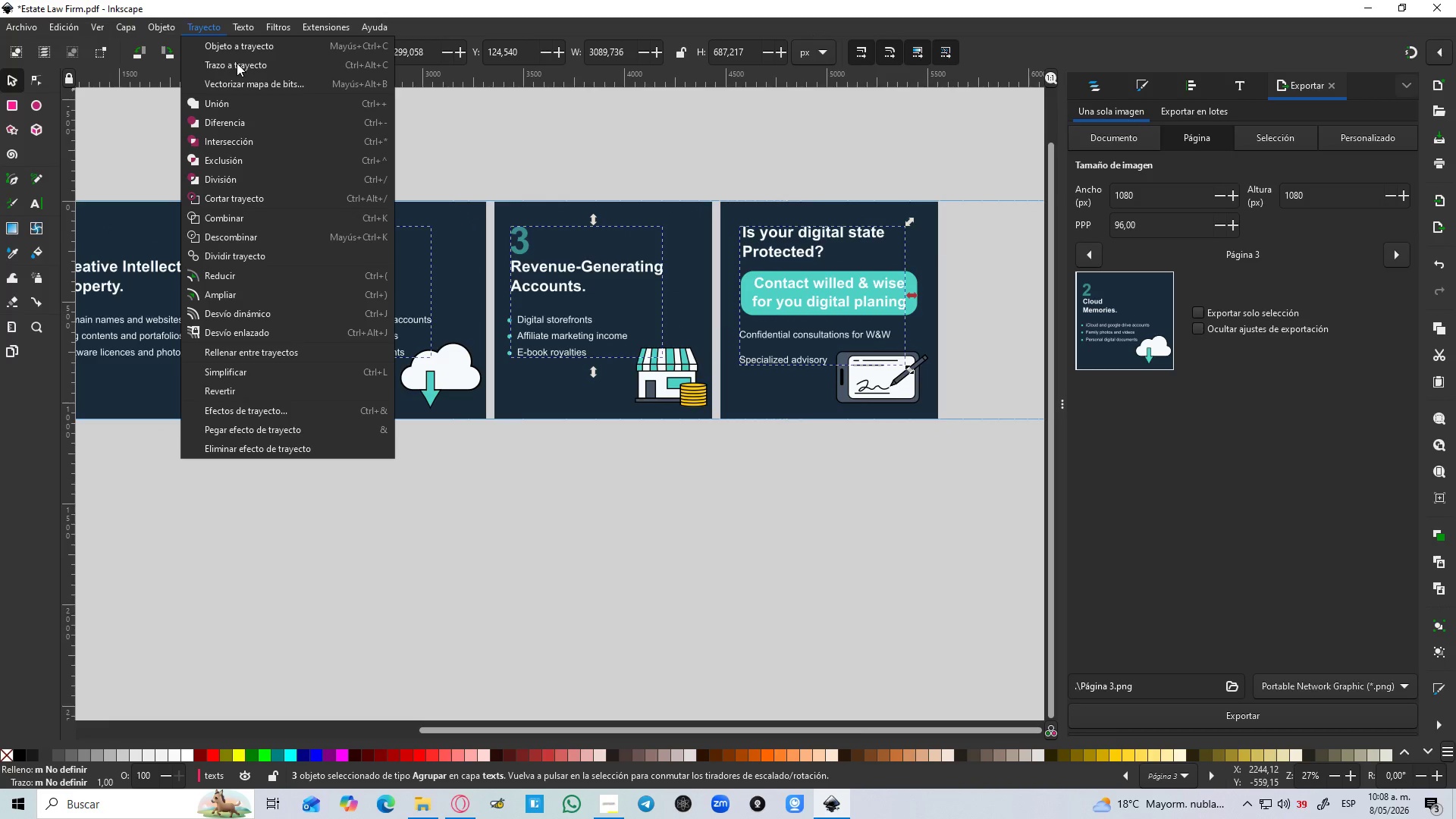 
left_click([237, 63])
 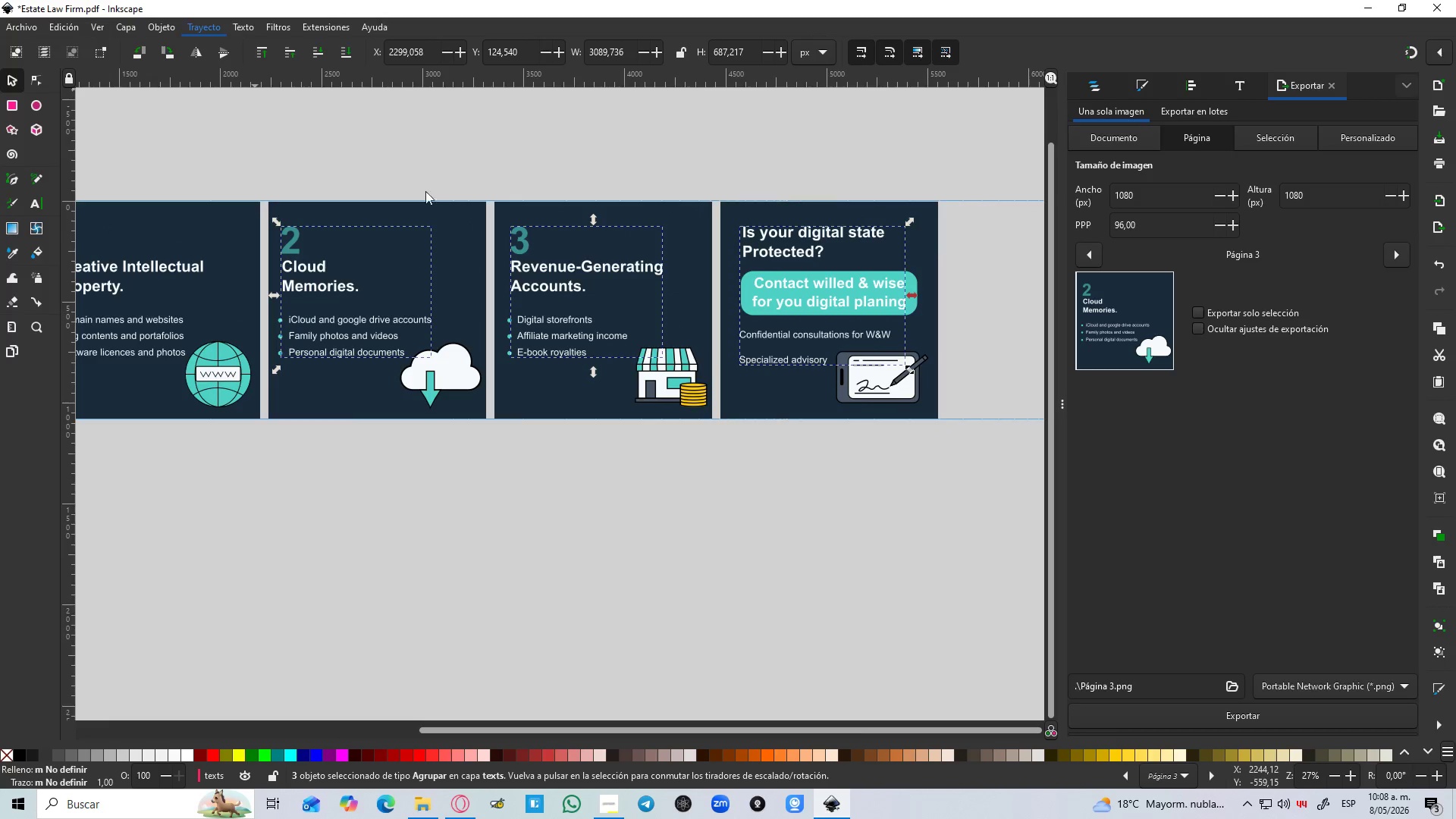 
left_click([432, 199])
 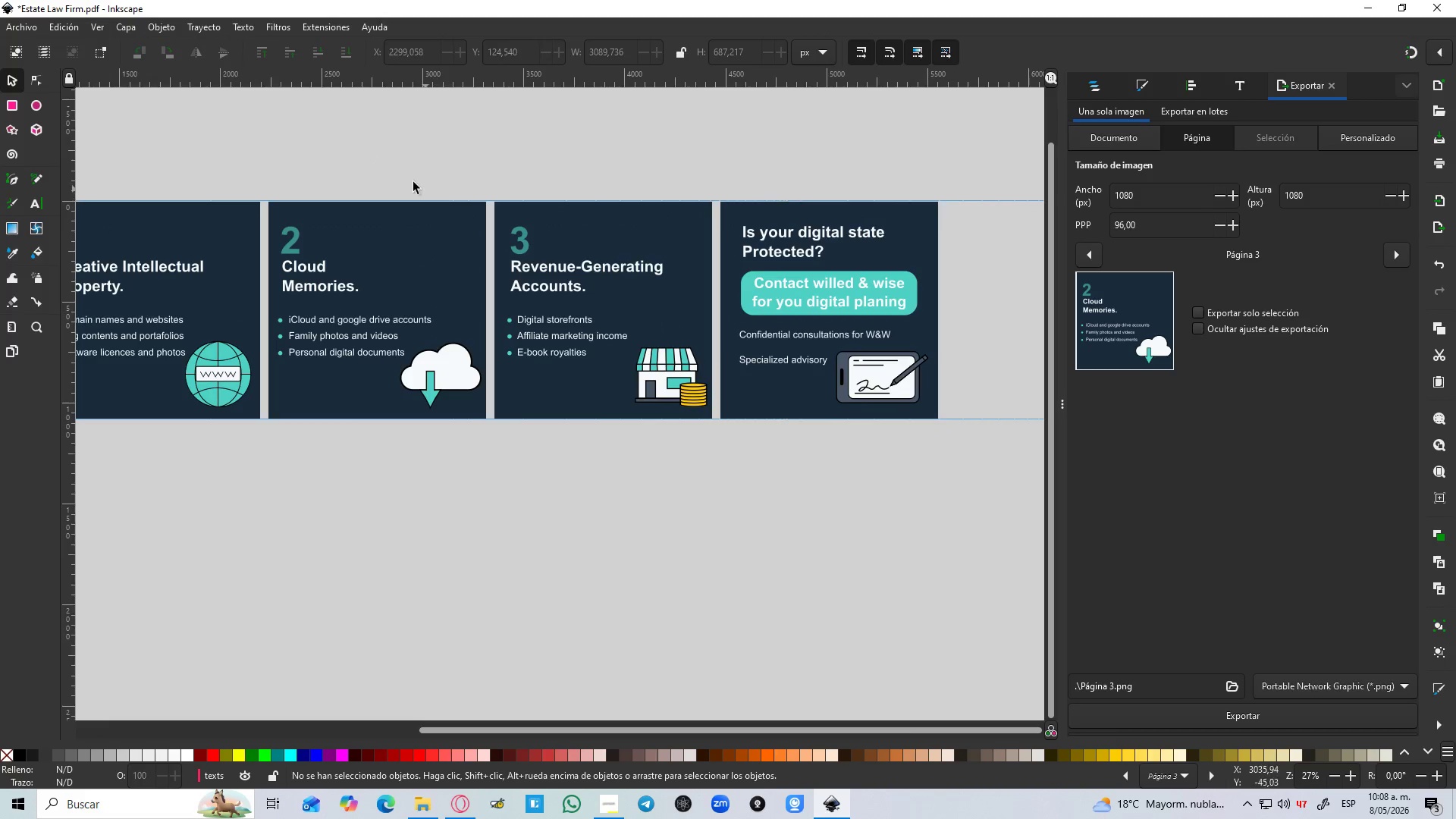 
hold_key(key=Space, duration=0.53)
 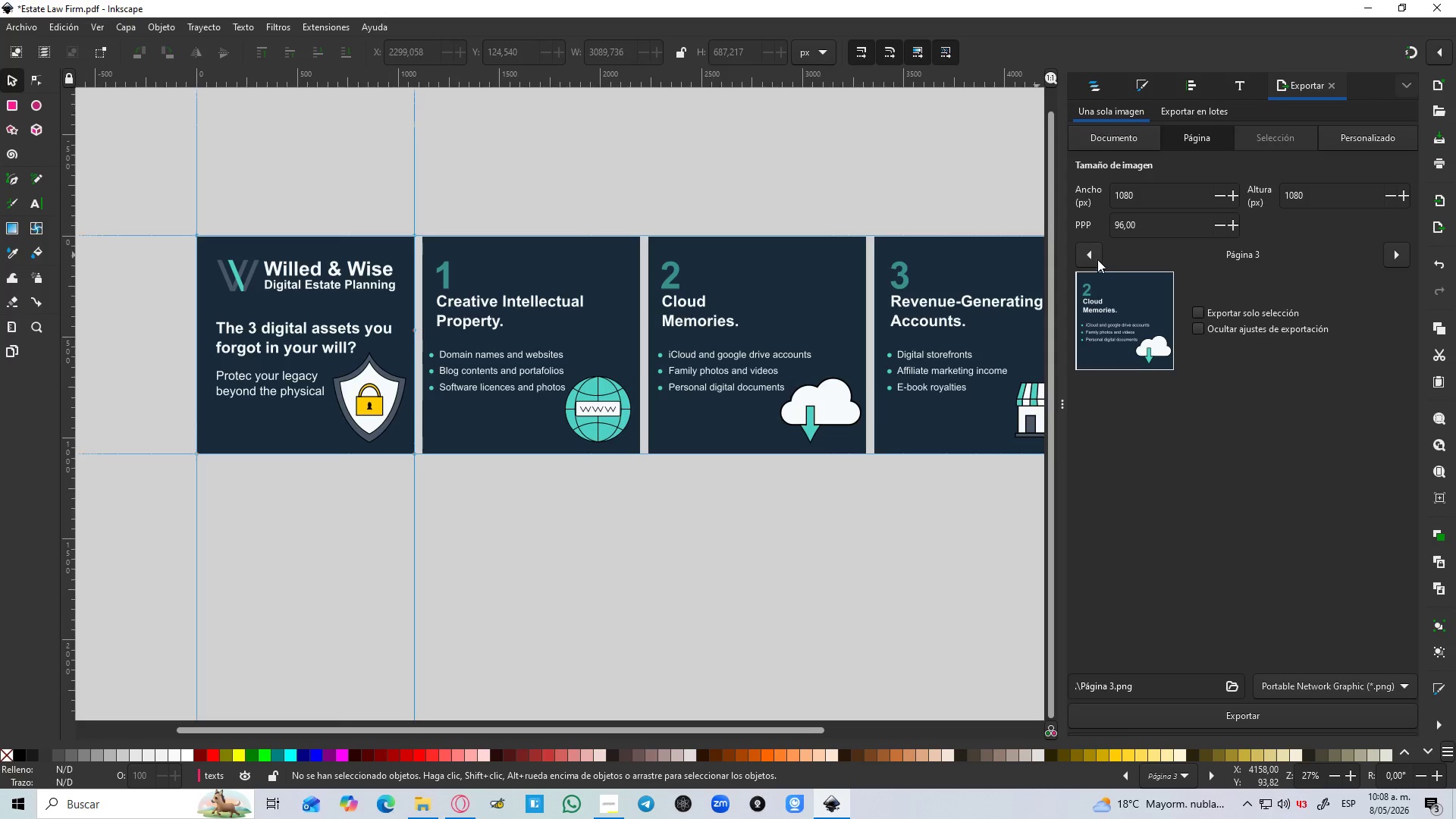 
left_click([1088, 257])
 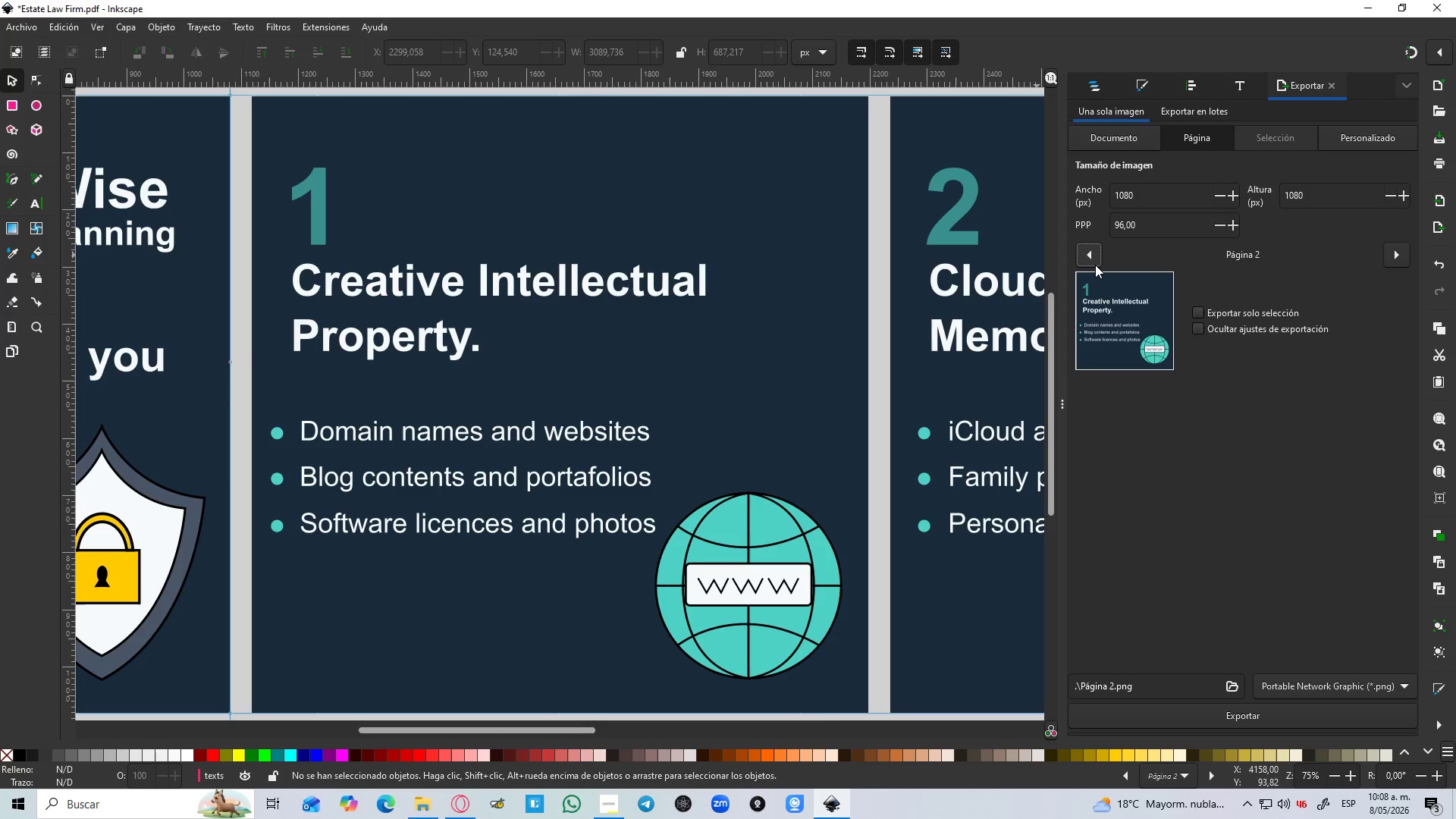 
left_click([1095, 261])
 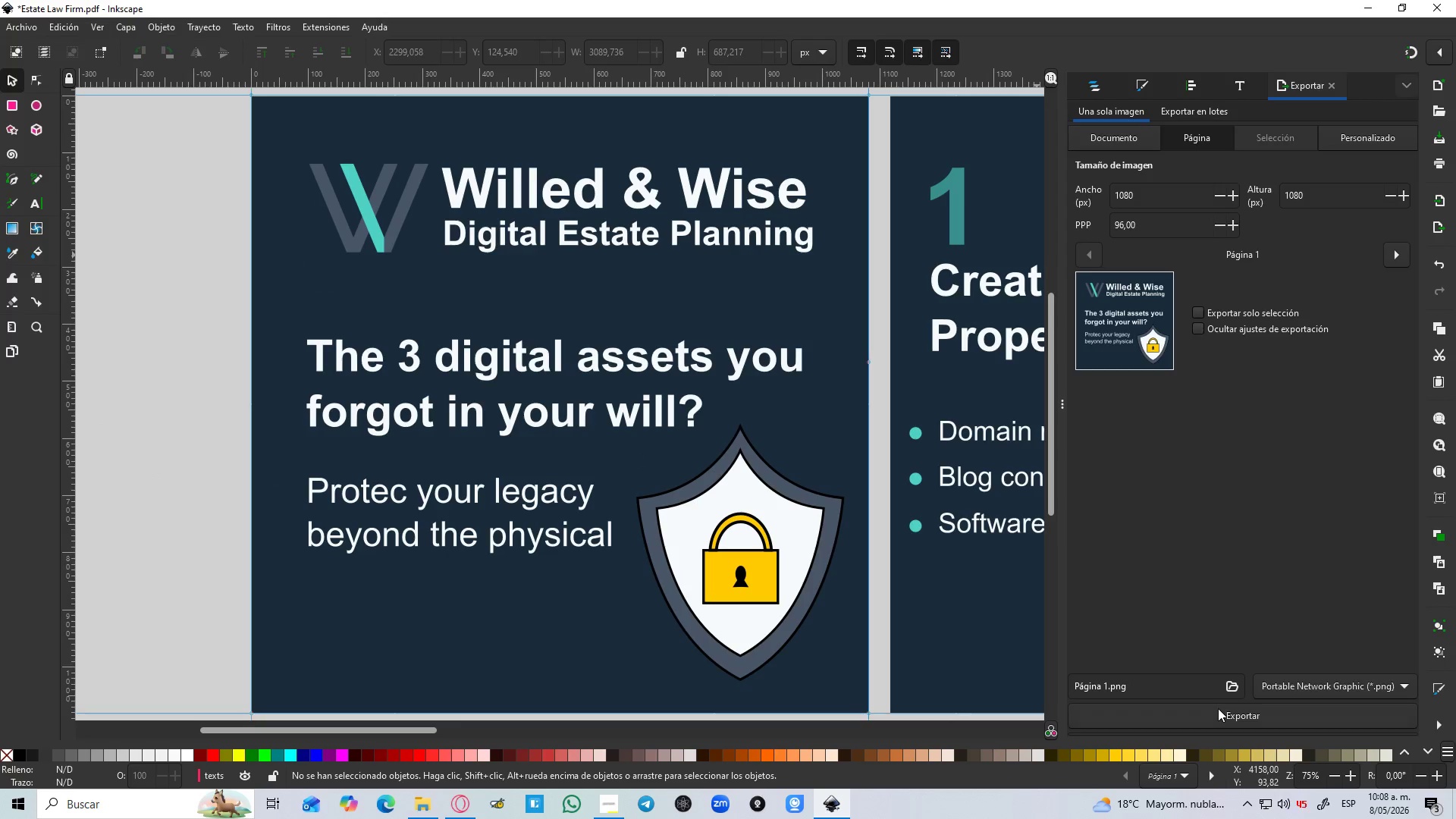 
left_click([1213, 714])
 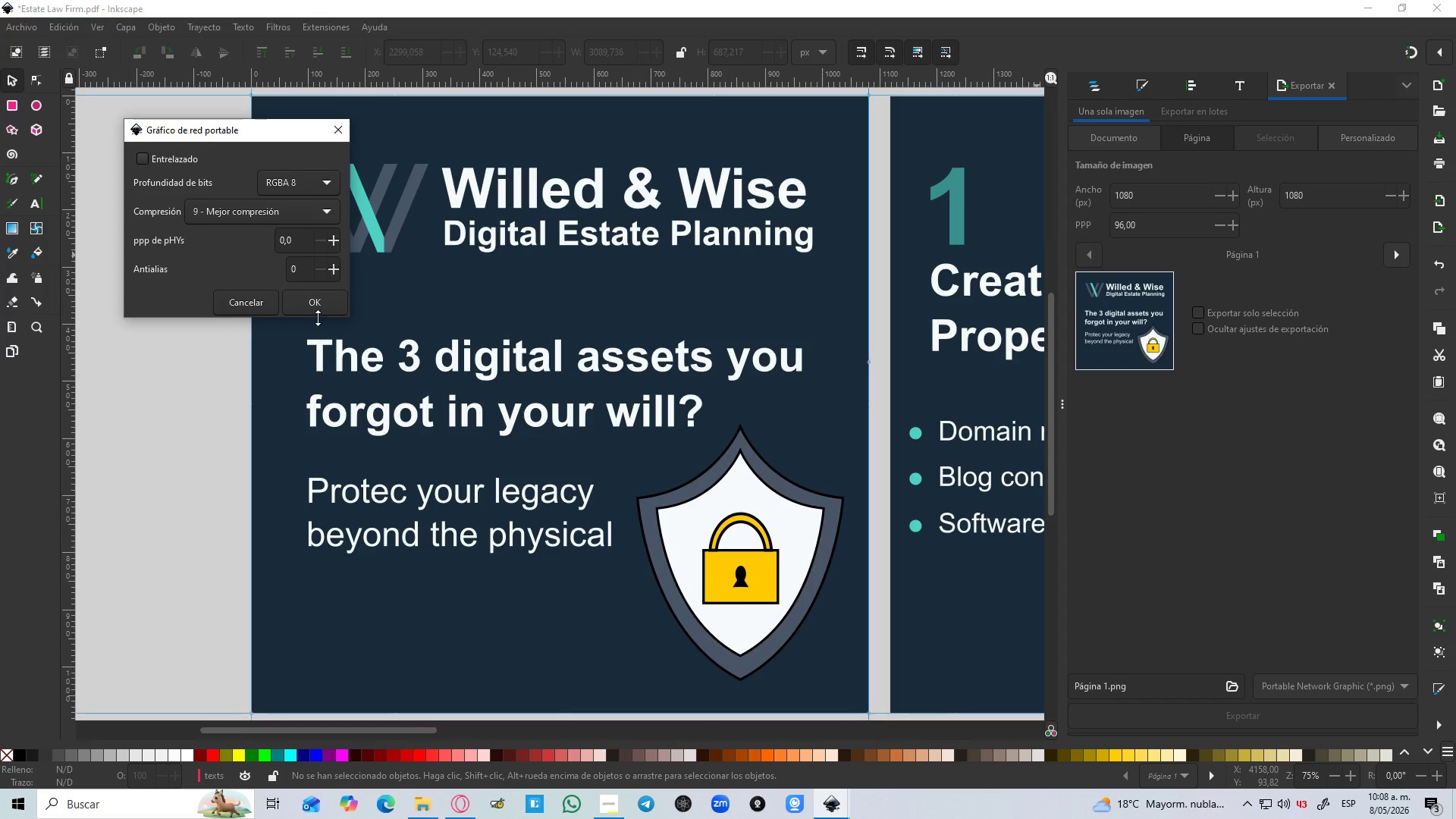 
left_click([322, 300])
 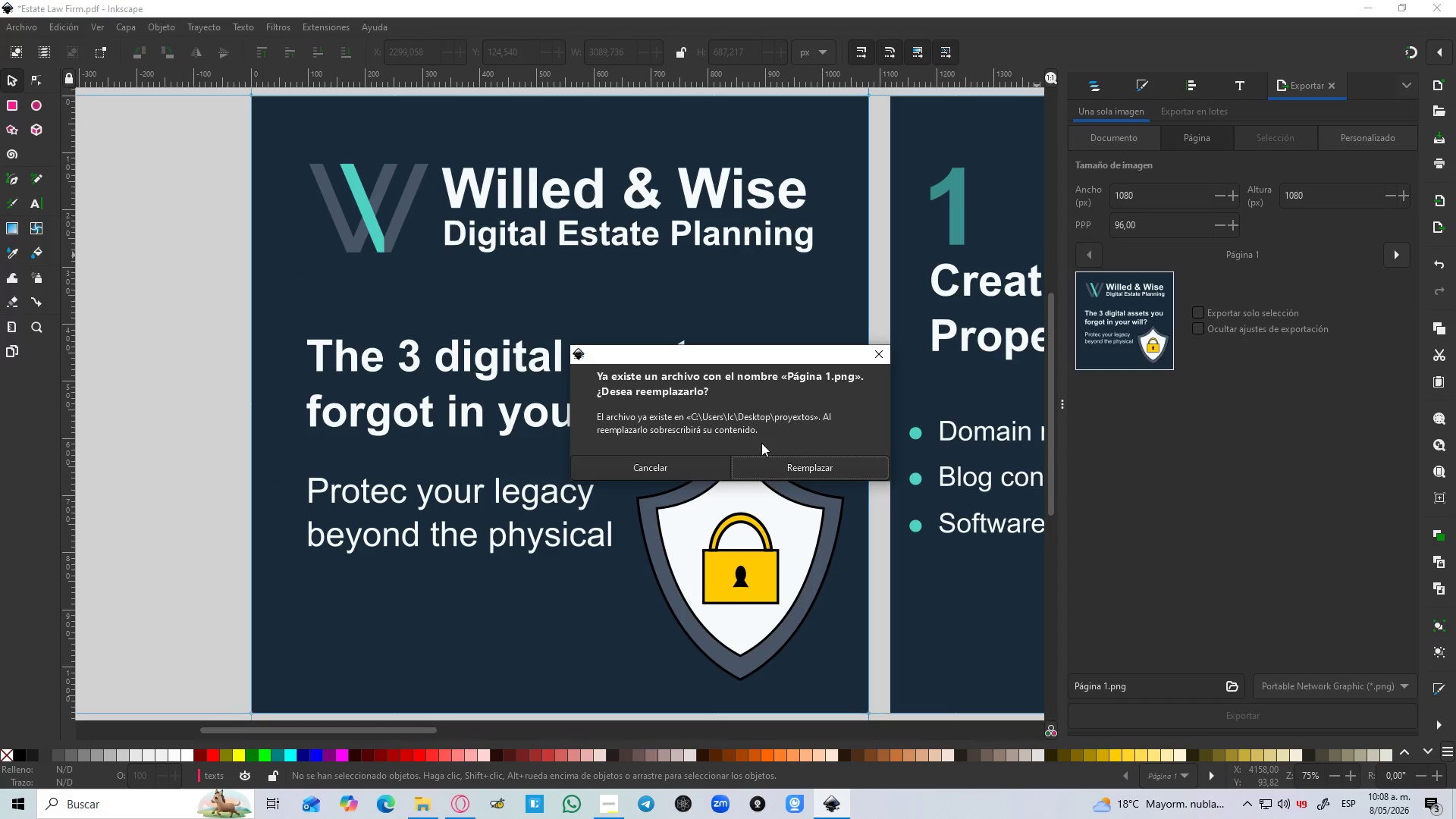 
left_click([776, 463])
 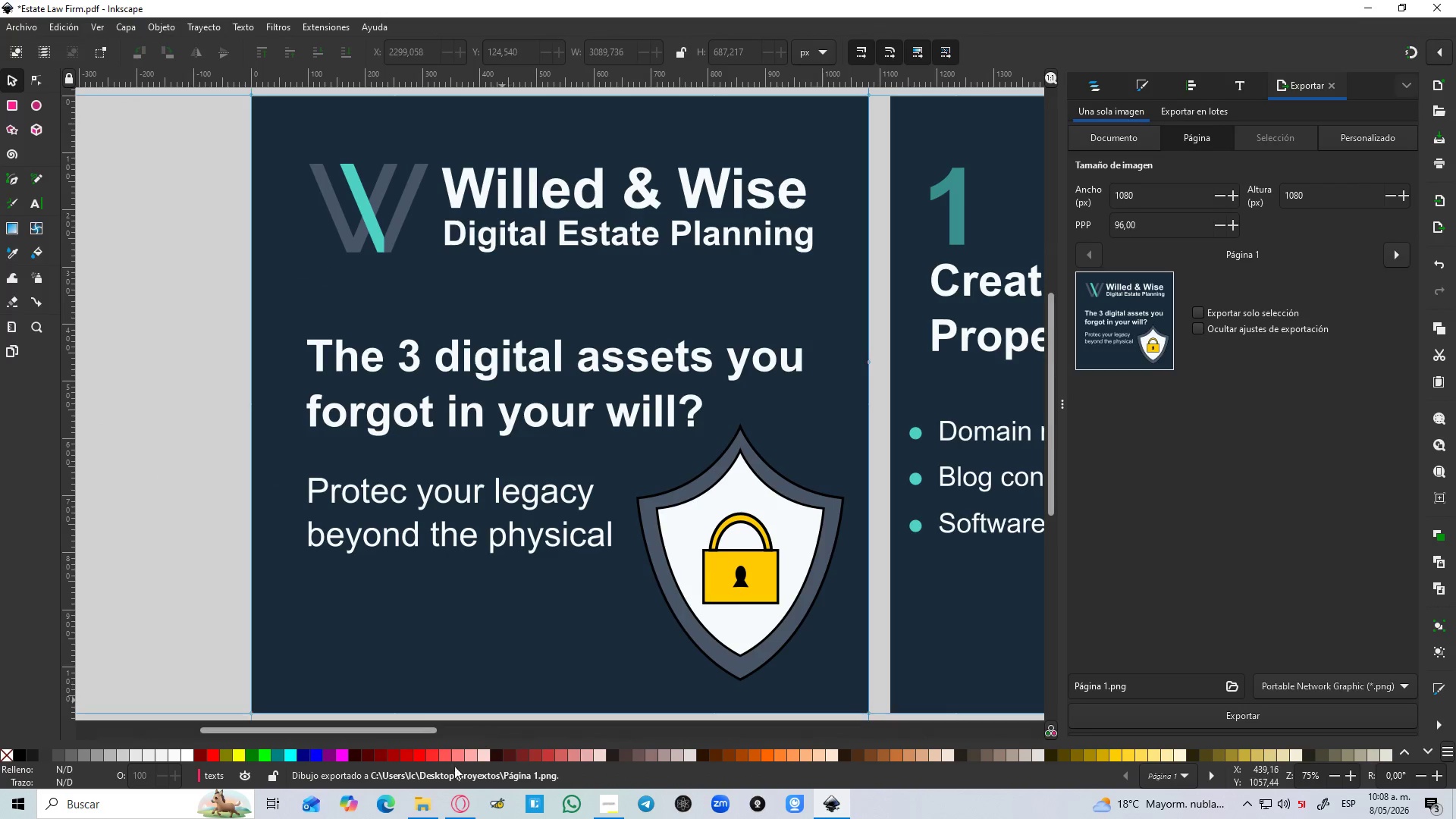 
left_click([426, 818])
 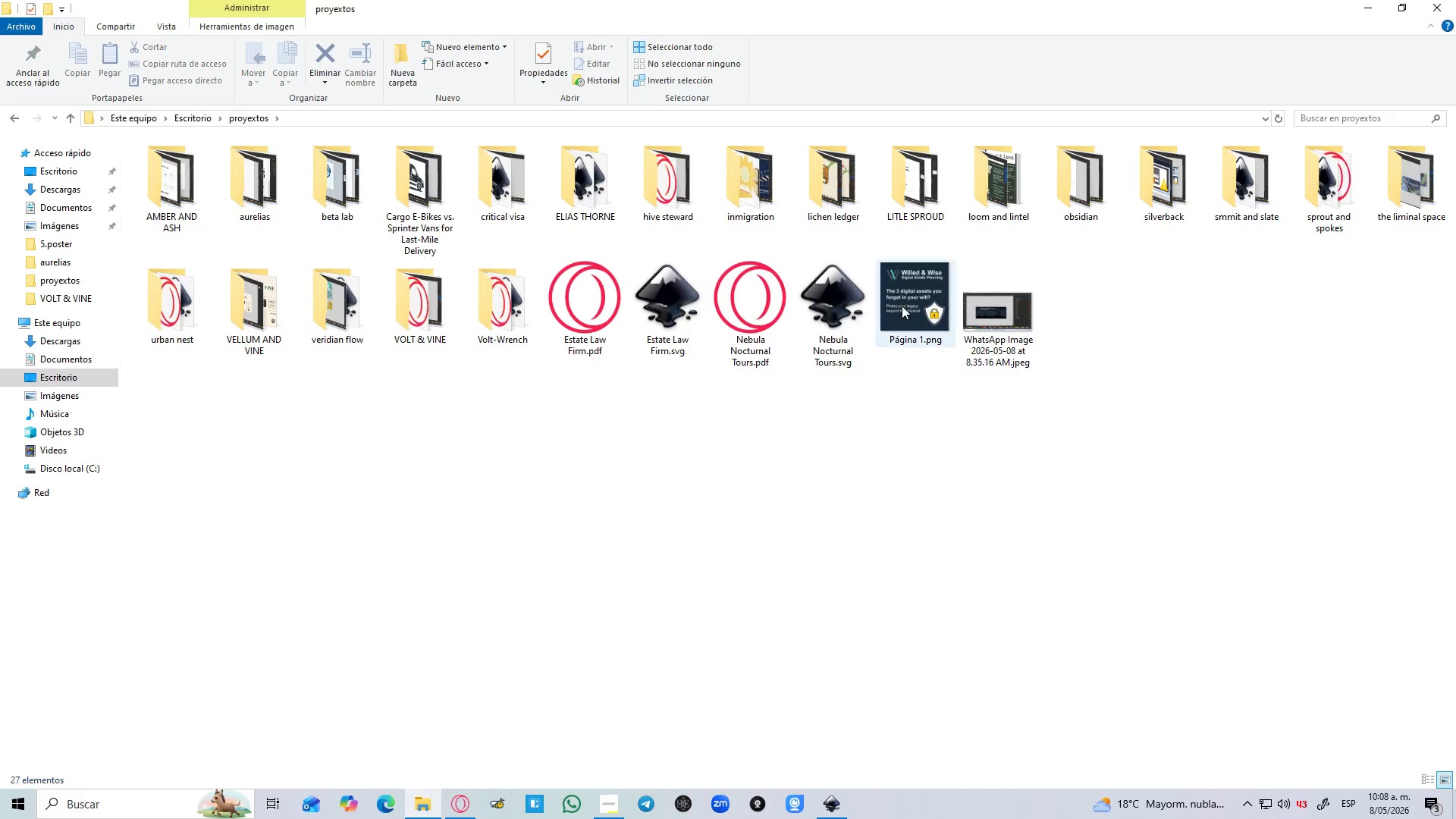 
double_click([902, 305])
 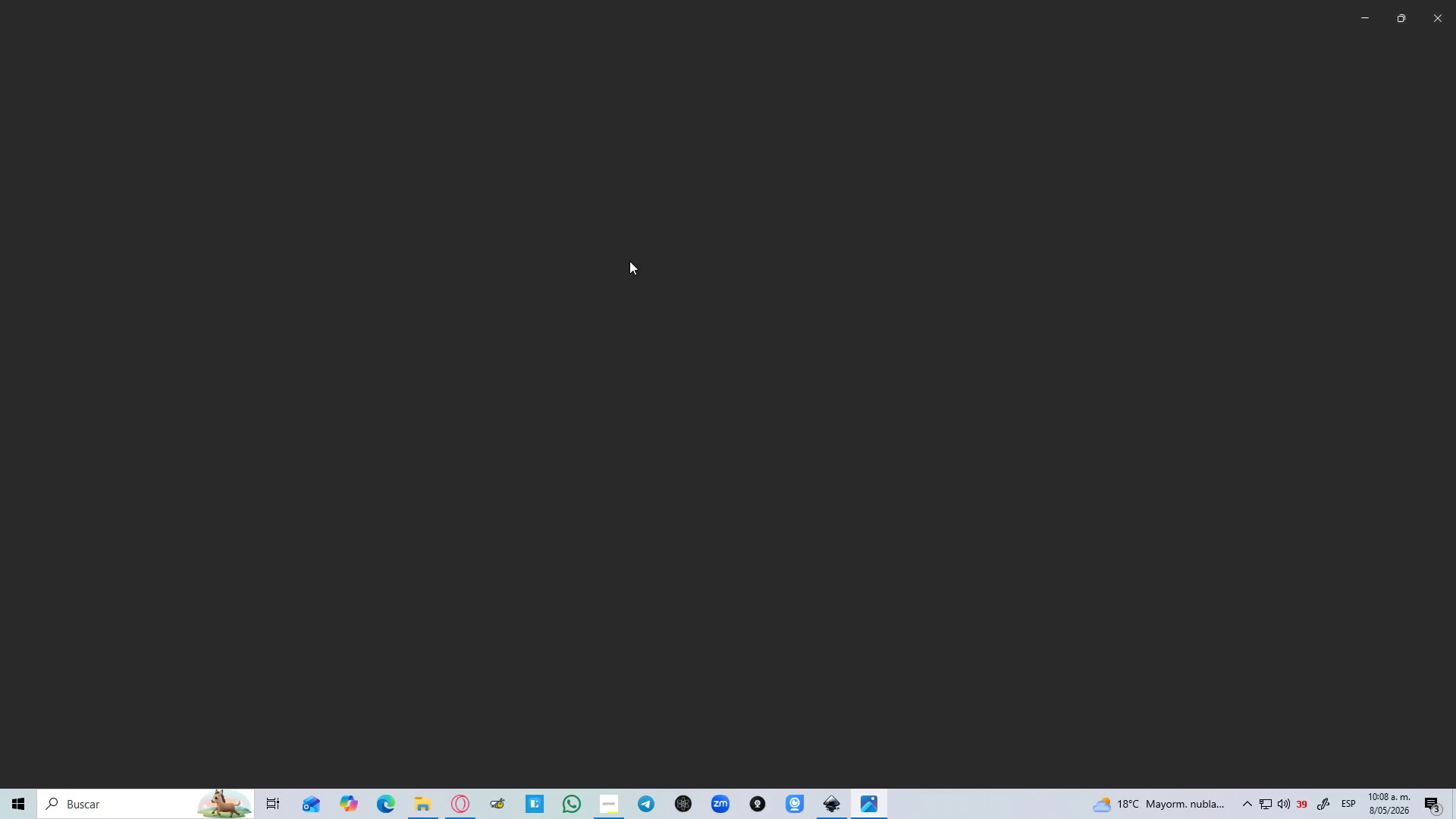 
hold_key(key=ControlLeft, duration=1.3)
scroll: coordinate [640, 174], scroll_direction: up, amount: 6.0
 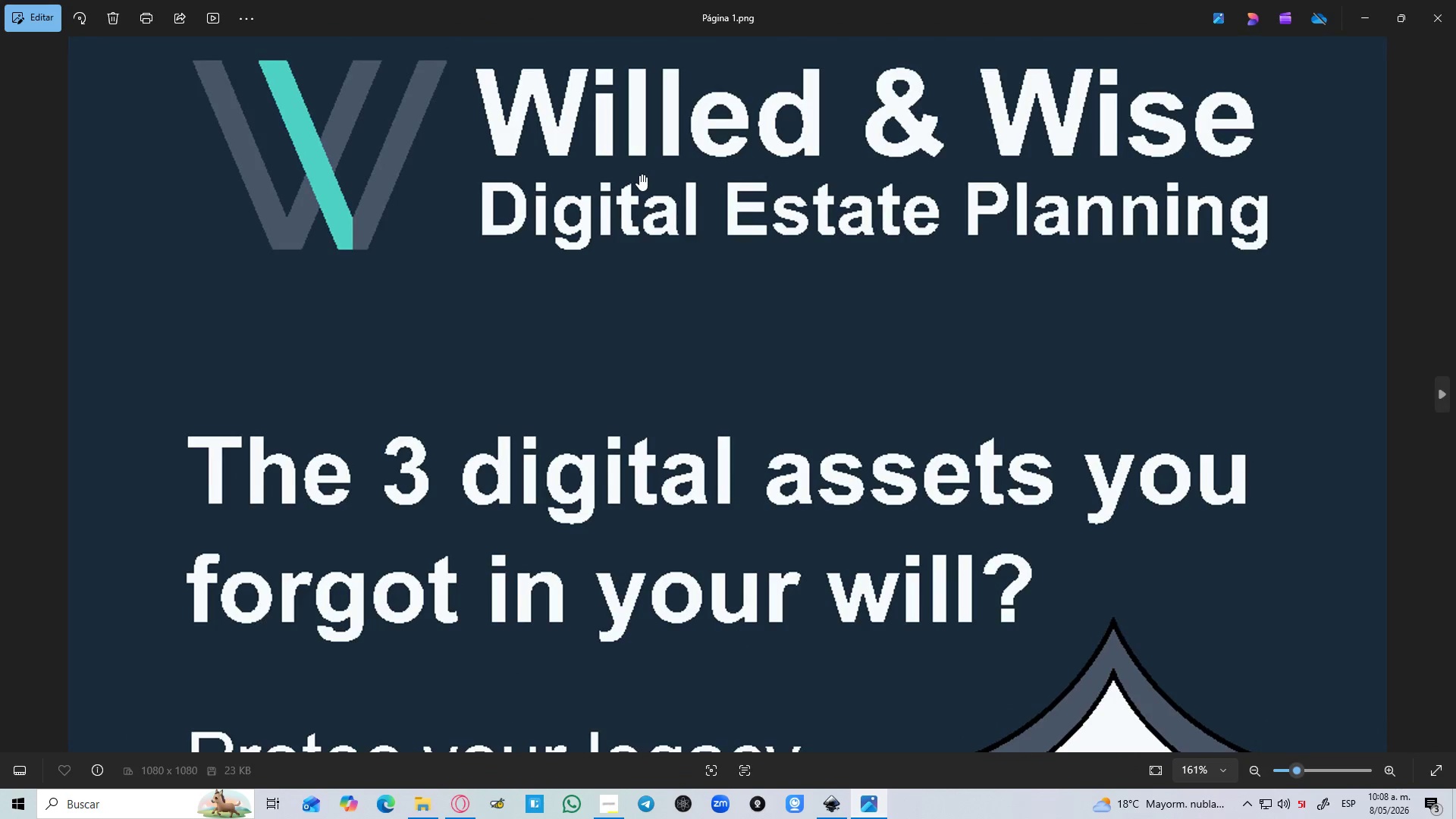 
hold_key(key=ControlLeft, duration=1.52)
scroll: coordinate [620, 162], scroll_direction: up, amount: 4.0
 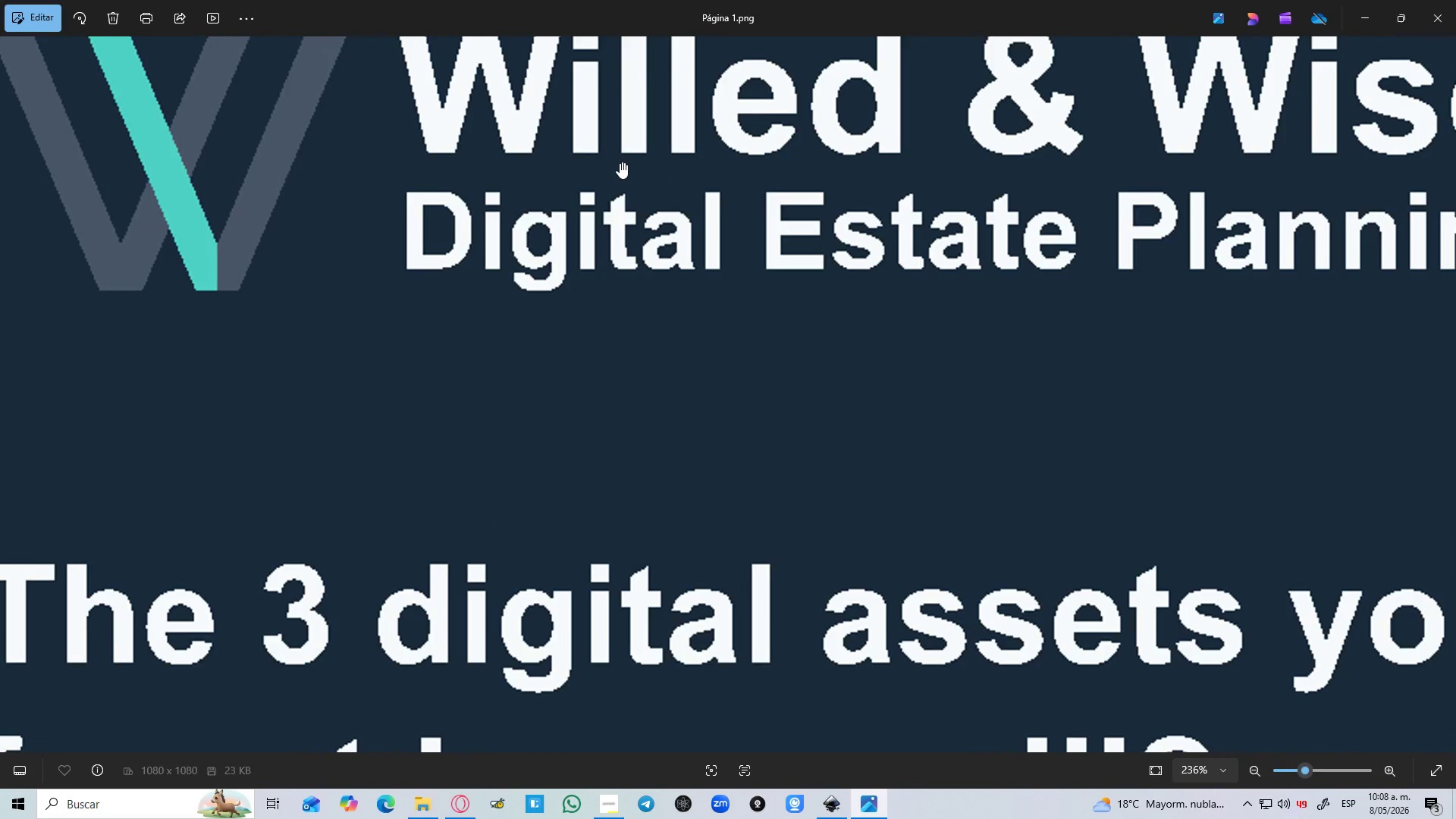 
hold_key(key=ControlLeft, duration=1.52)
scroll: coordinate [620, 162], scroll_direction: down, amount: 5.0
 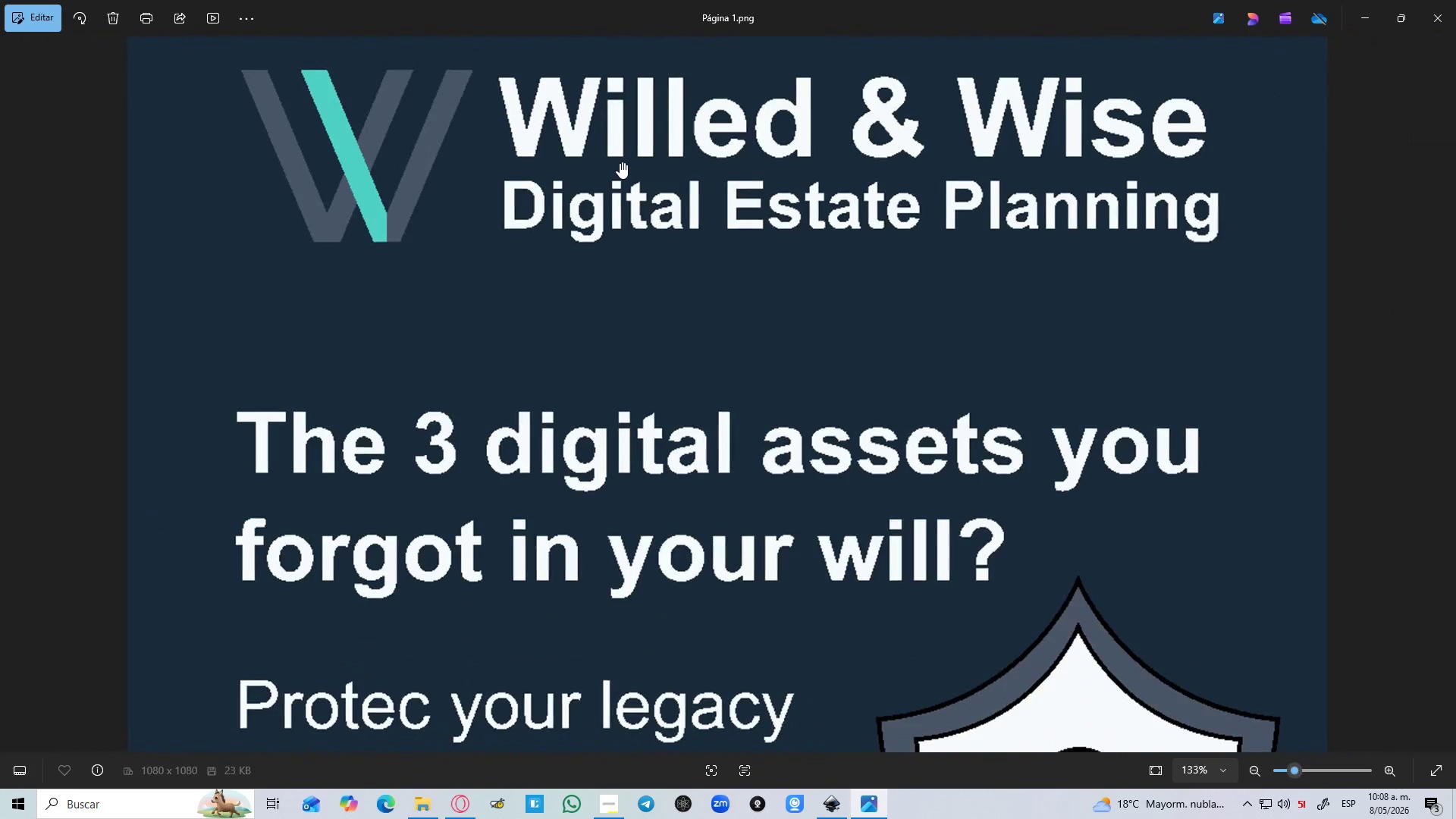 
hold_key(key=ControlLeft, duration=1.5)
scroll: coordinate [620, 162], scroll_direction: down, amount: 2.0
 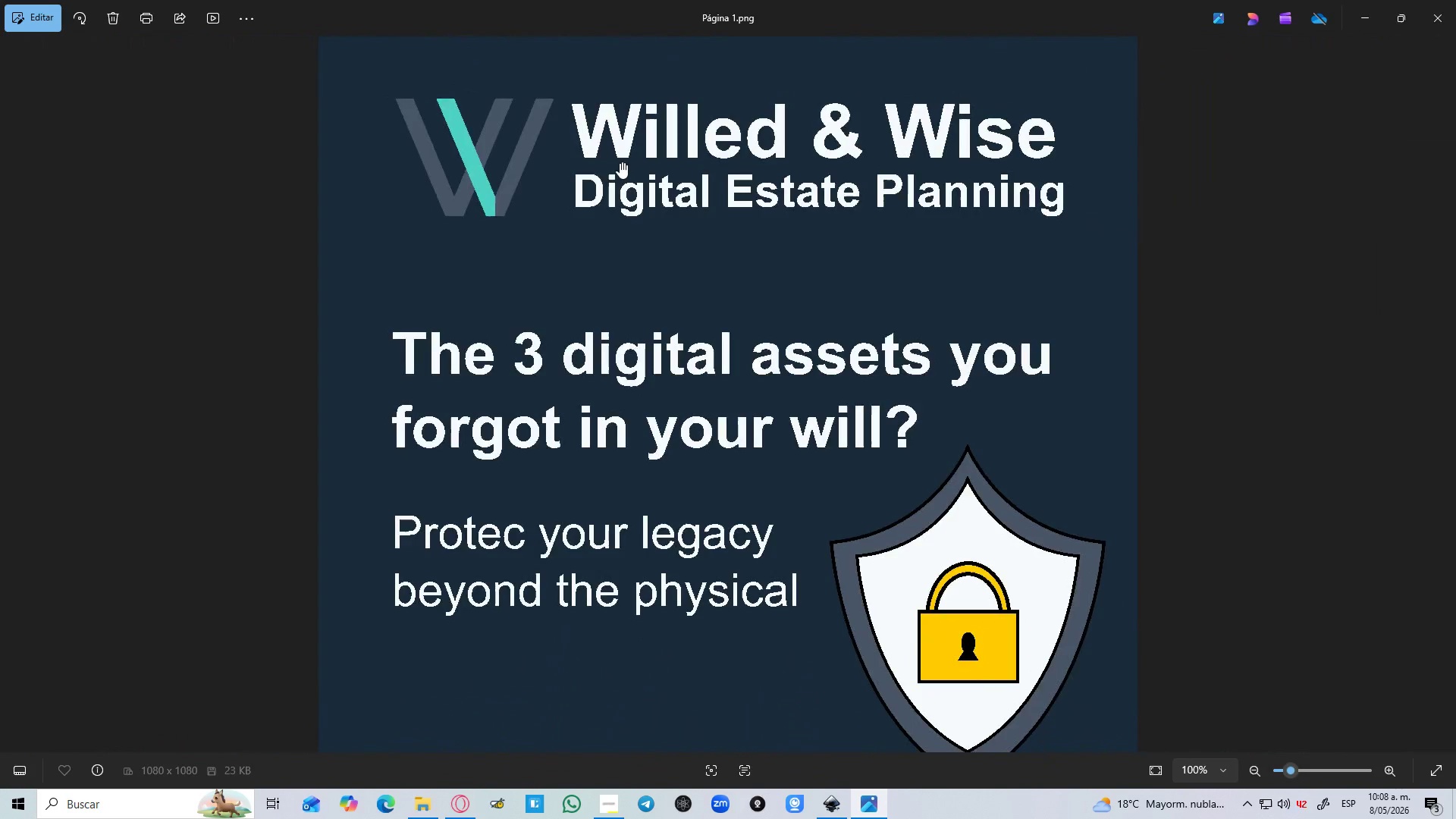 
hold_key(key=ControlLeft, duration=1.5)
 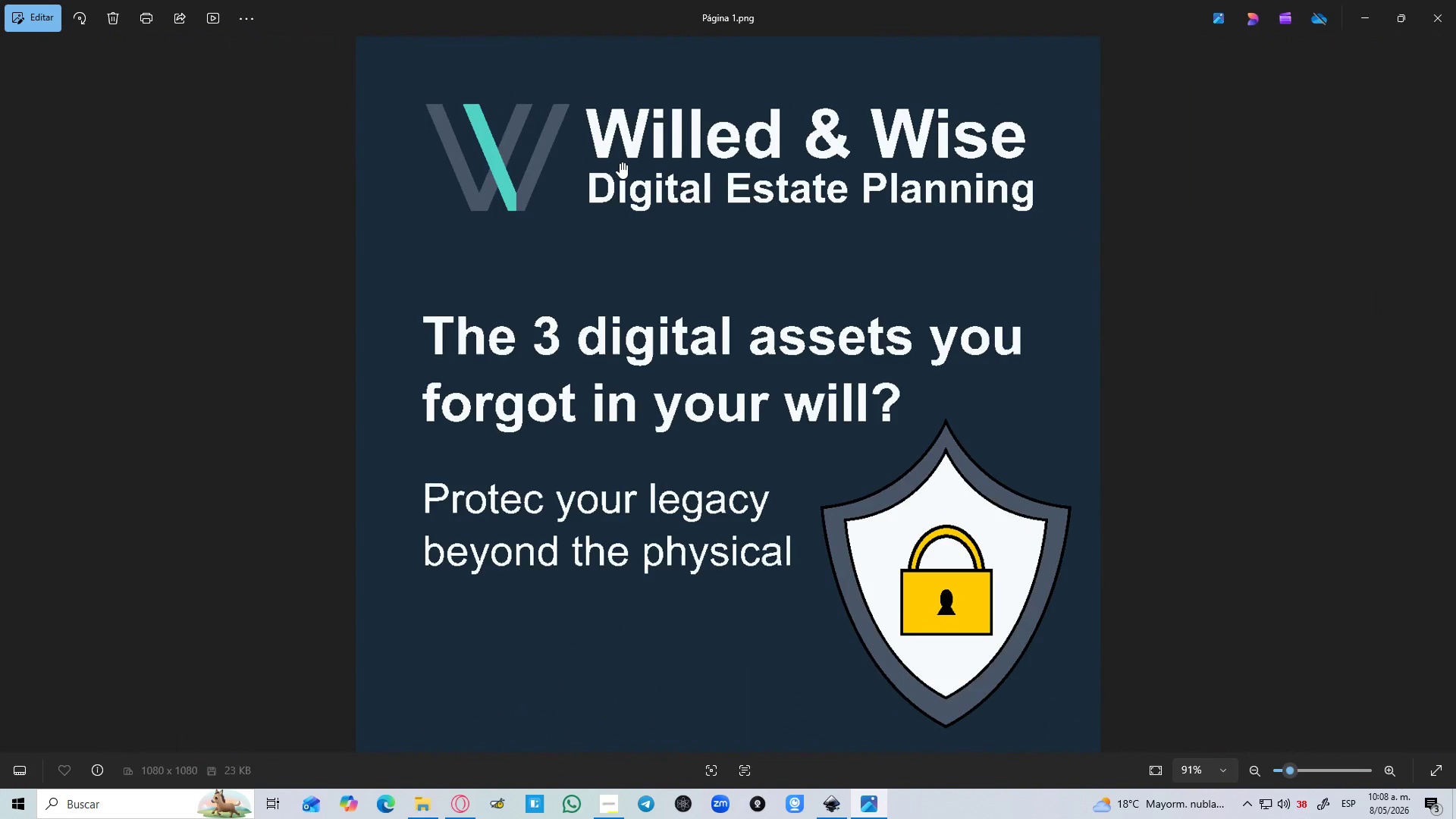 
hold_key(key=ControlLeft, duration=0.64)
 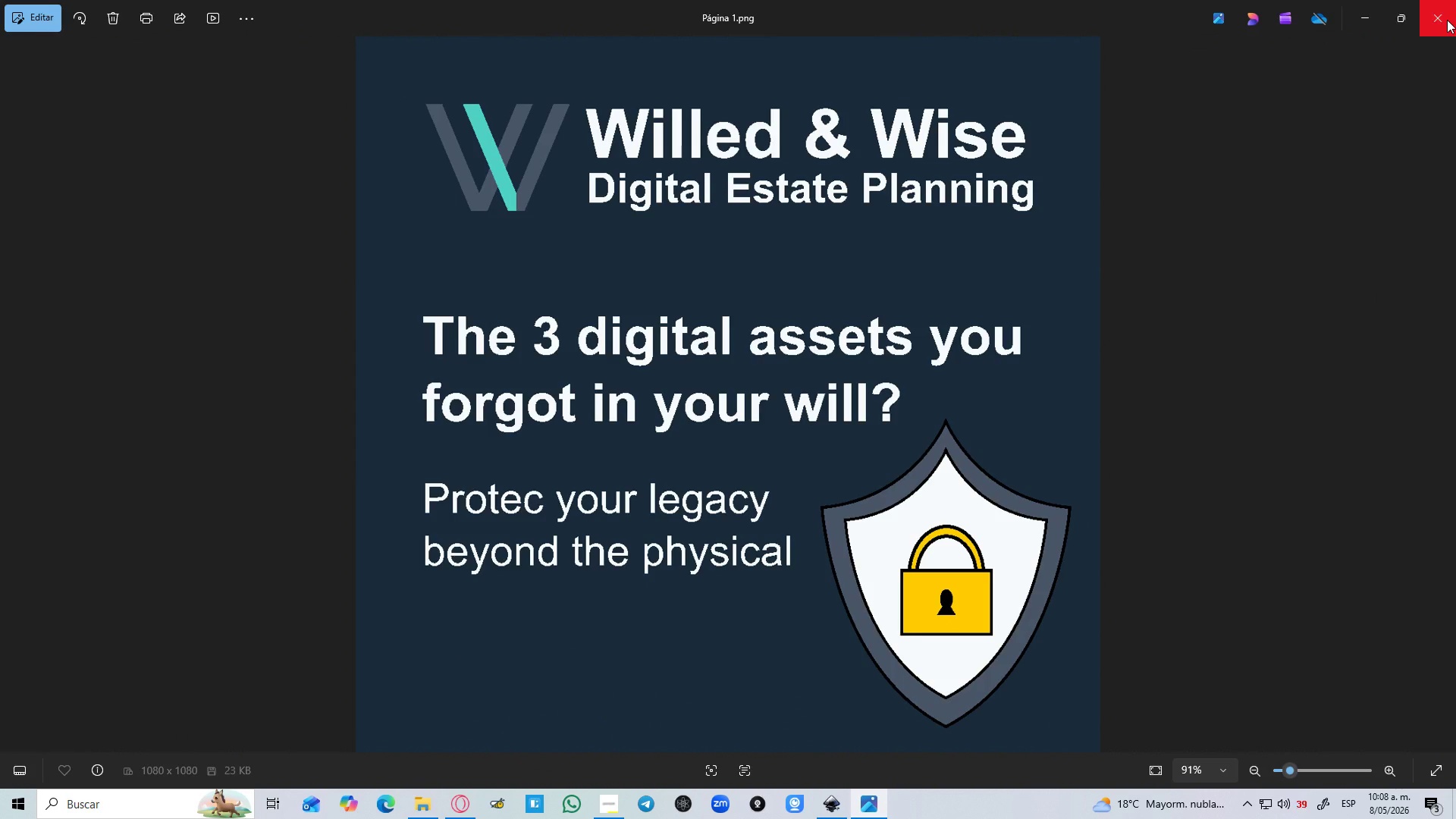 
wait(5.31)
 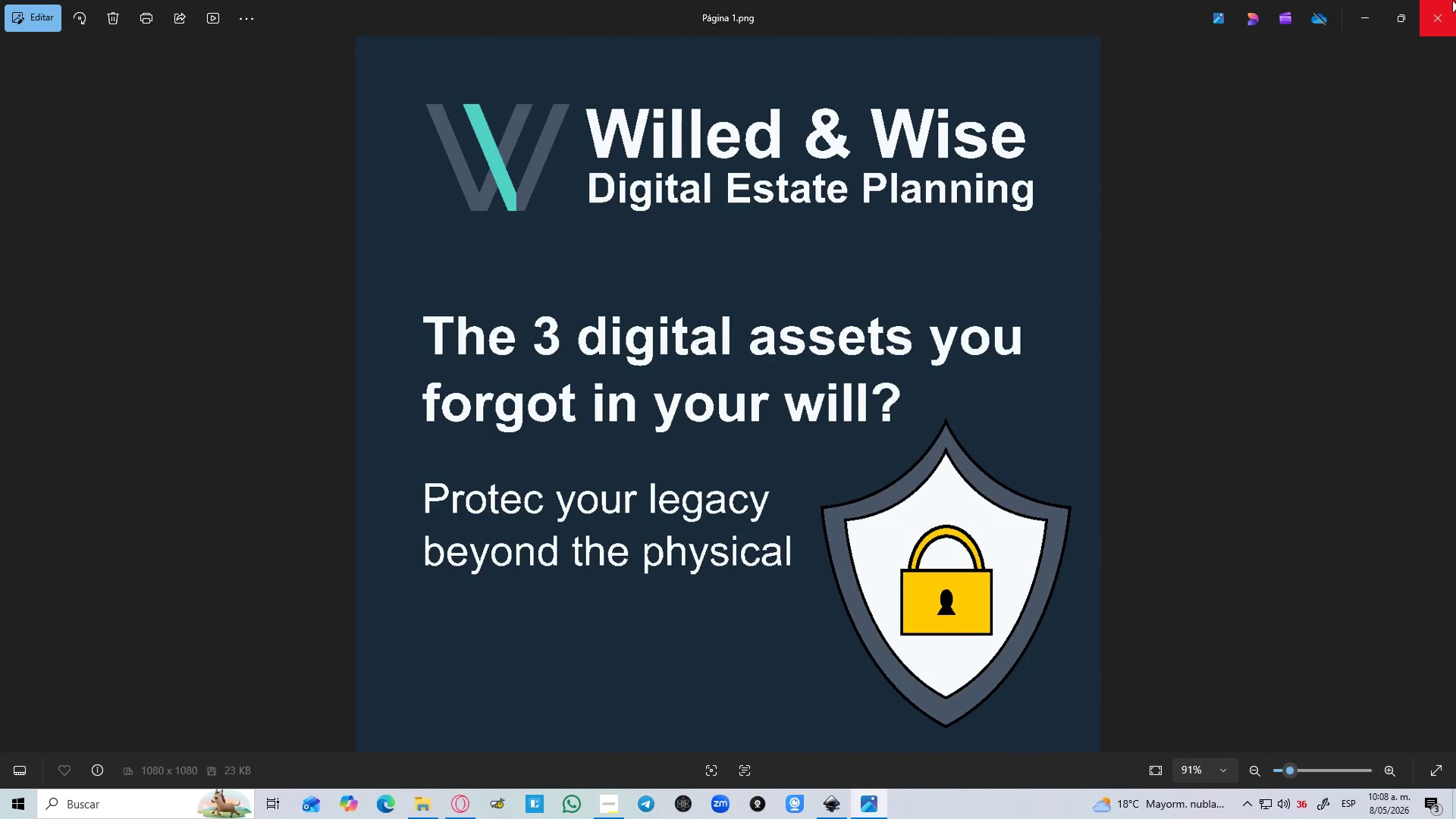 
left_click([1447, 20])
 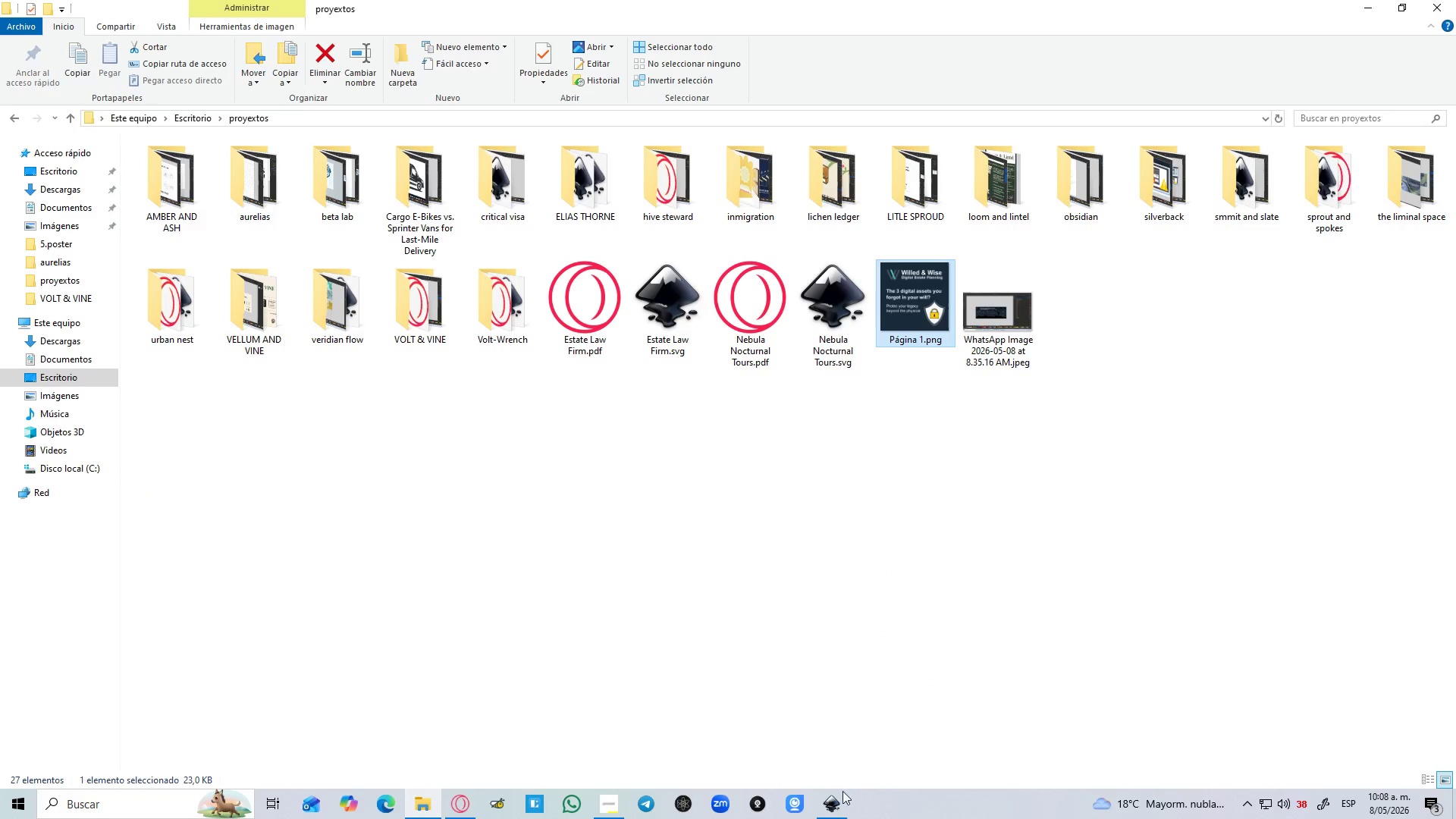 
left_click([842, 792])
 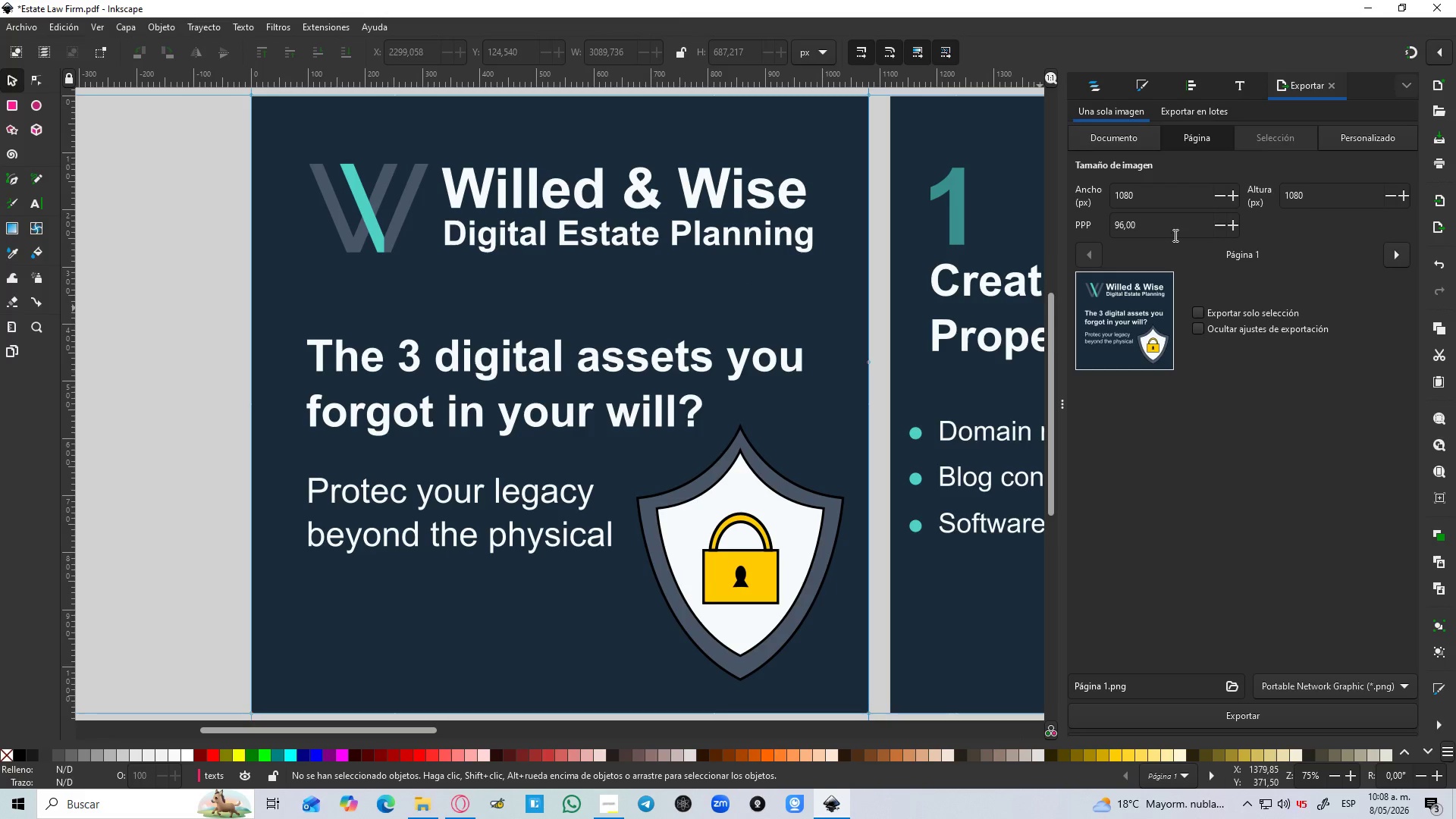 
double_click([1236, 227])
 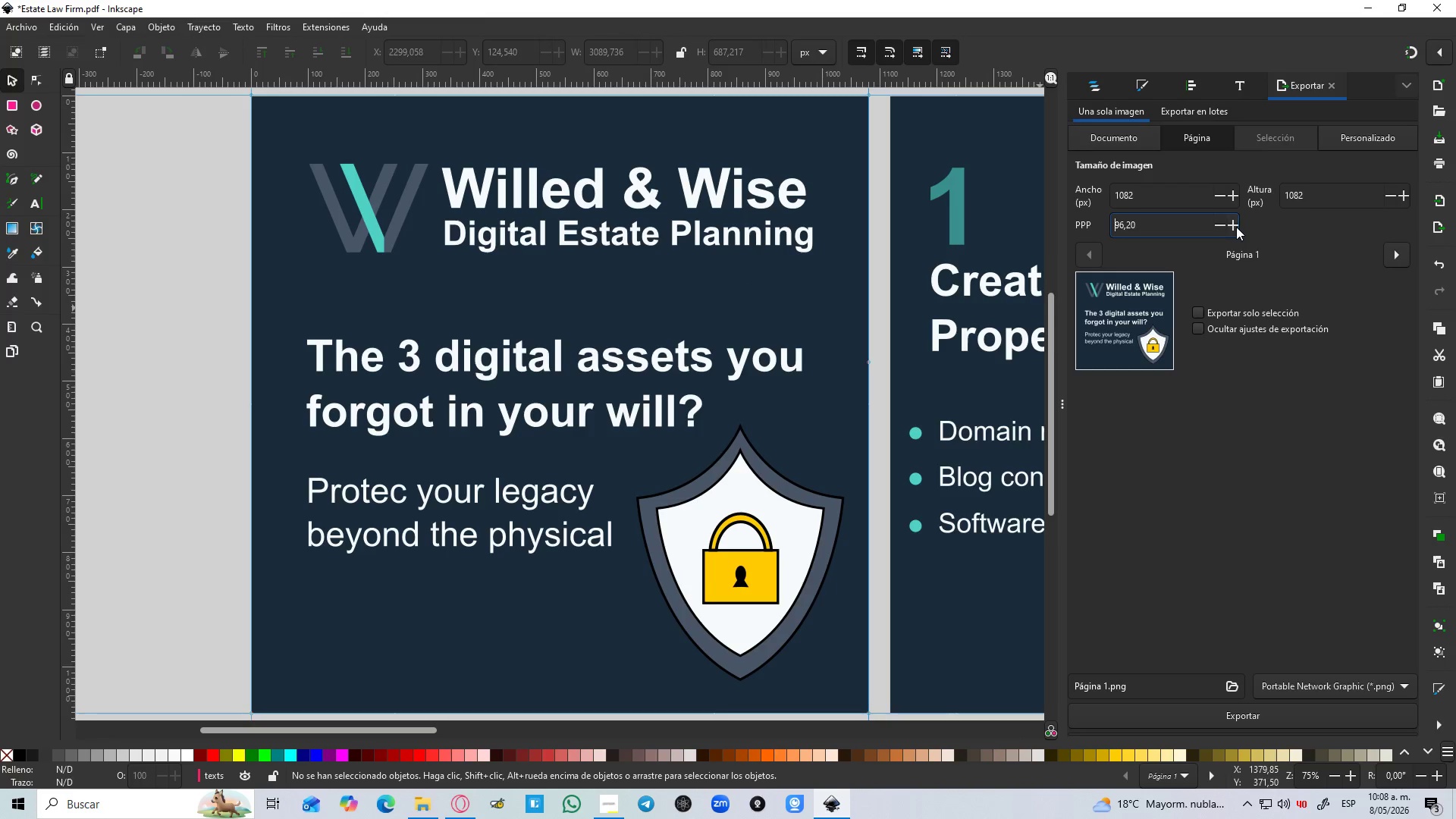 
triple_click([1236, 227])
 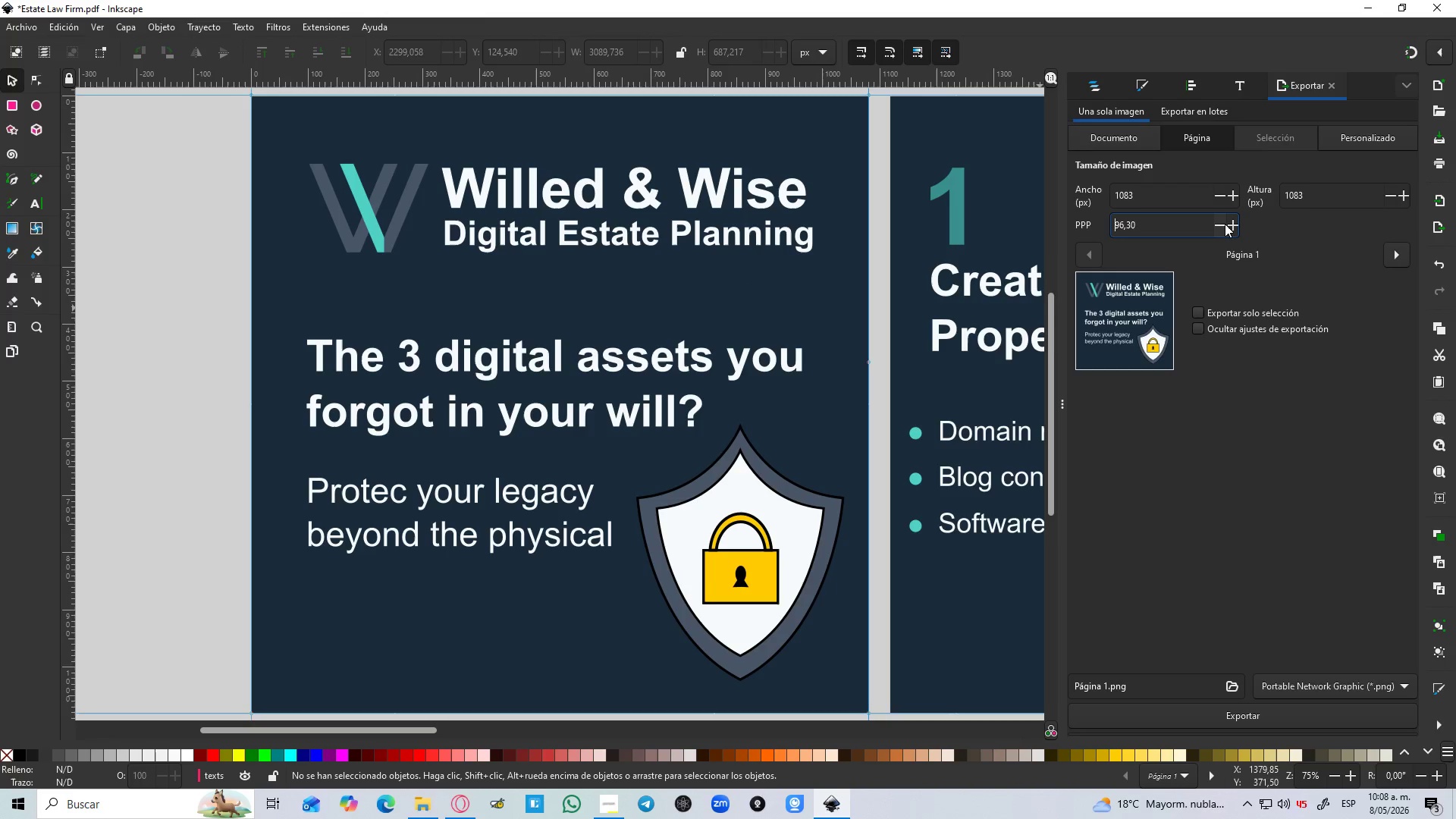 
double_click([1225, 224])
 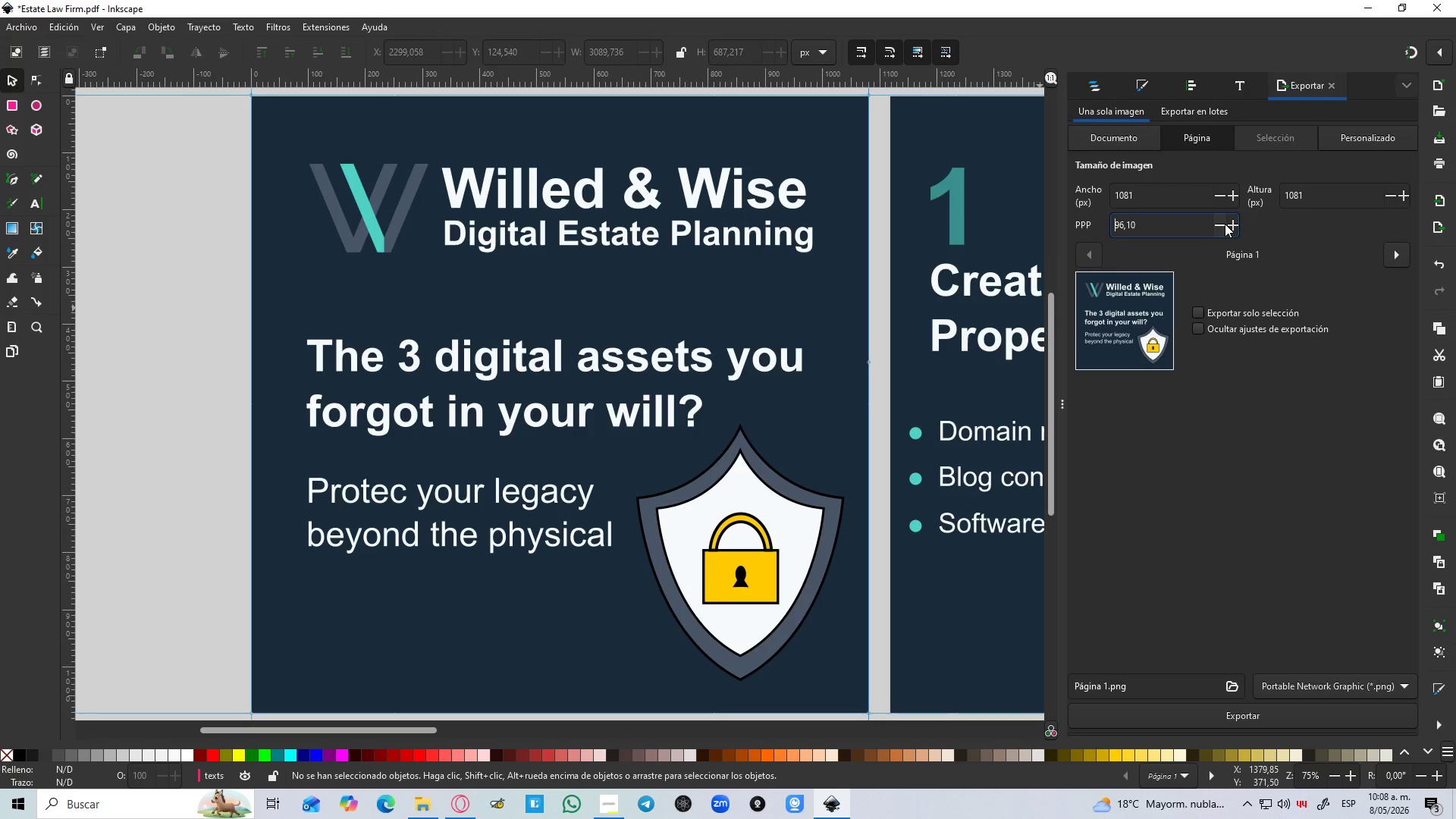 
left_click([1225, 224])
 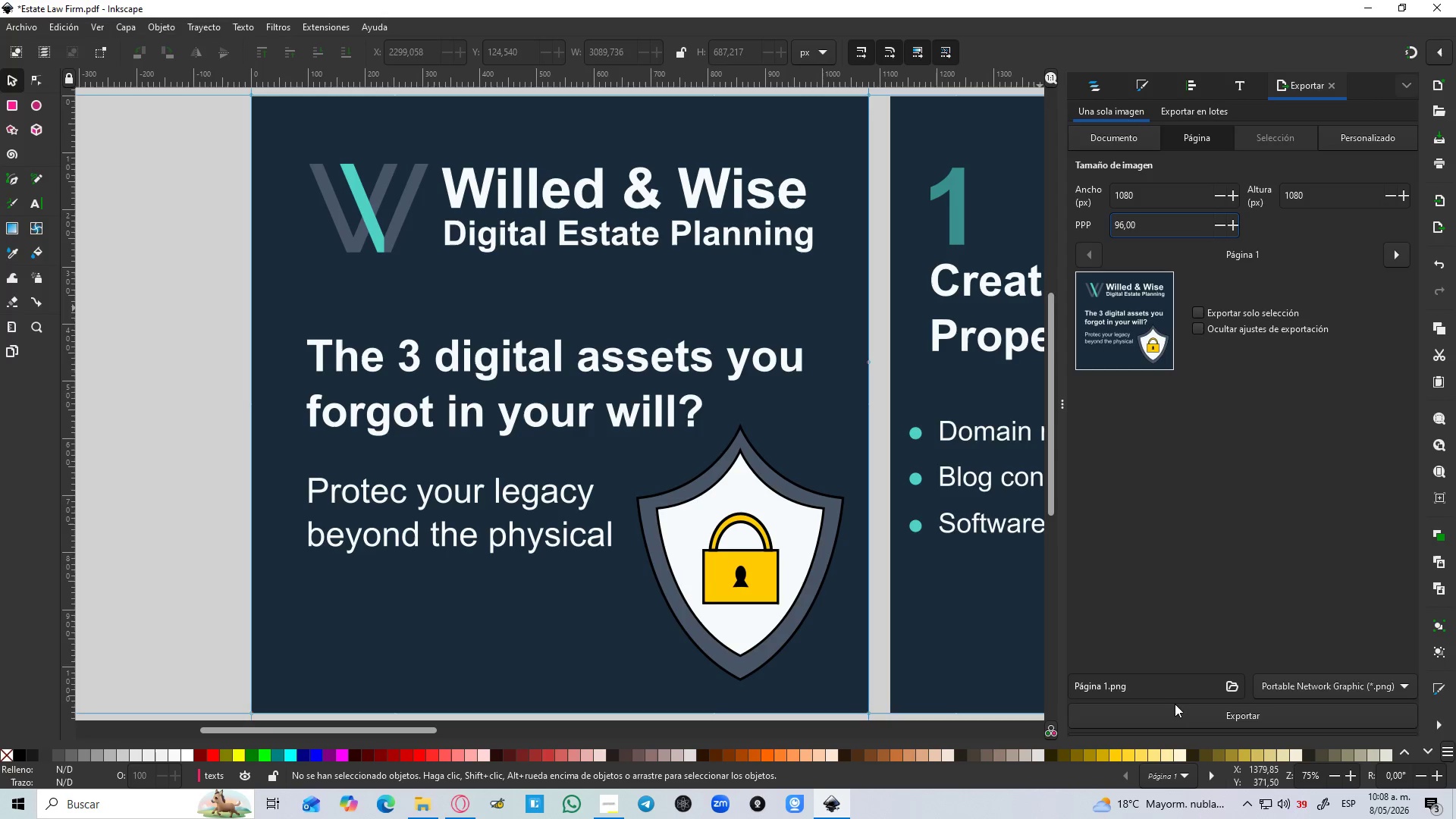 
left_click([1178, 708])
 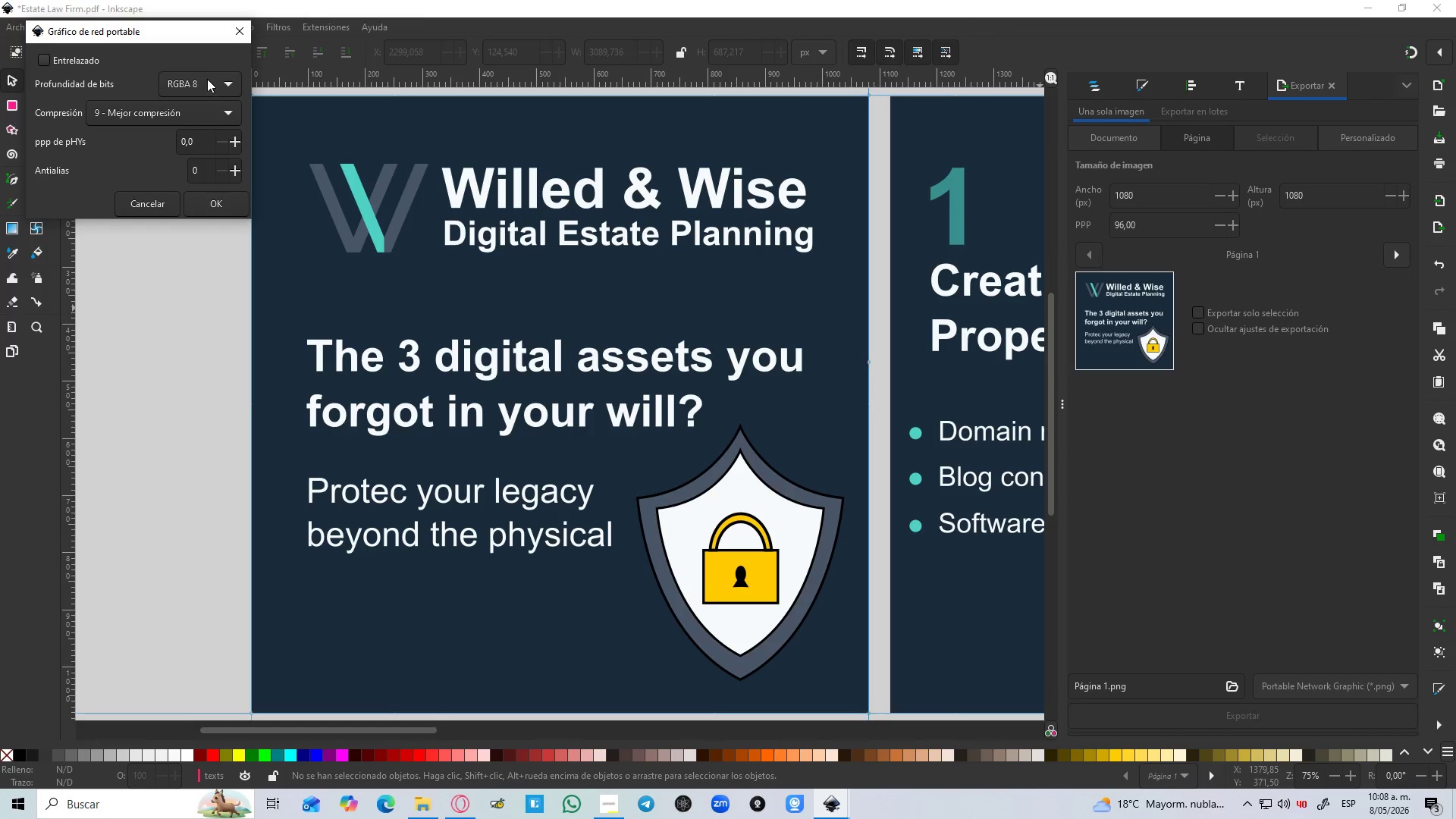 
double_click([207, 80])
 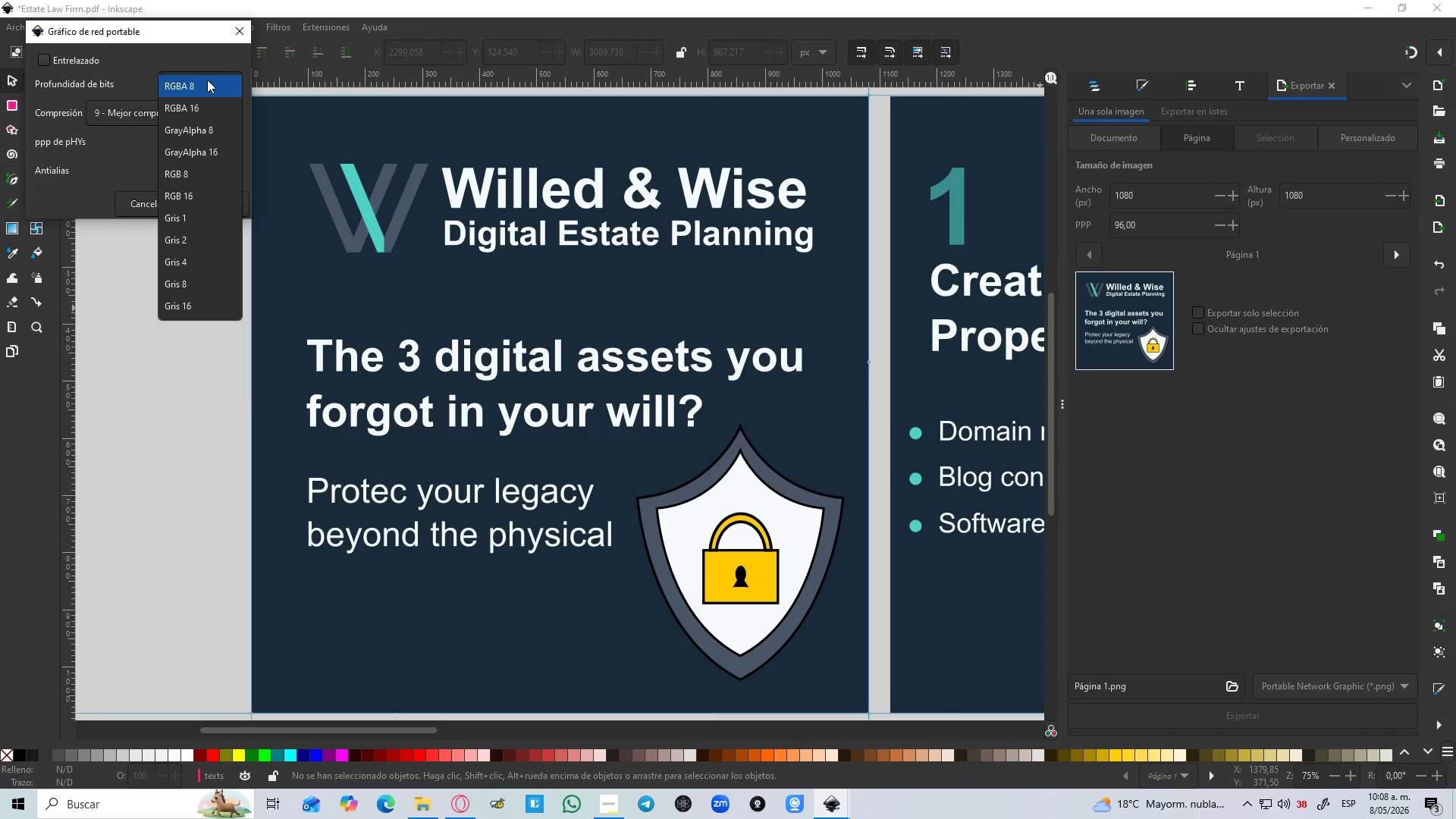 
left_click([207, 80])
 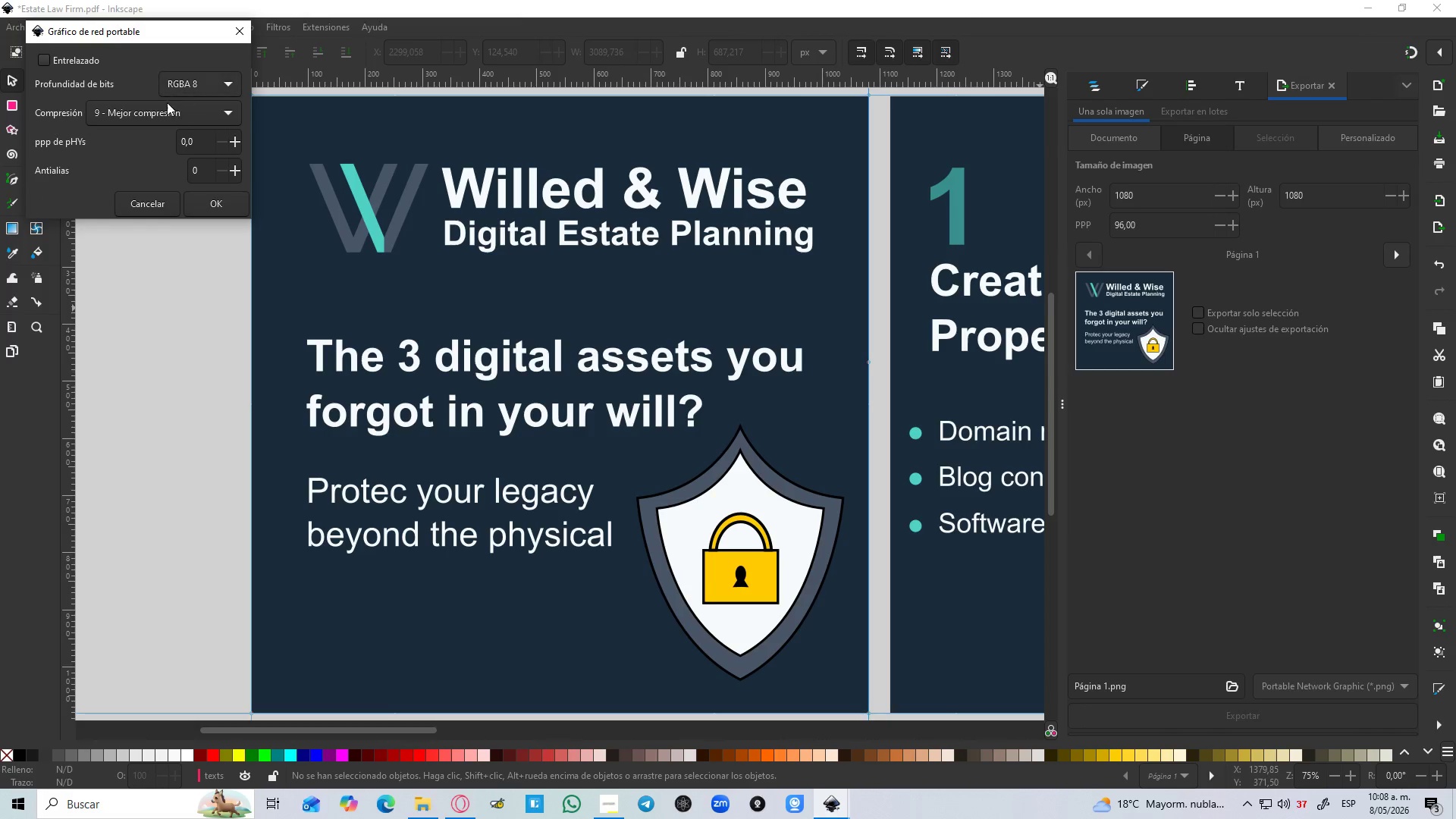 
double_click([162, 108])
 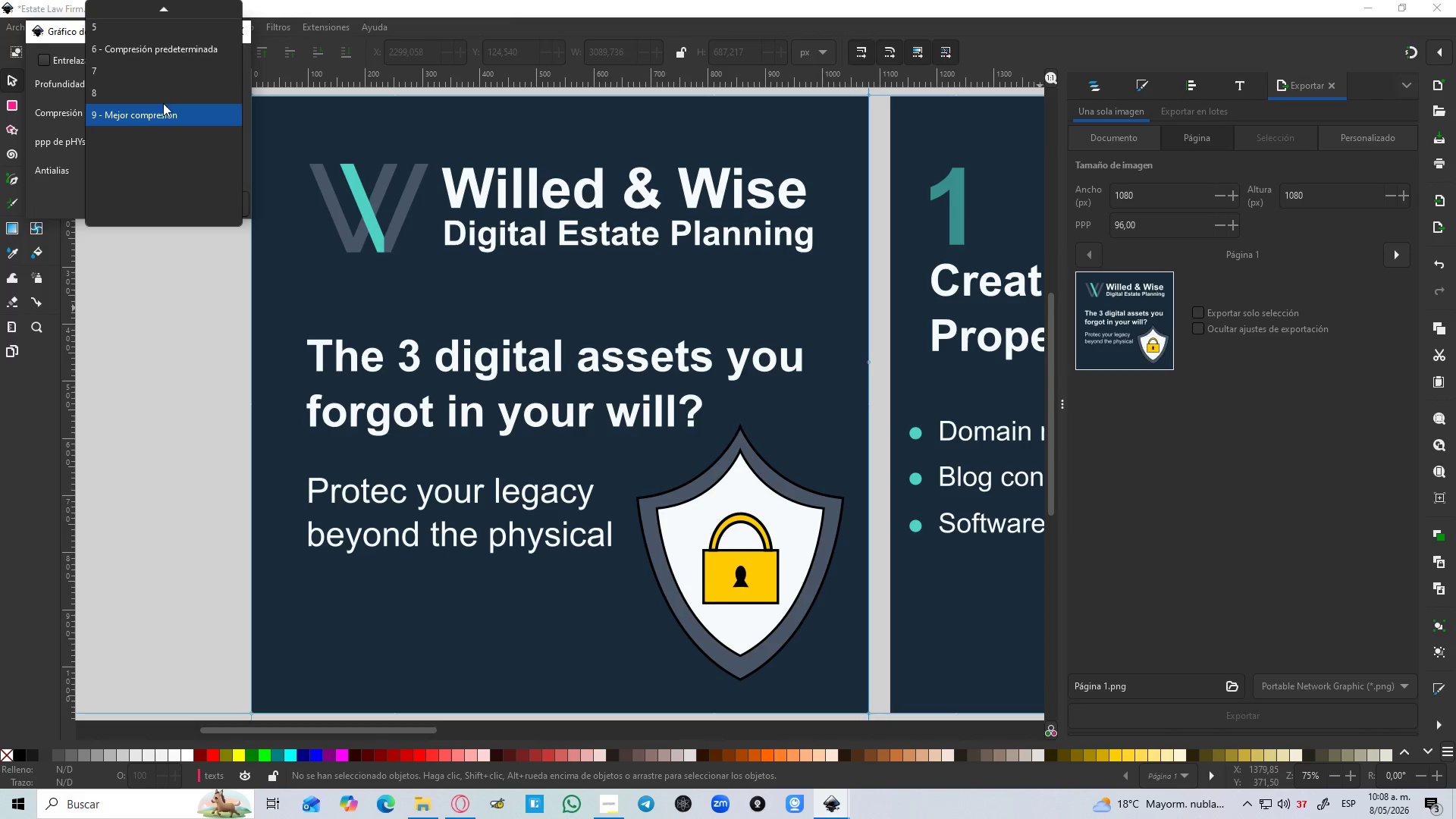 
scroll: coordinate [167, 76], scroll_direction: up, amount: 11.0
 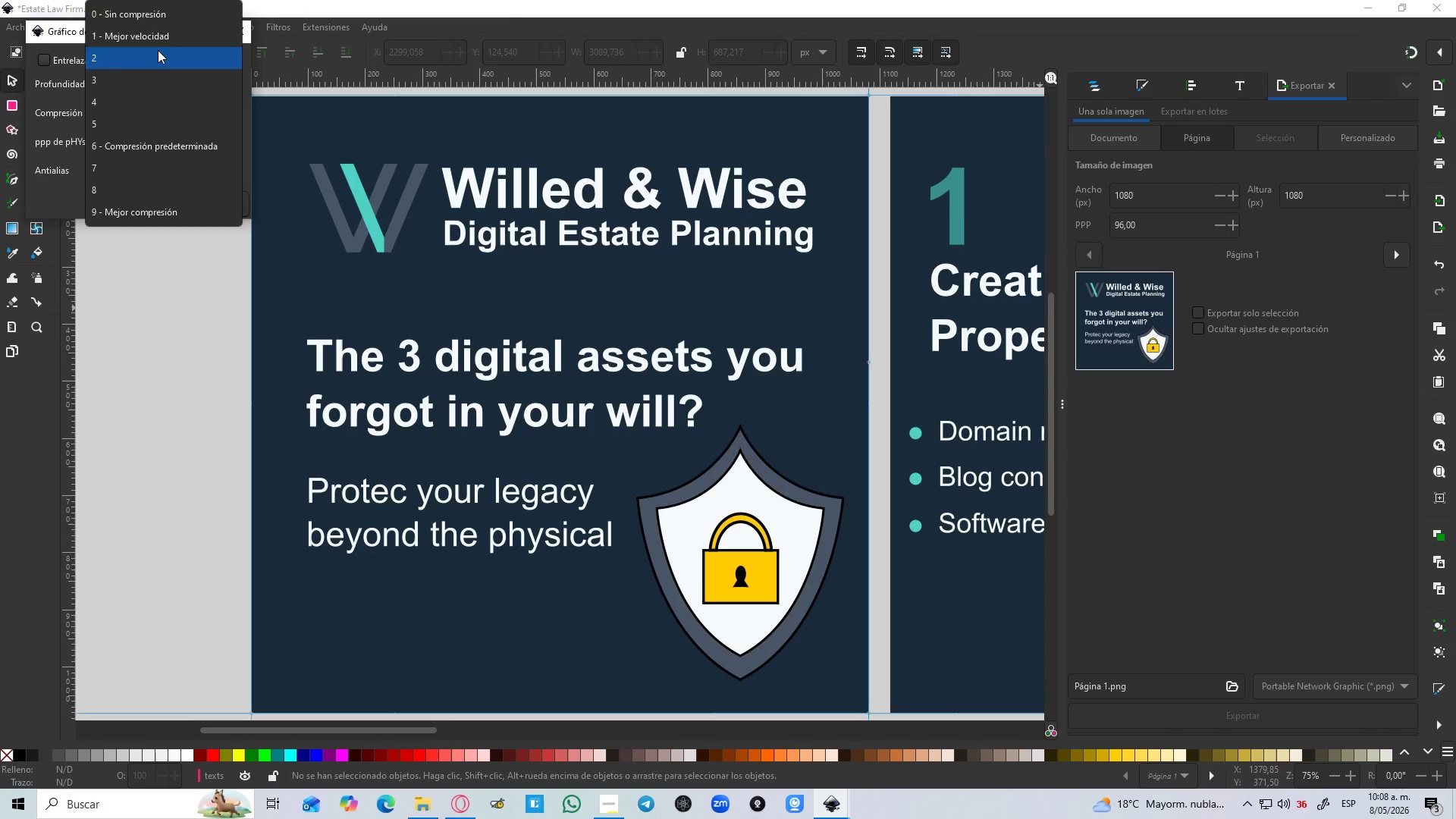 
left_click([151, 14])
 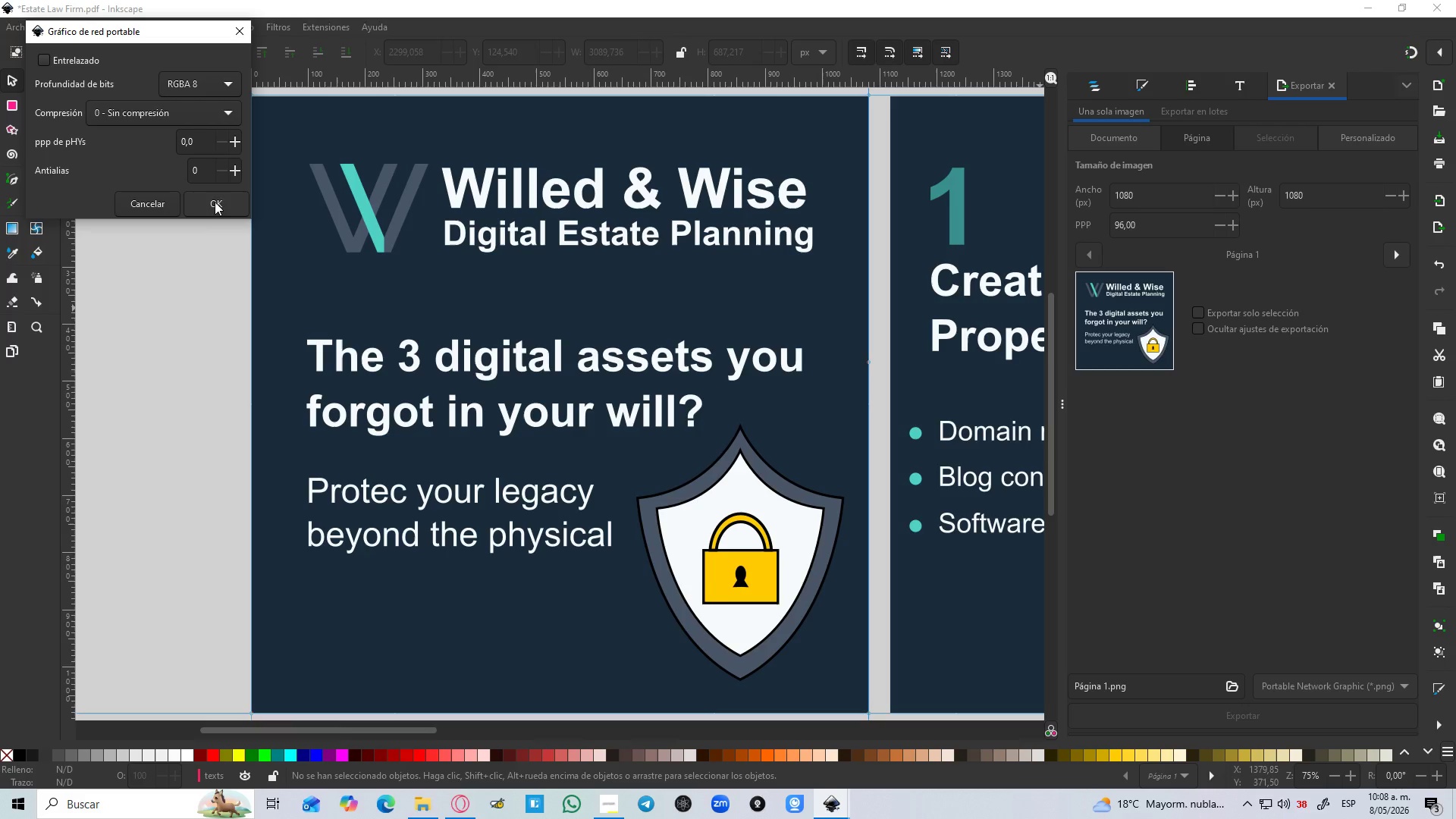 
left_click([215, 199])
 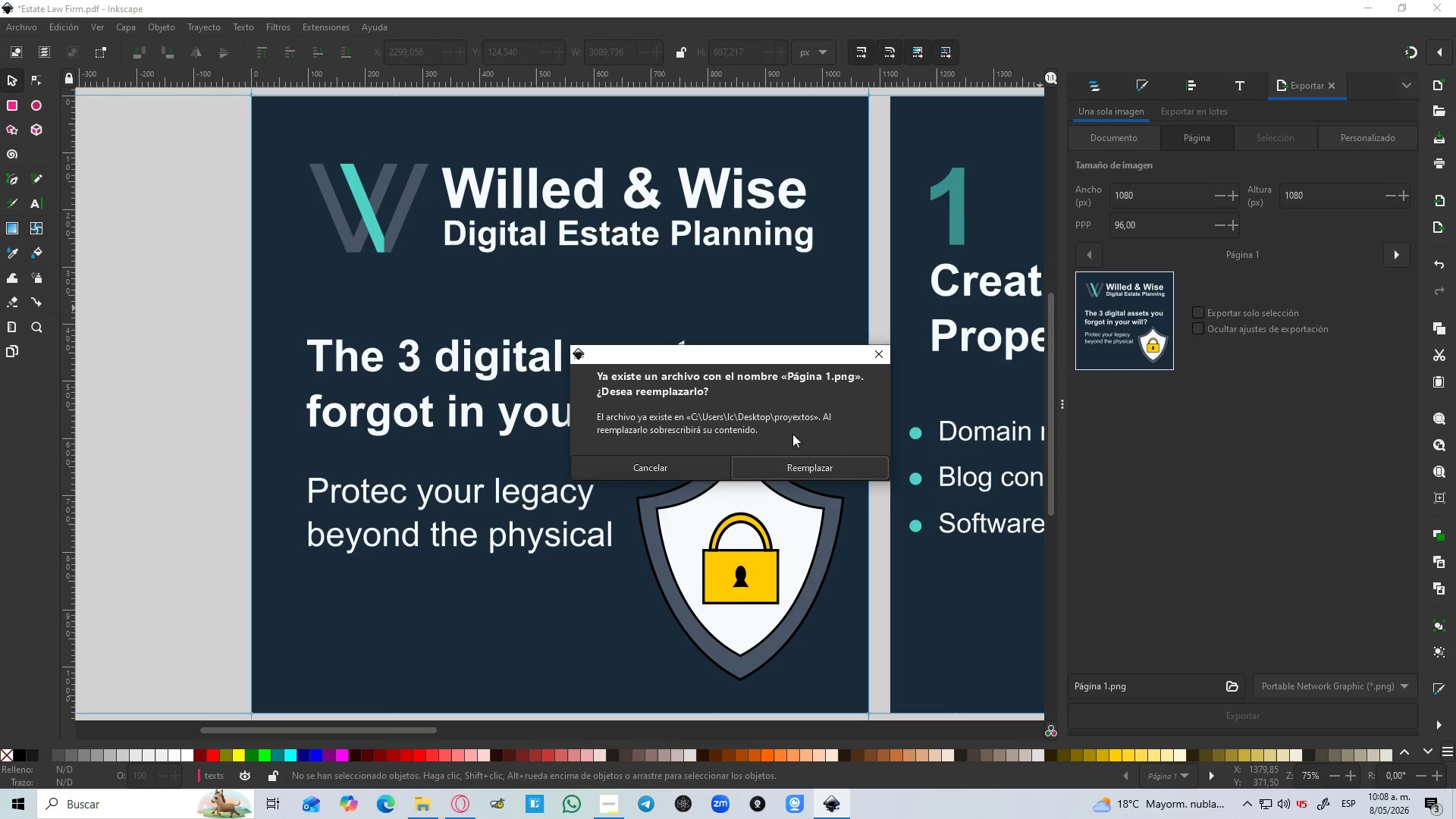 
left_click([792, 461])
 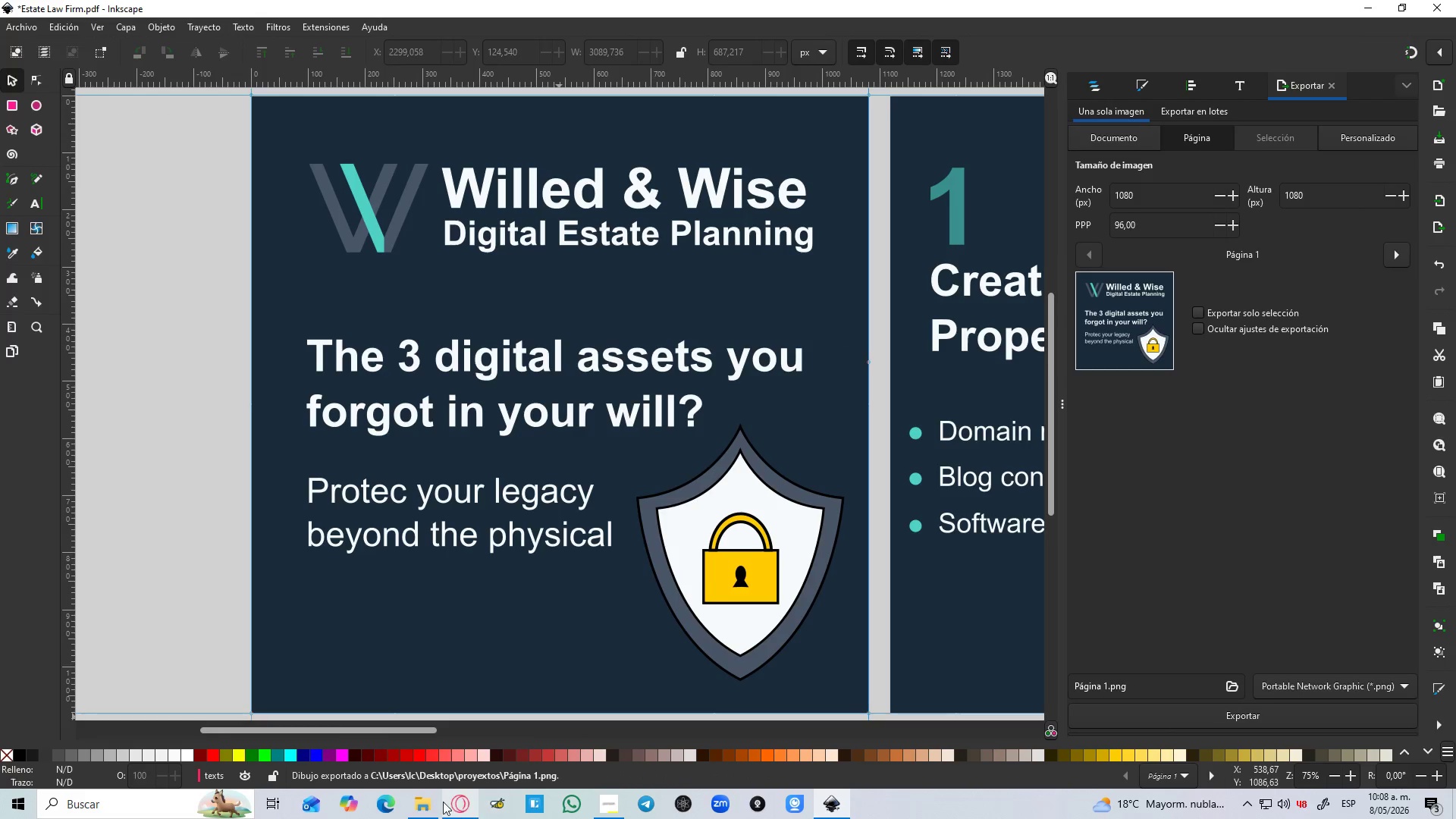 
left_click([427, 802])
 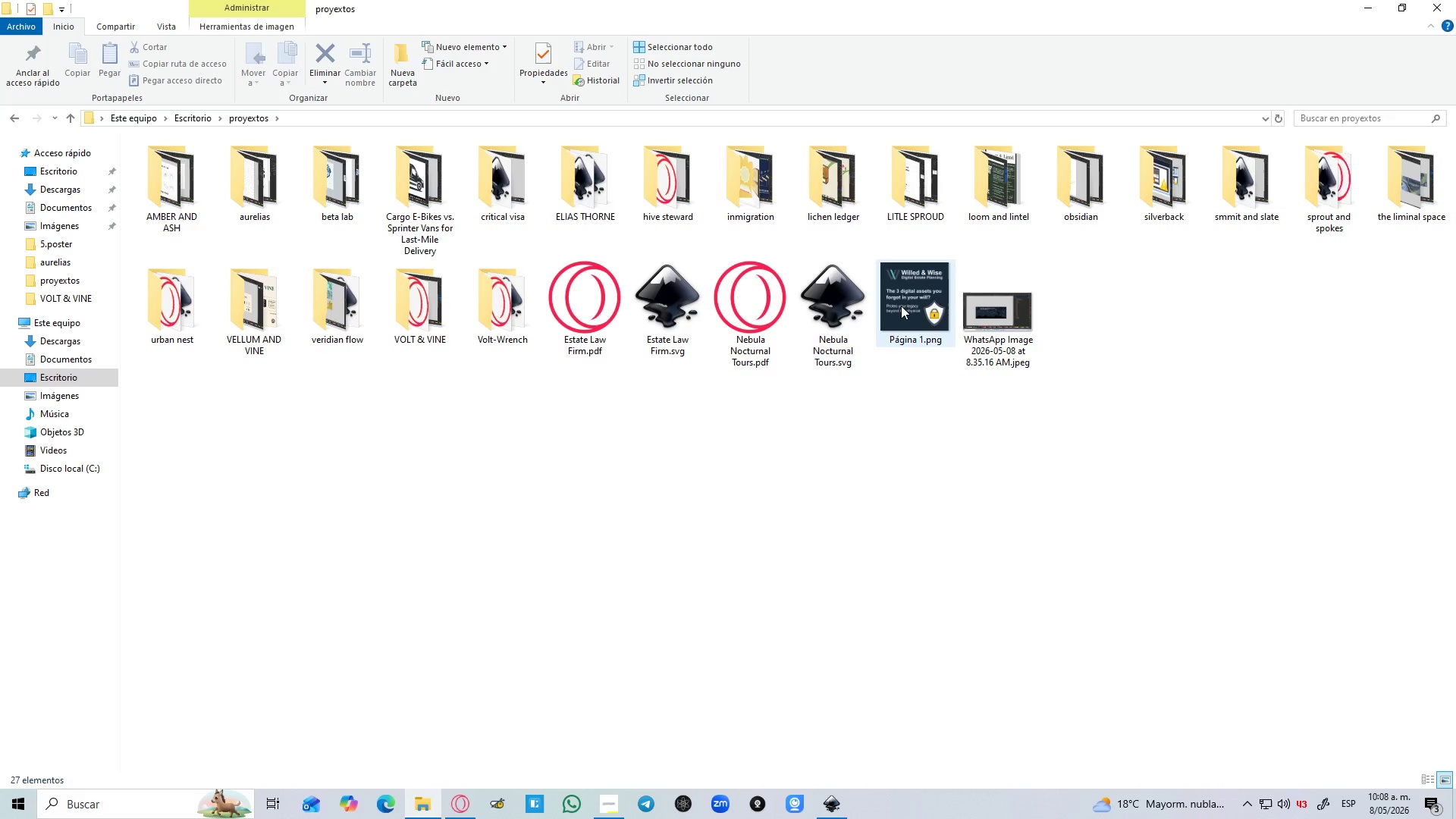 
left_click_drag(start_coordinate=[900, 306], to_coordinate=[1183, 263])
 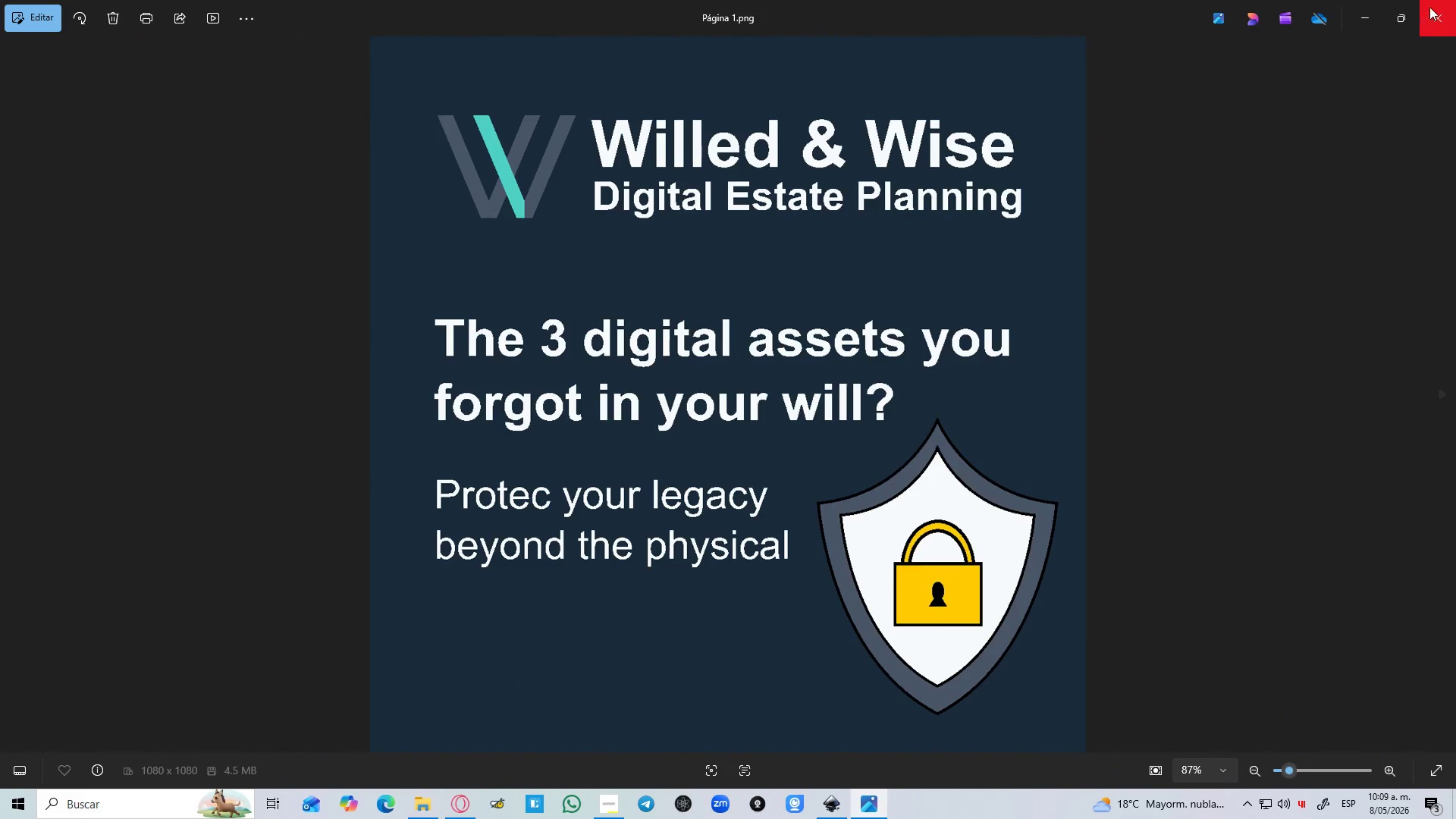 
hold_key(key=ControlLeft, duration=1.52)
scroll: coordinate [620, 277], scroll_direction: up, amount: 4.0
 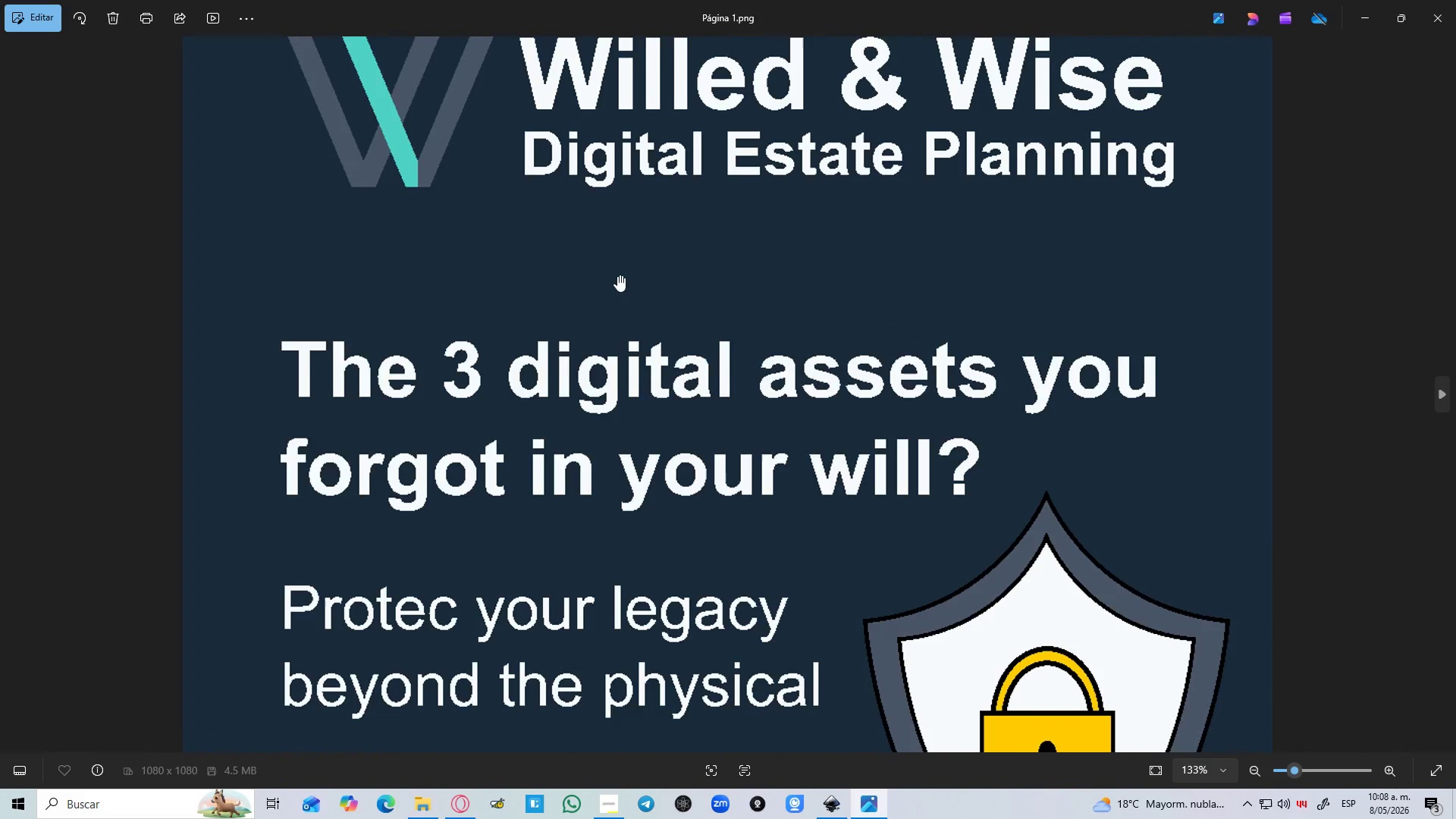 
hold_key(key=ControlLeft, duration=1.17)
 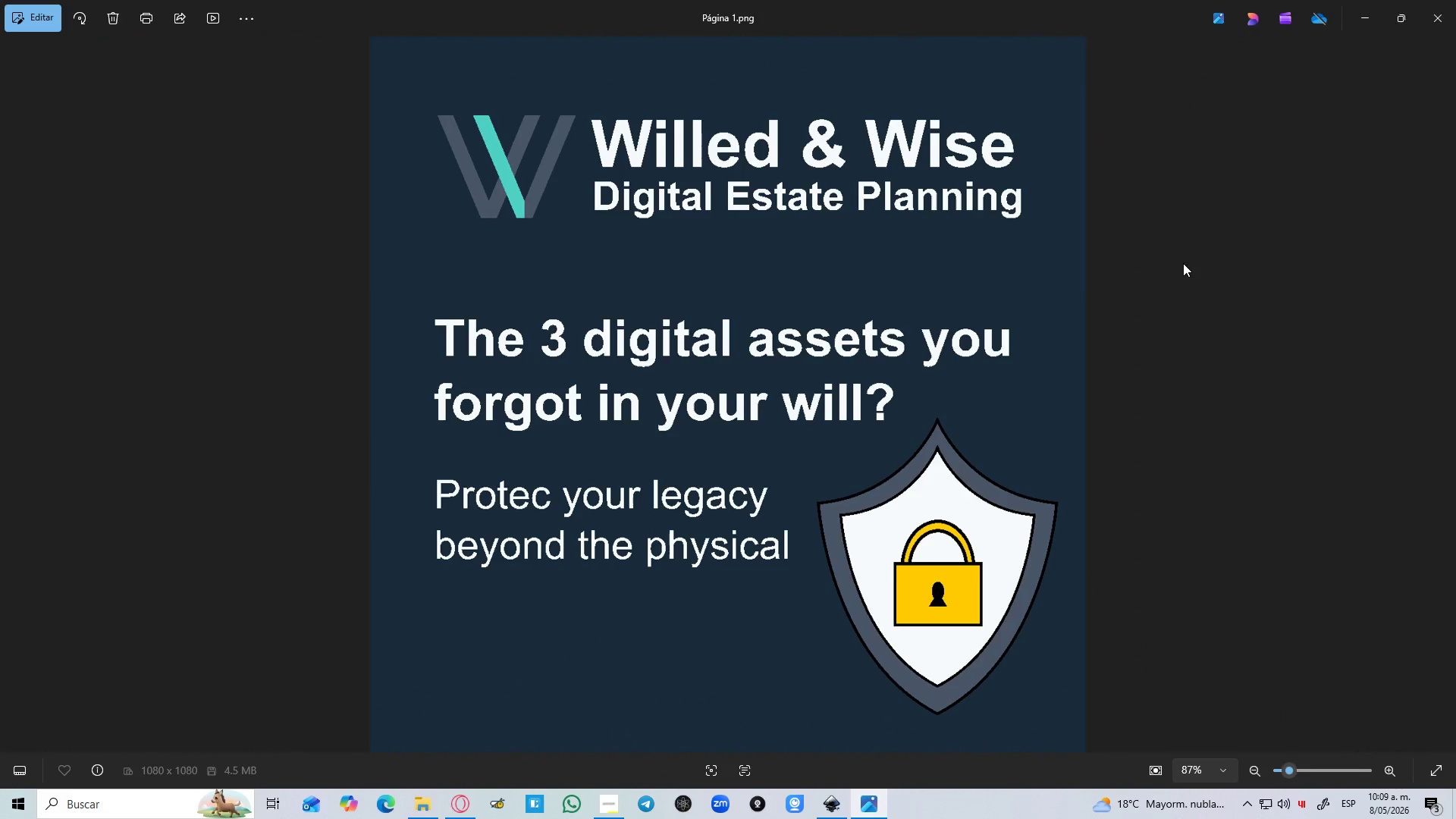 
scroll: coordinate [617, 275], scroll_direction: up, amount: 3.0
 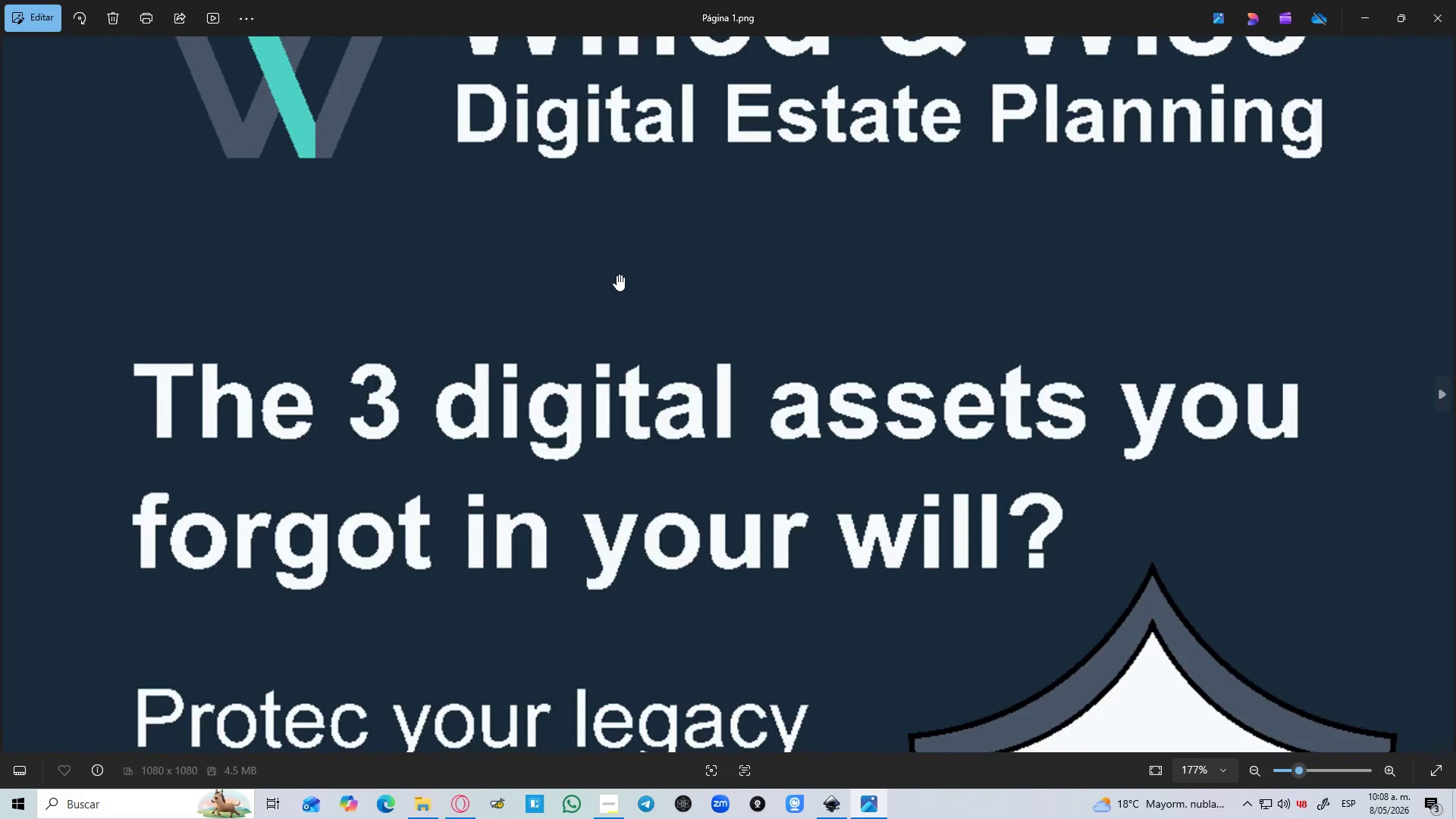 
scroll: coordinate [614, 275], scroll_direction: down, amount: 8.0
 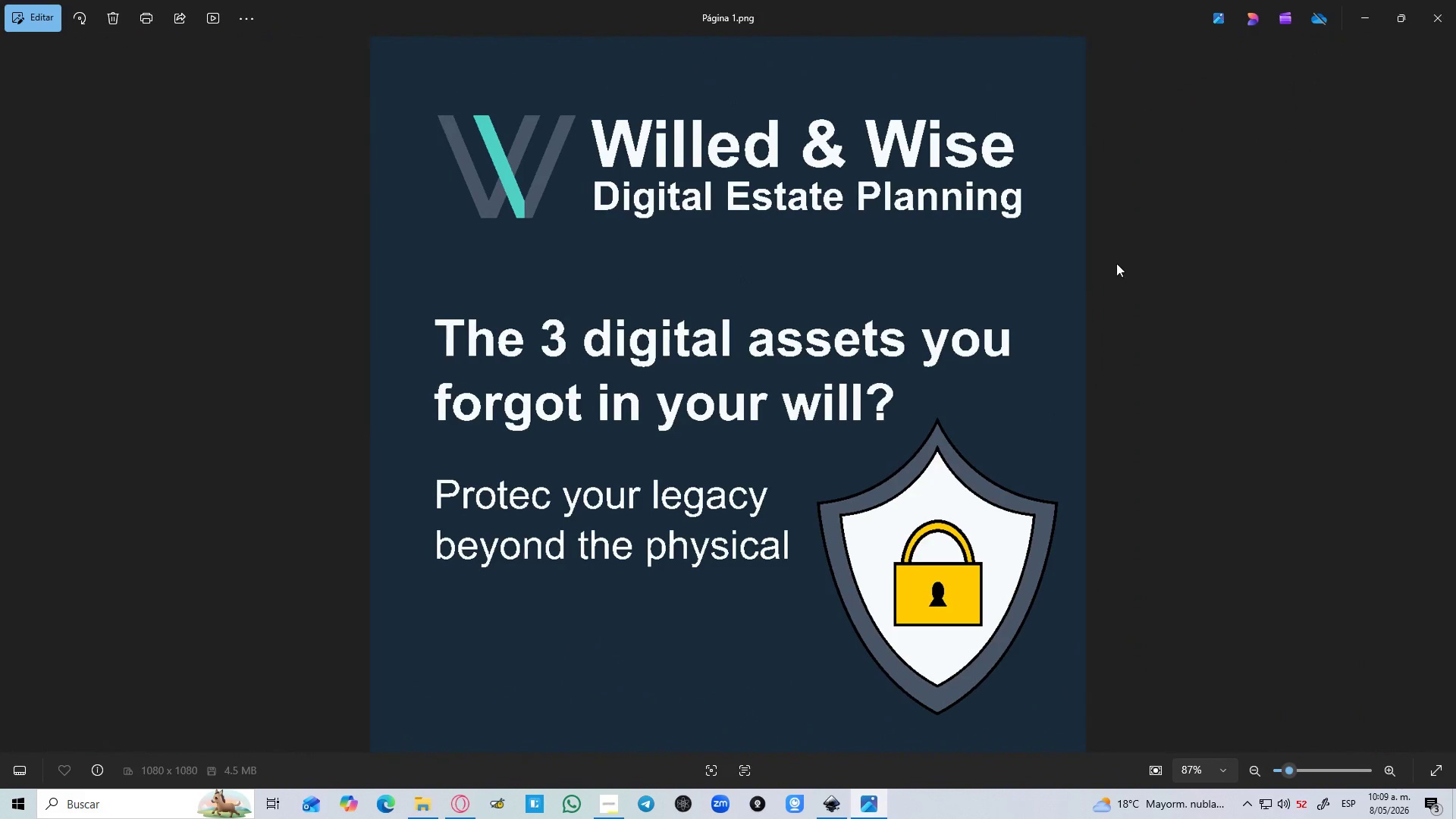 
left_click([1183, 263])
 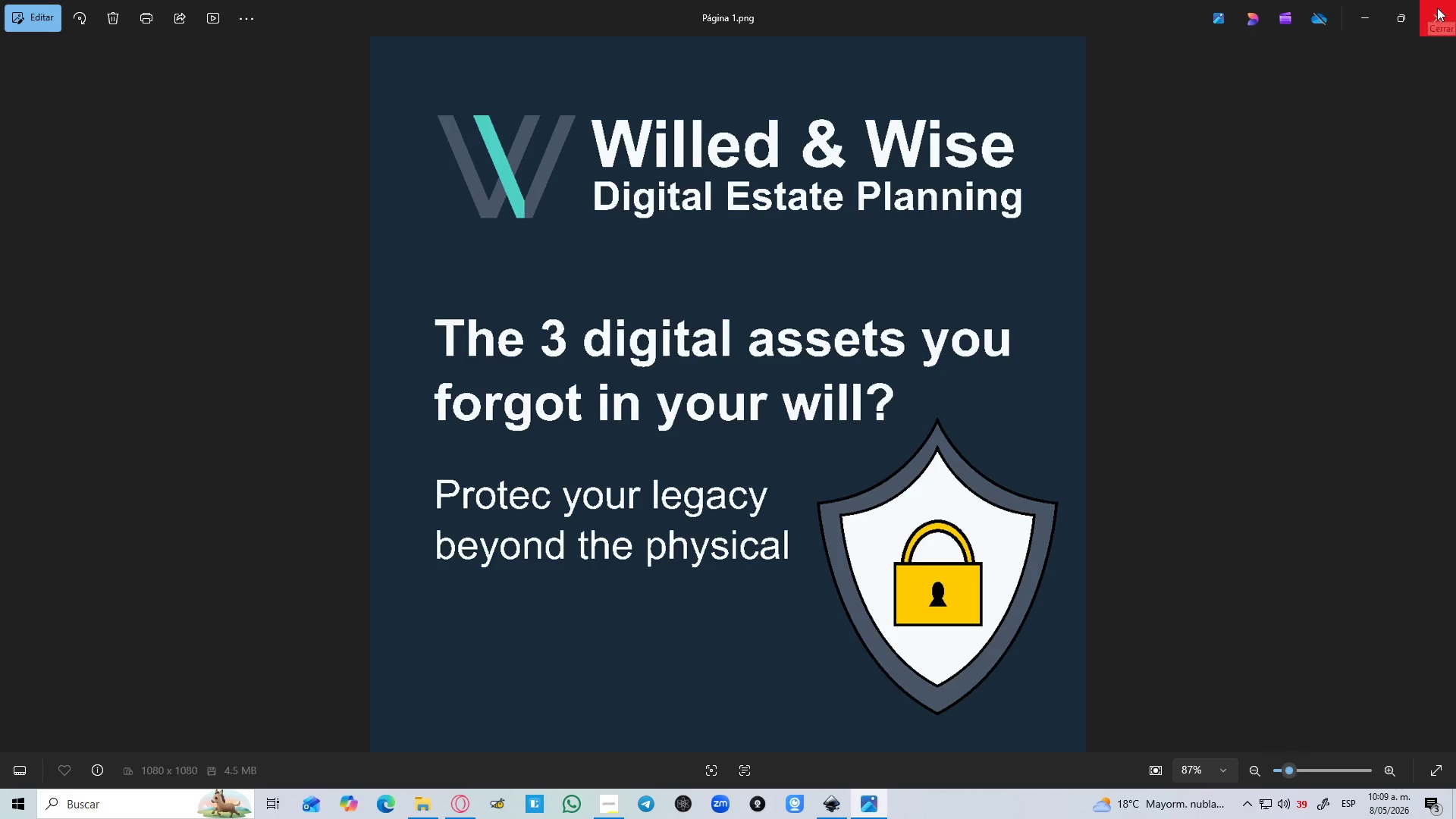 
left_click([1437, 8])
 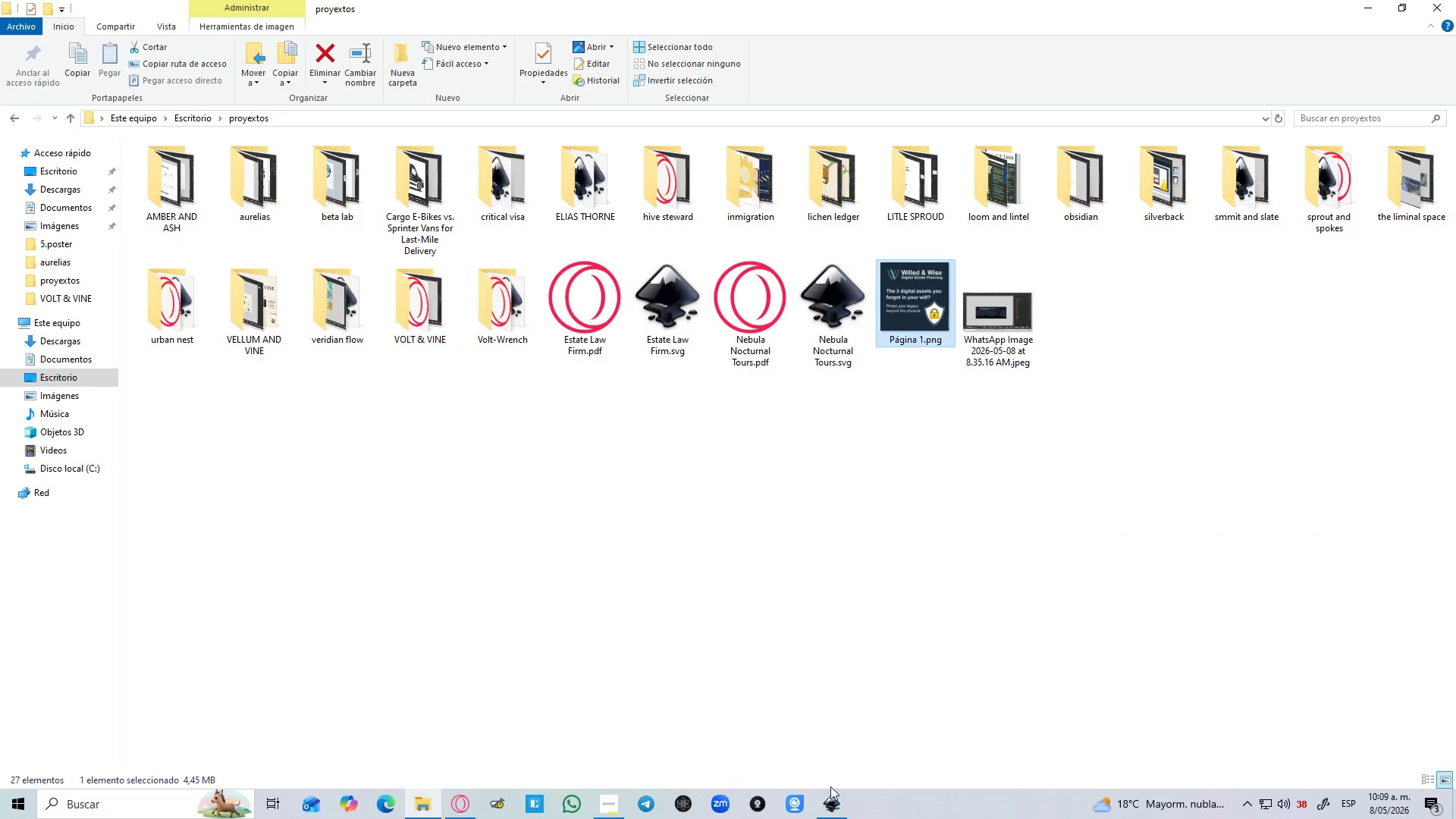 
left_click([831, 788])
 